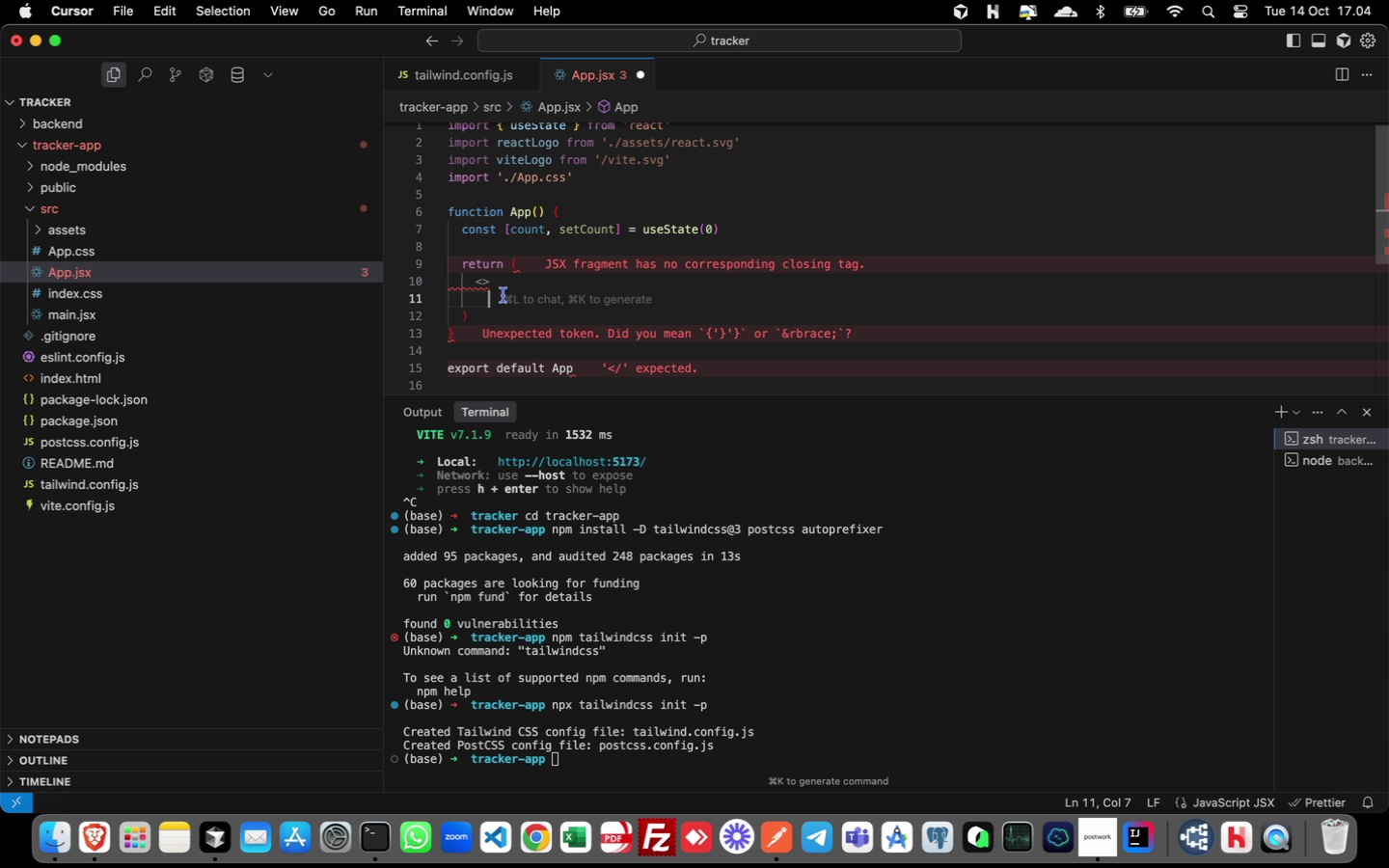 
left_click_drag(start_coordinate=[497, 285], to_coordinate=[468, 278])
 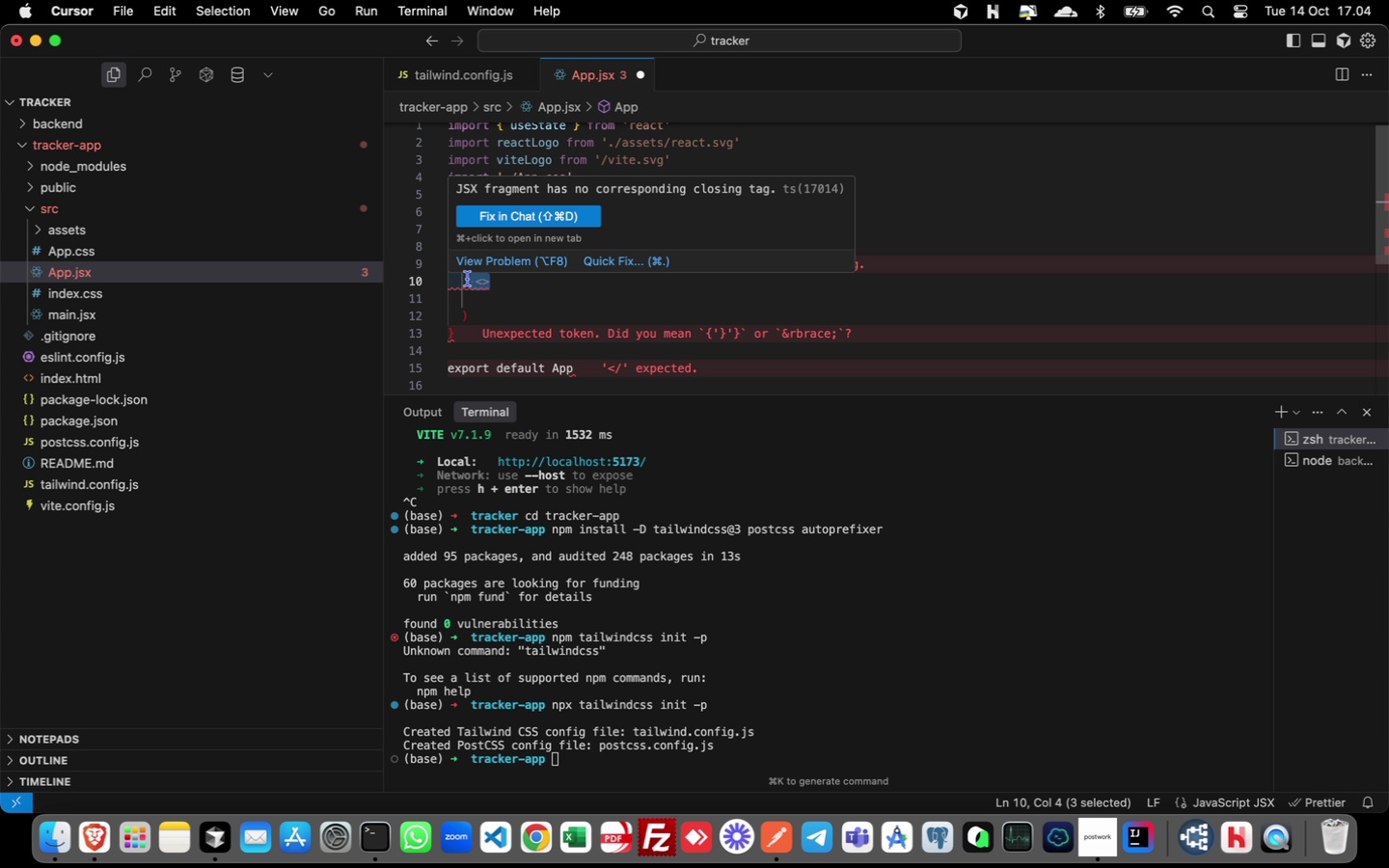 
key(Backspace)
 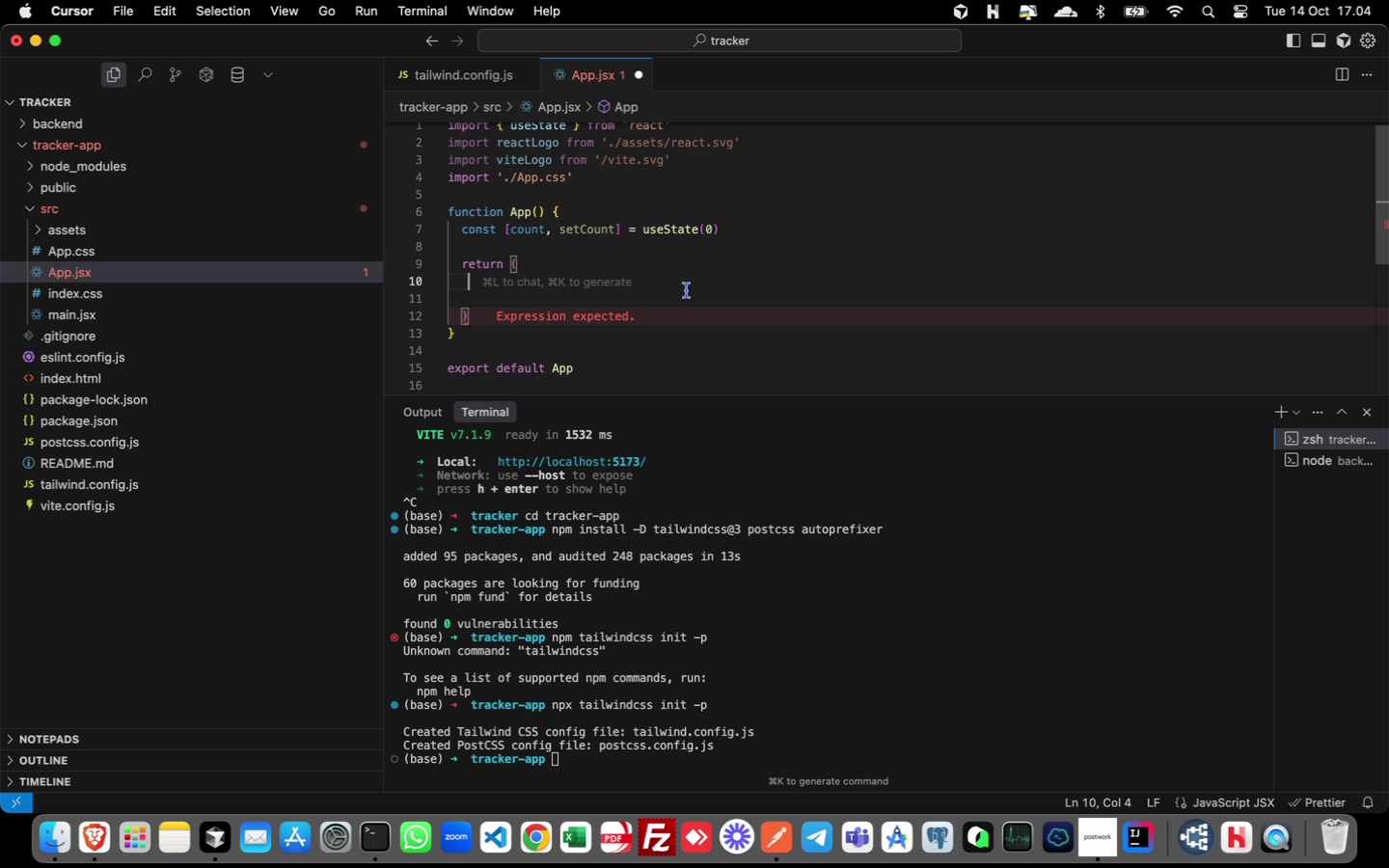 
scroll: coordinate [623, 275], scroll_direction: up, amount: 4.0
 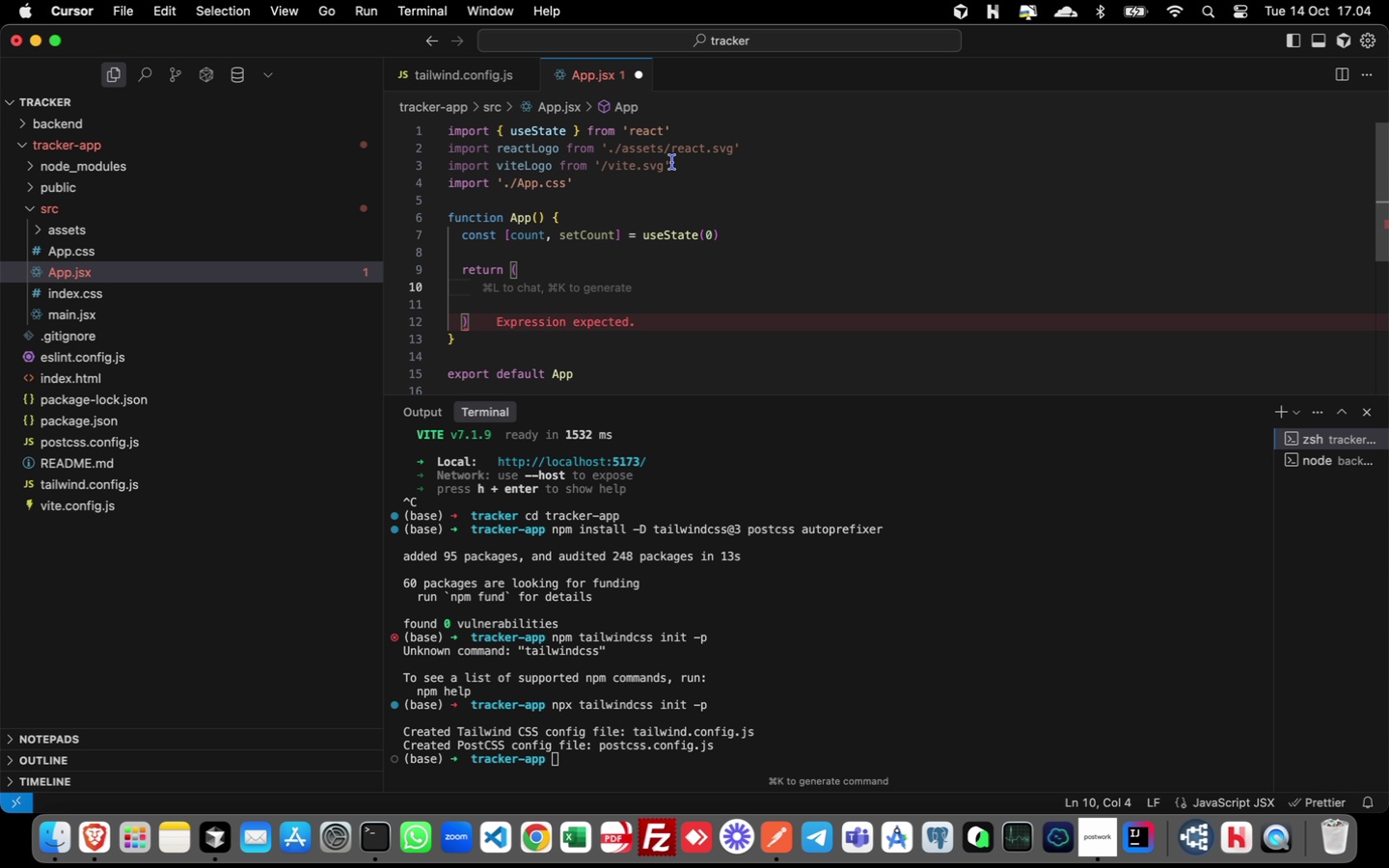 
left_click_drag(start_coordinate=[675, 162], to_coordinate=[449, 147])
 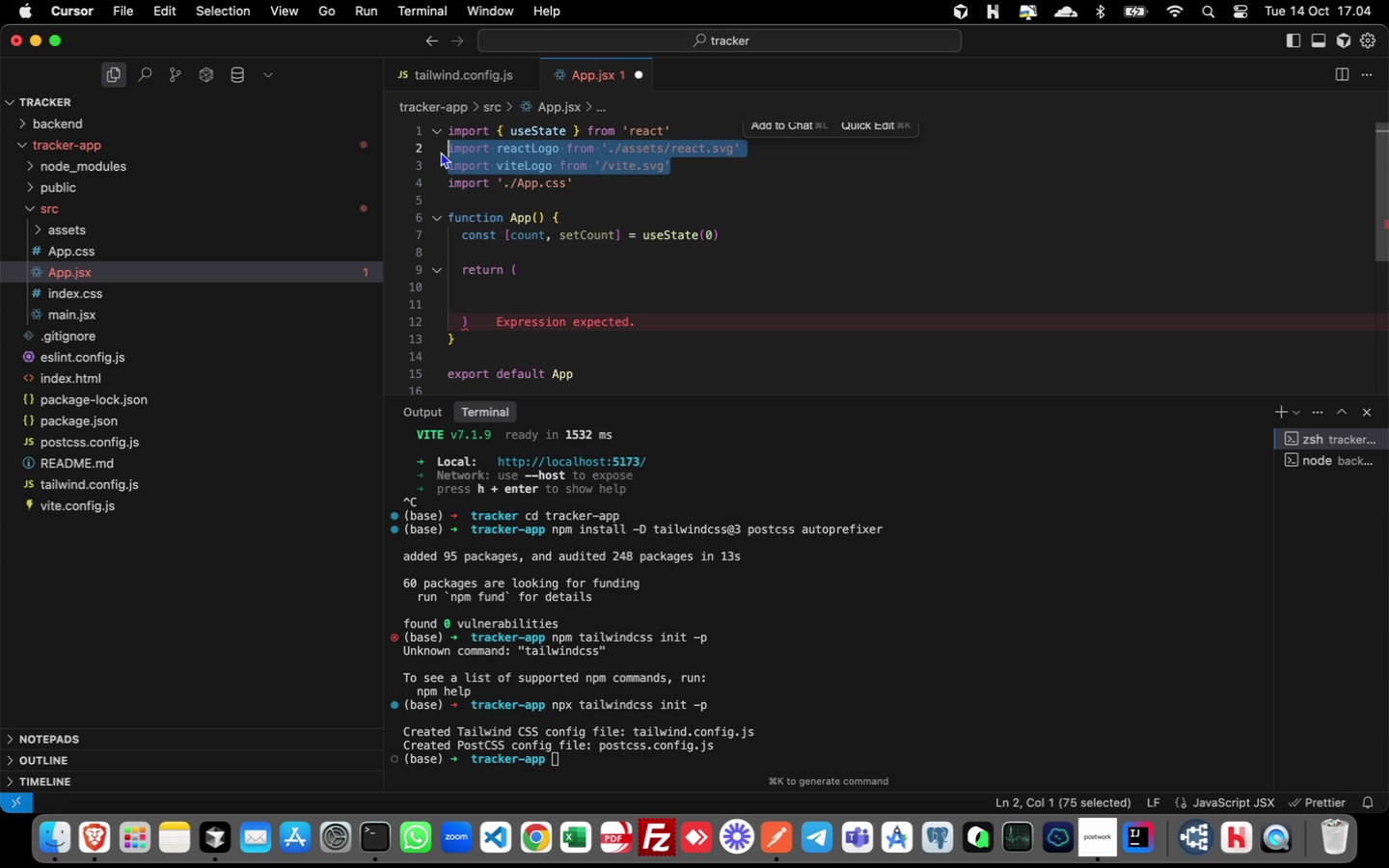 
key(Backspace)
 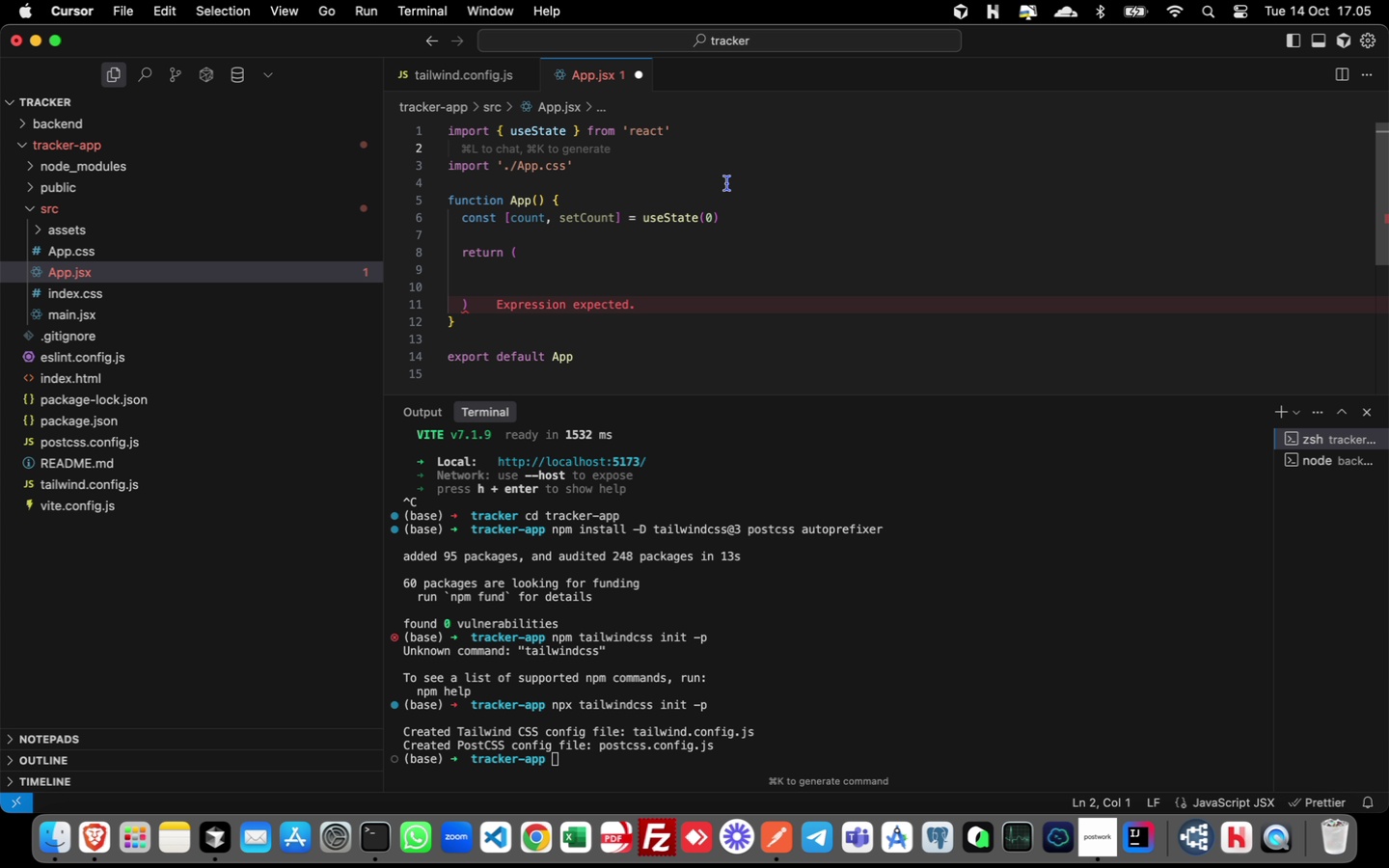 
wait(71.65)
 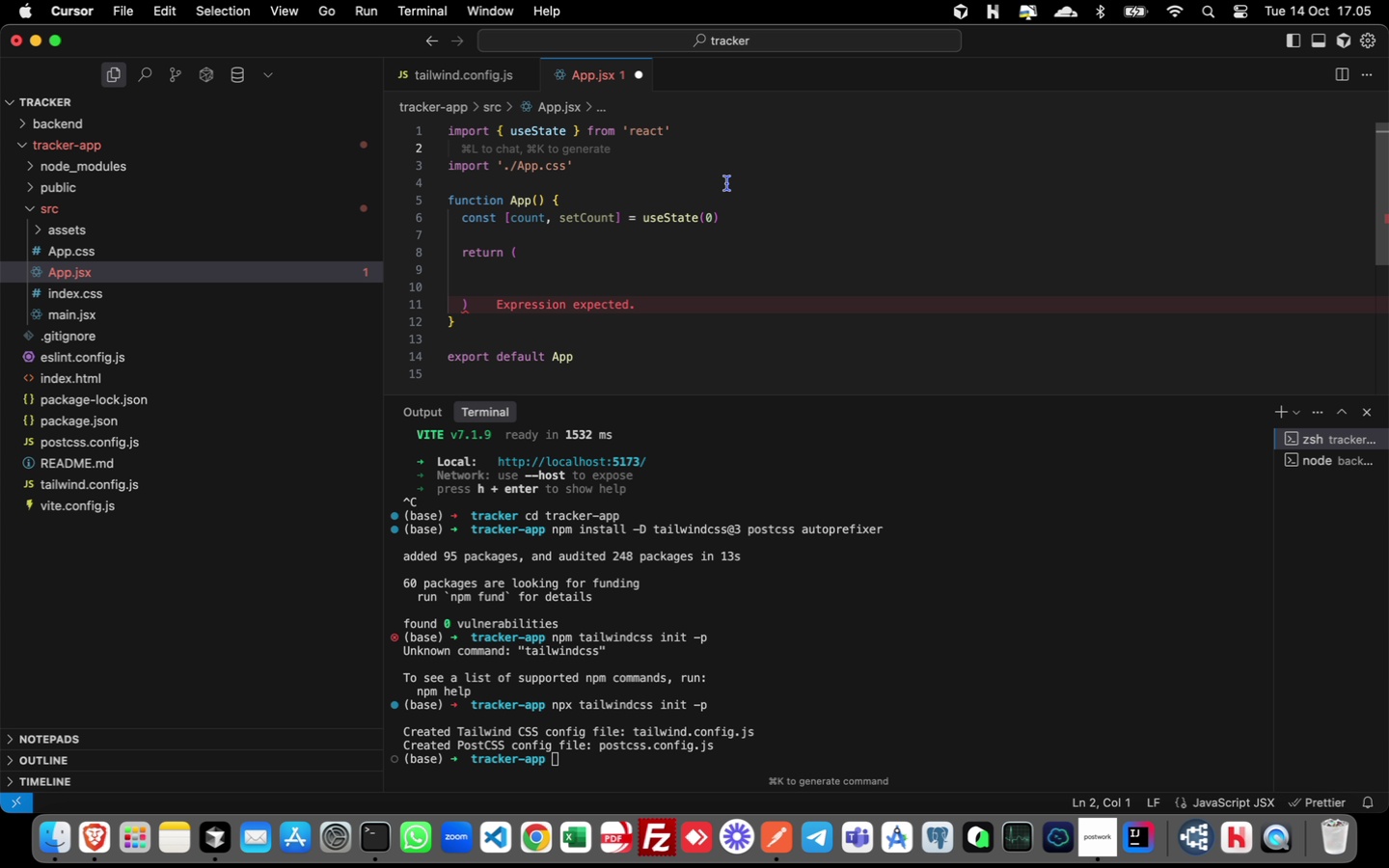 
left_click([93, 502])
 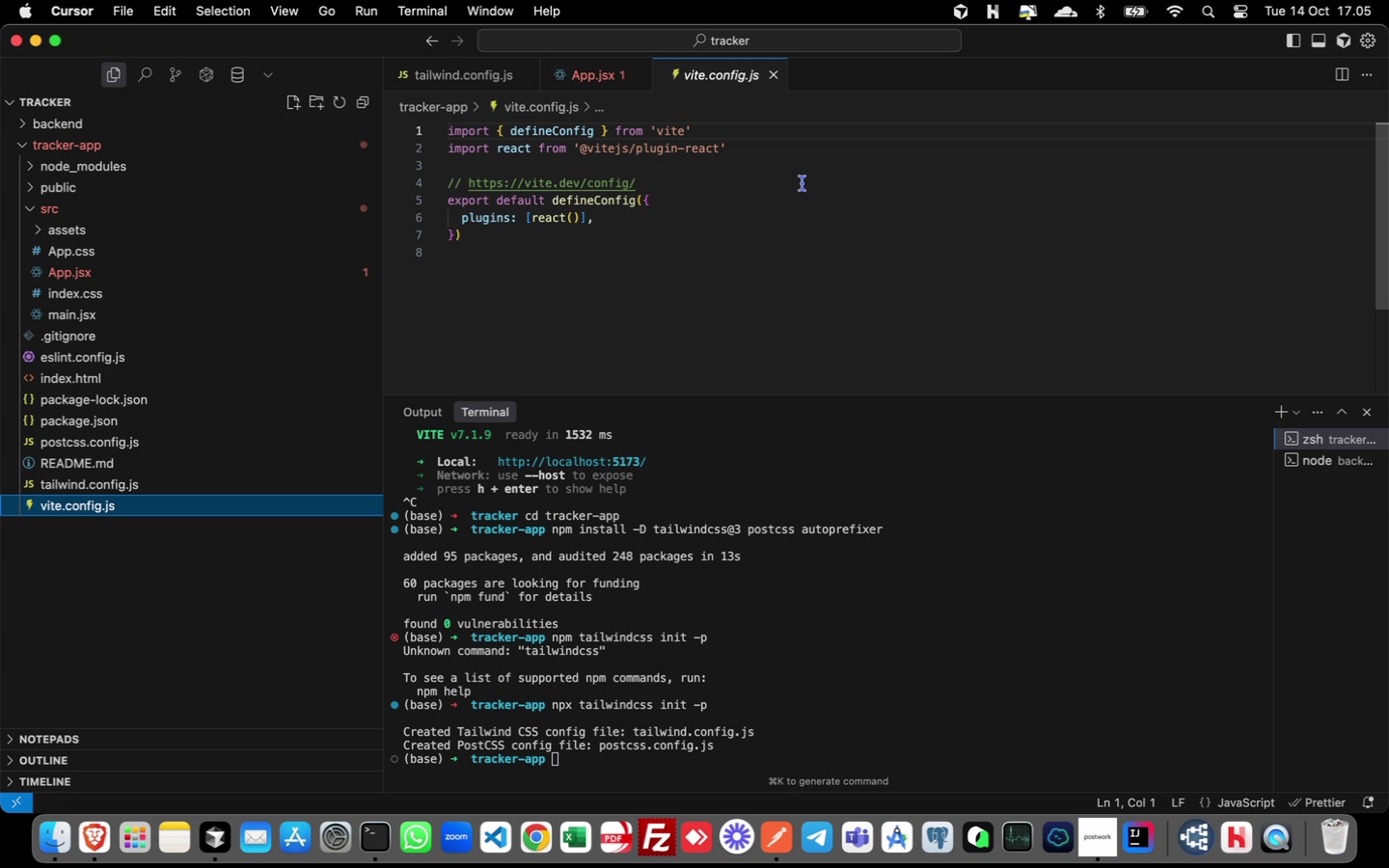 
wait(12.64)
 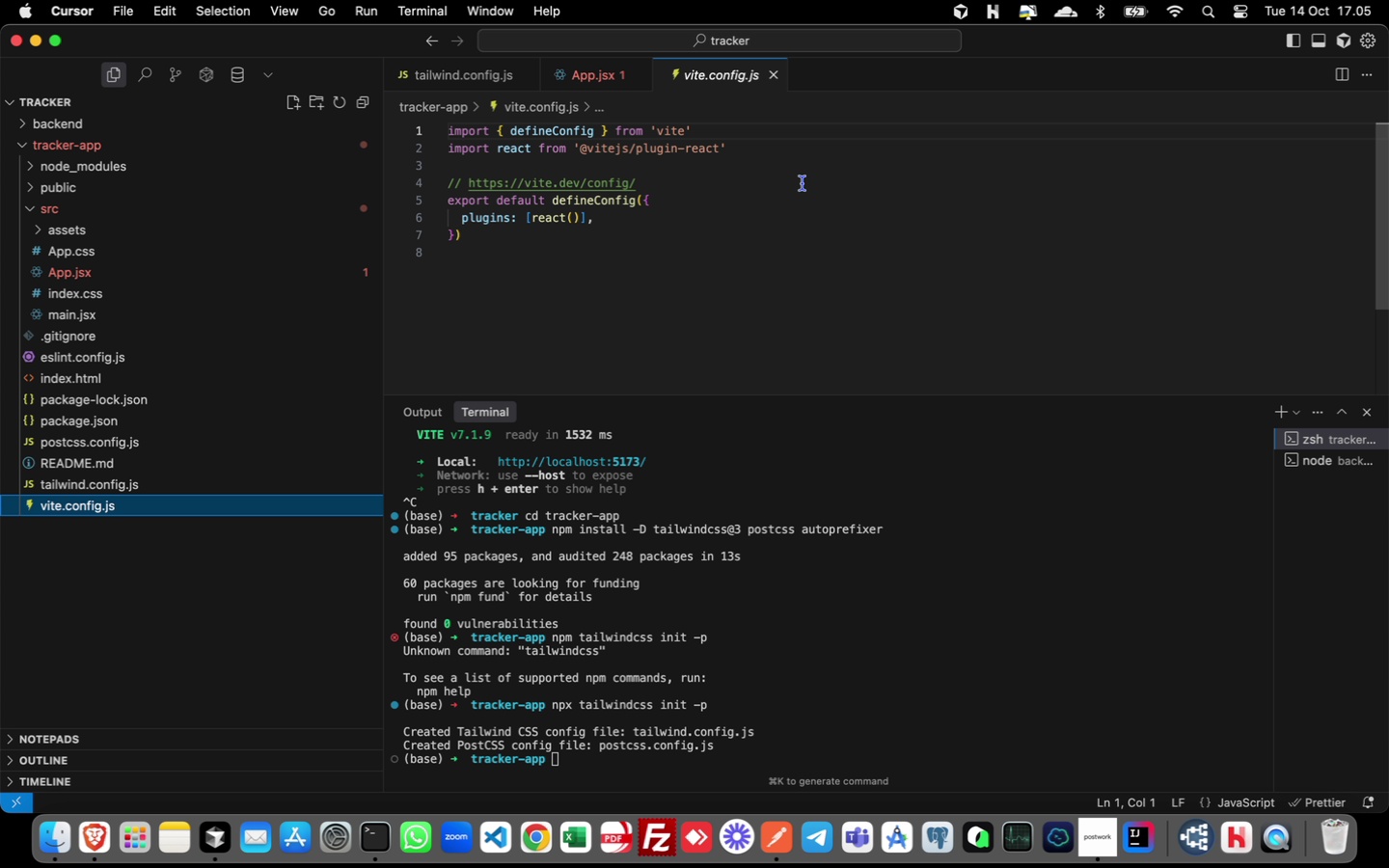 
key(Enter)
 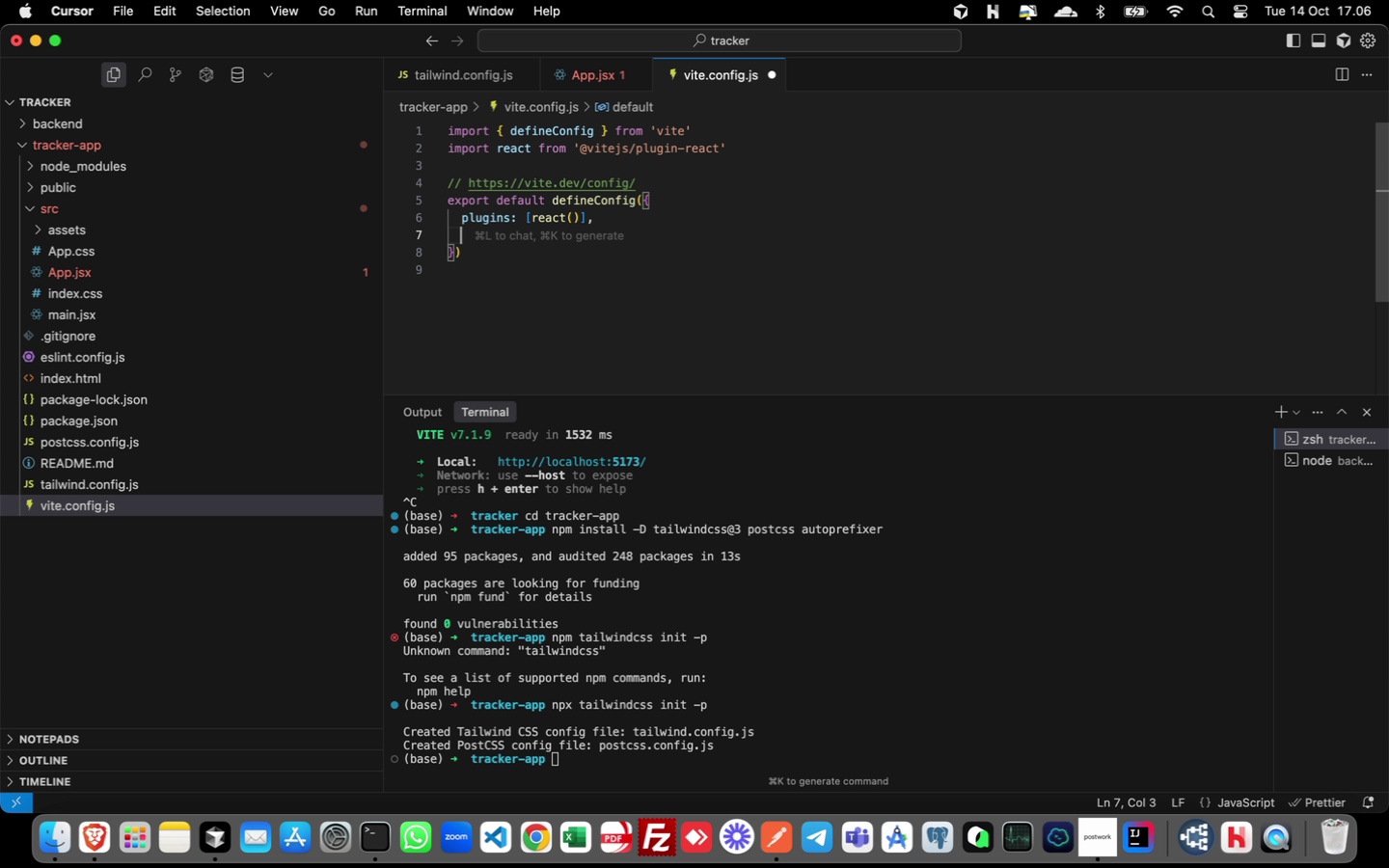 
hold_key(key=S, duration=0.32)
 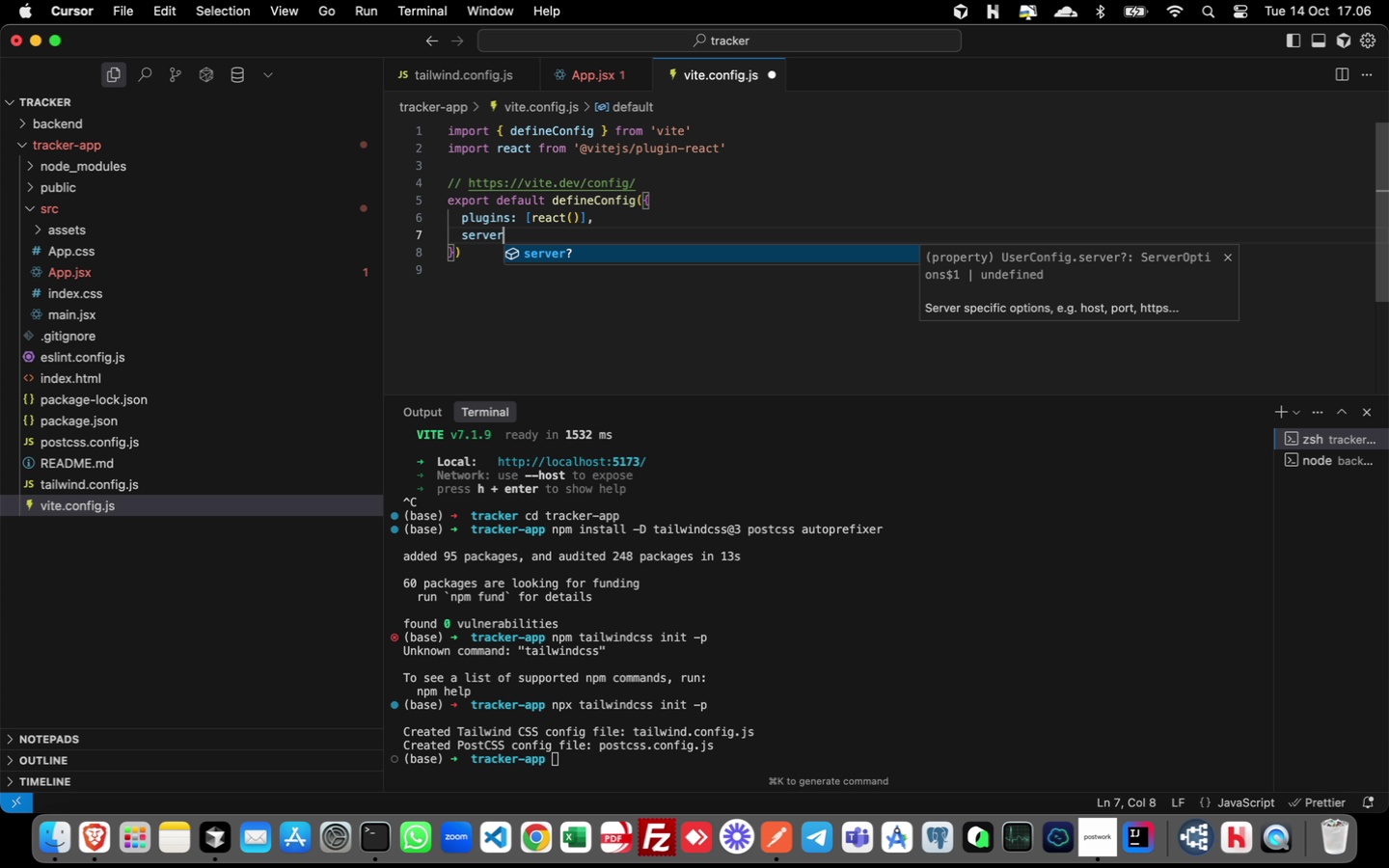 
type(erver: {)
 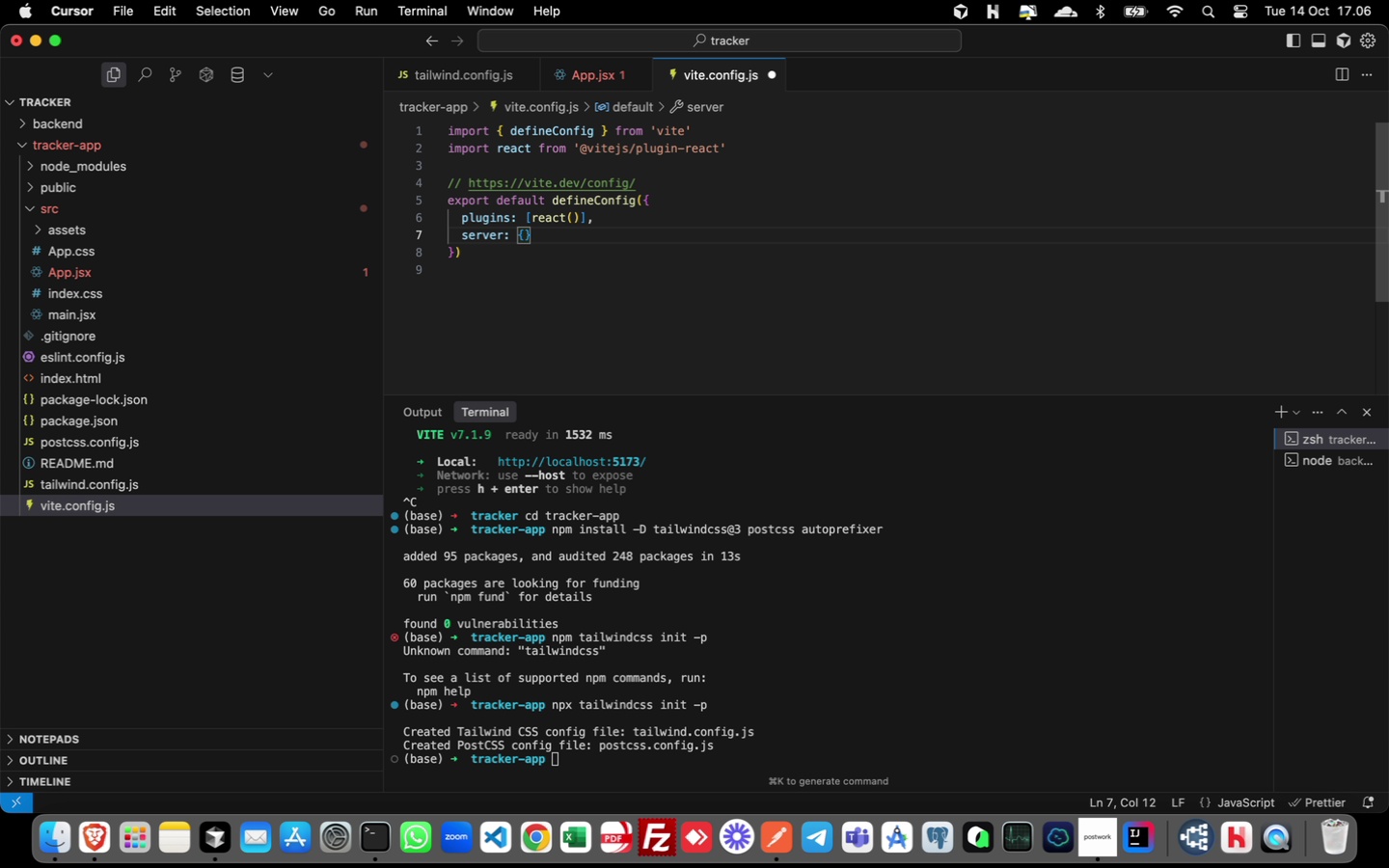 
key(Enter)
 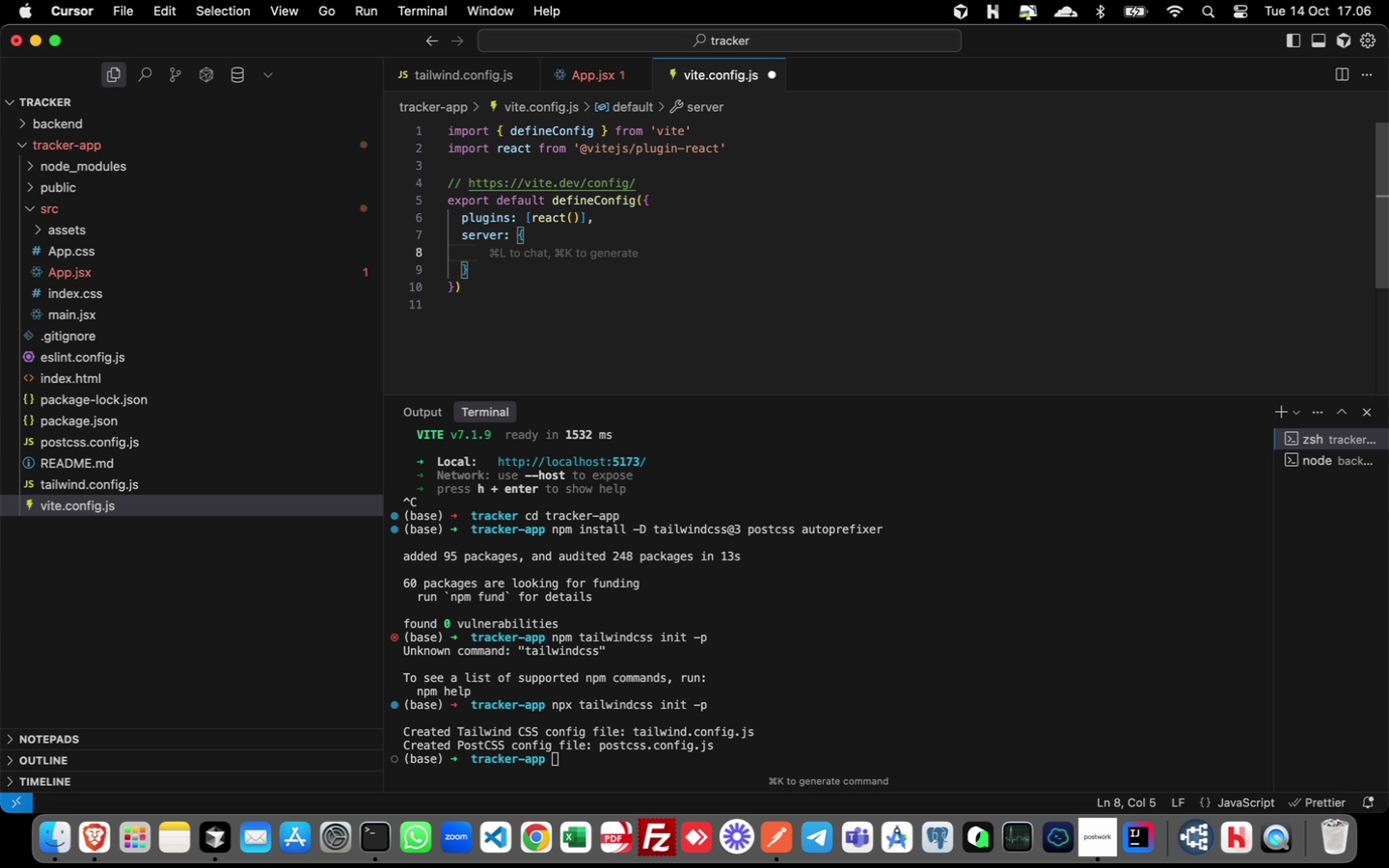 
type(port)
 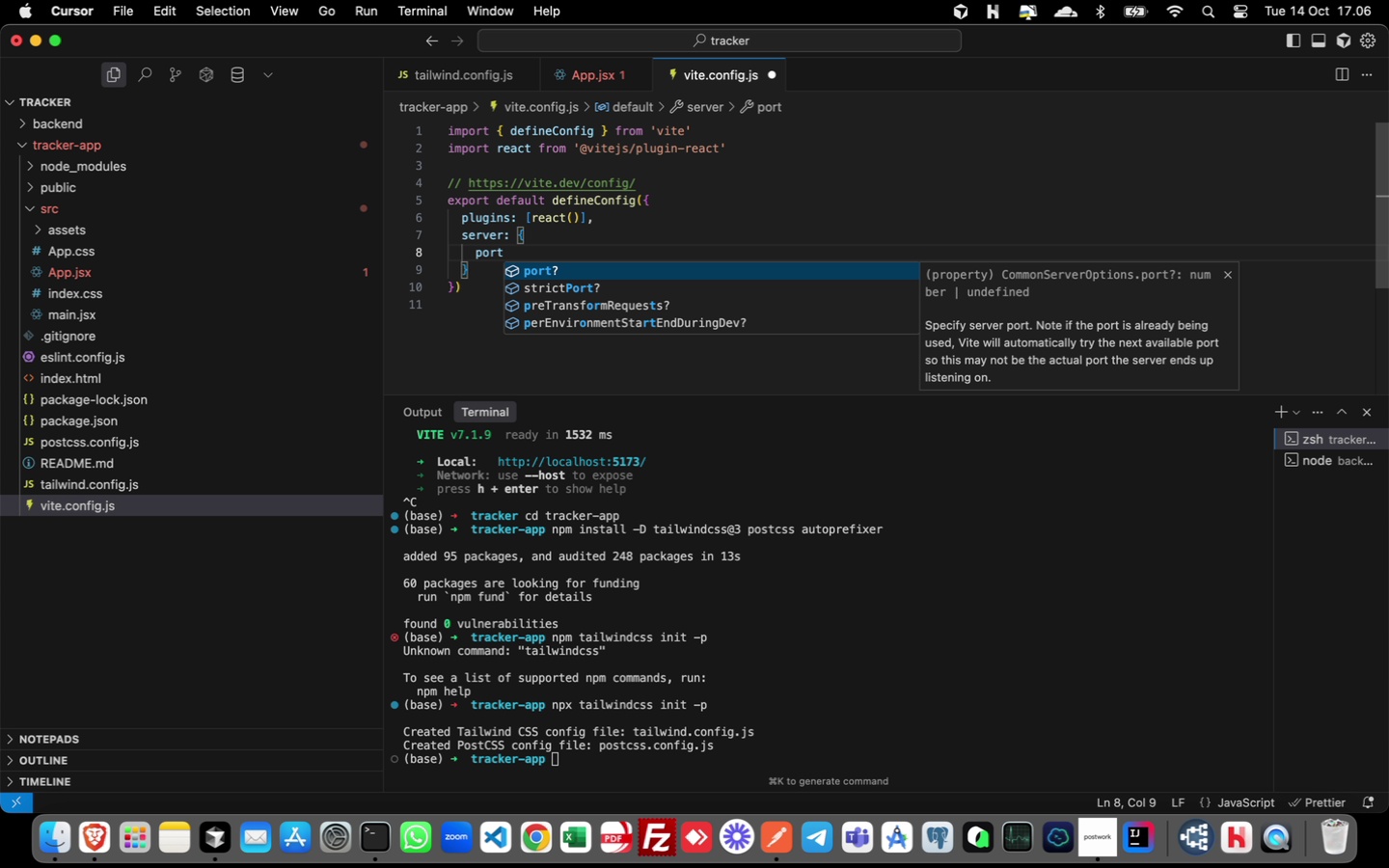 
key(Enter)
 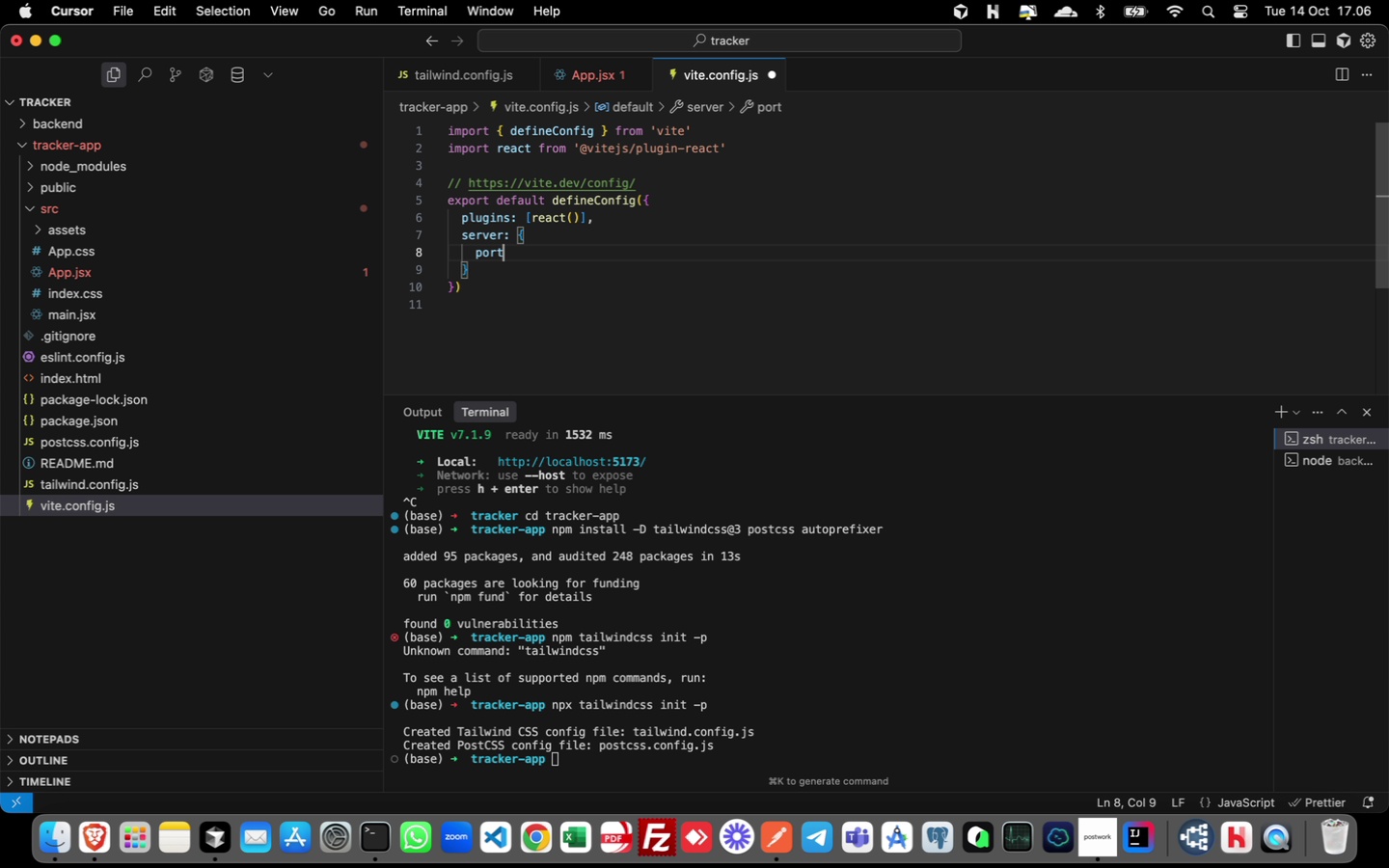 
type(: 5173,)
 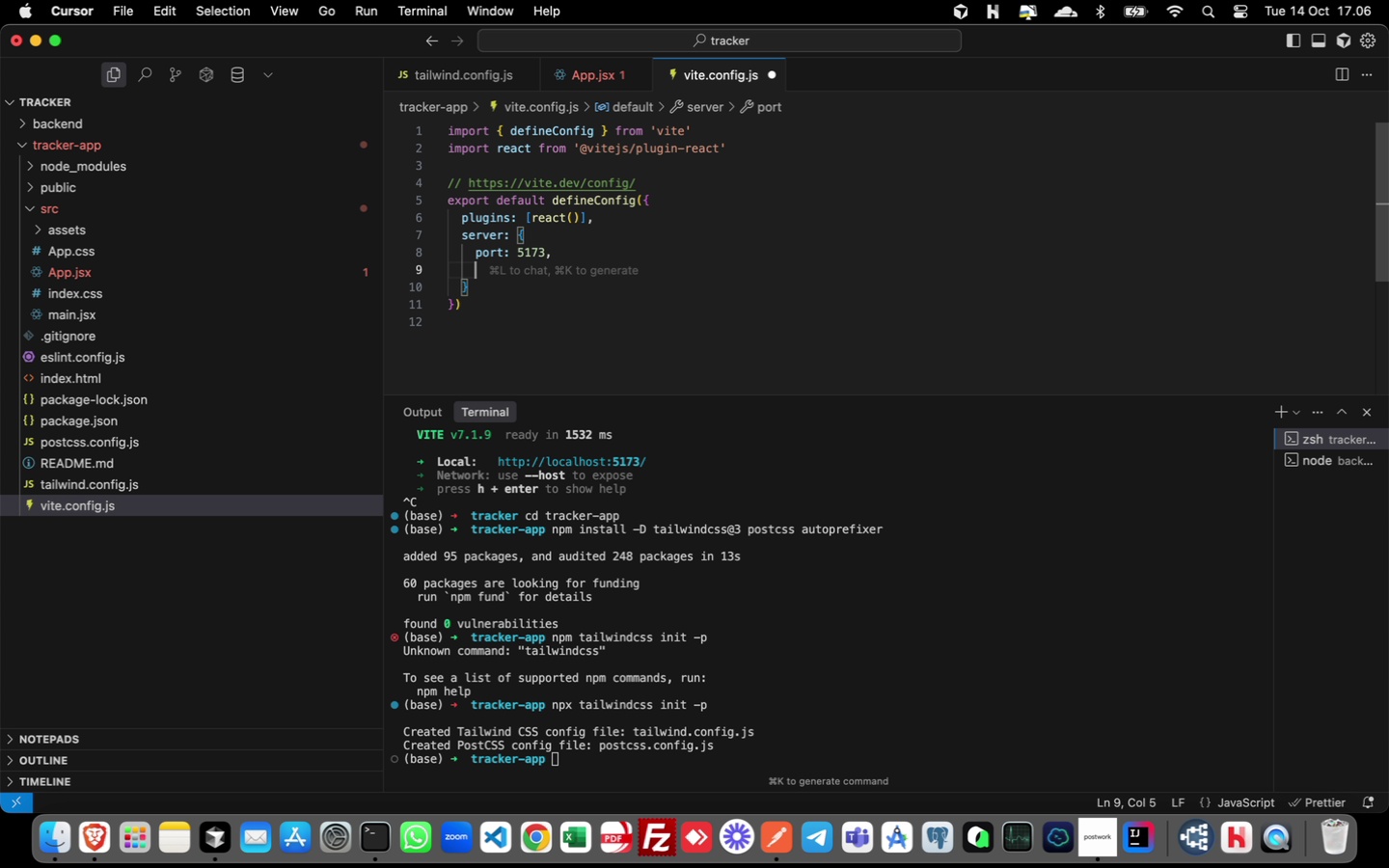 
key(Enter)
 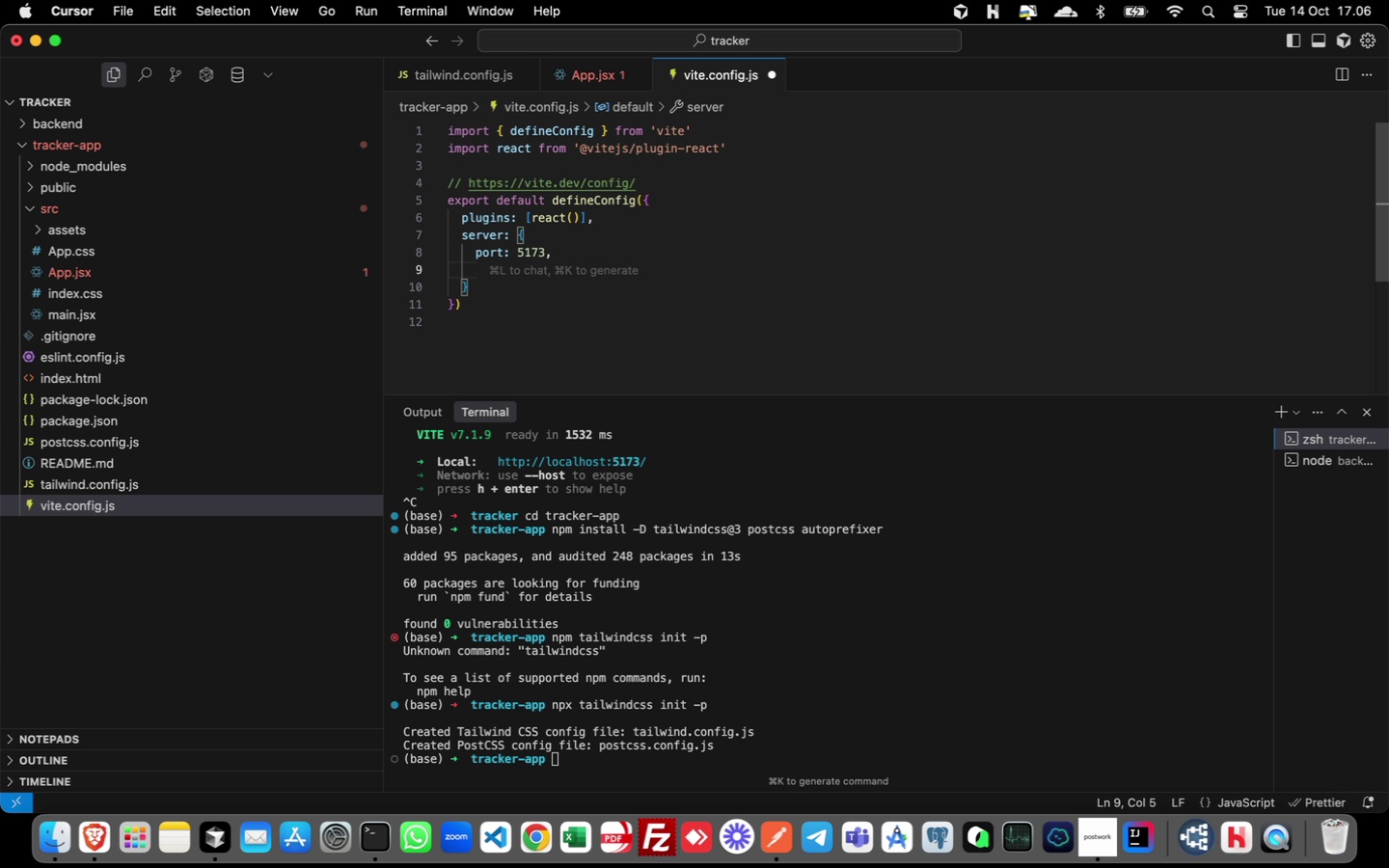 
type(prox)
 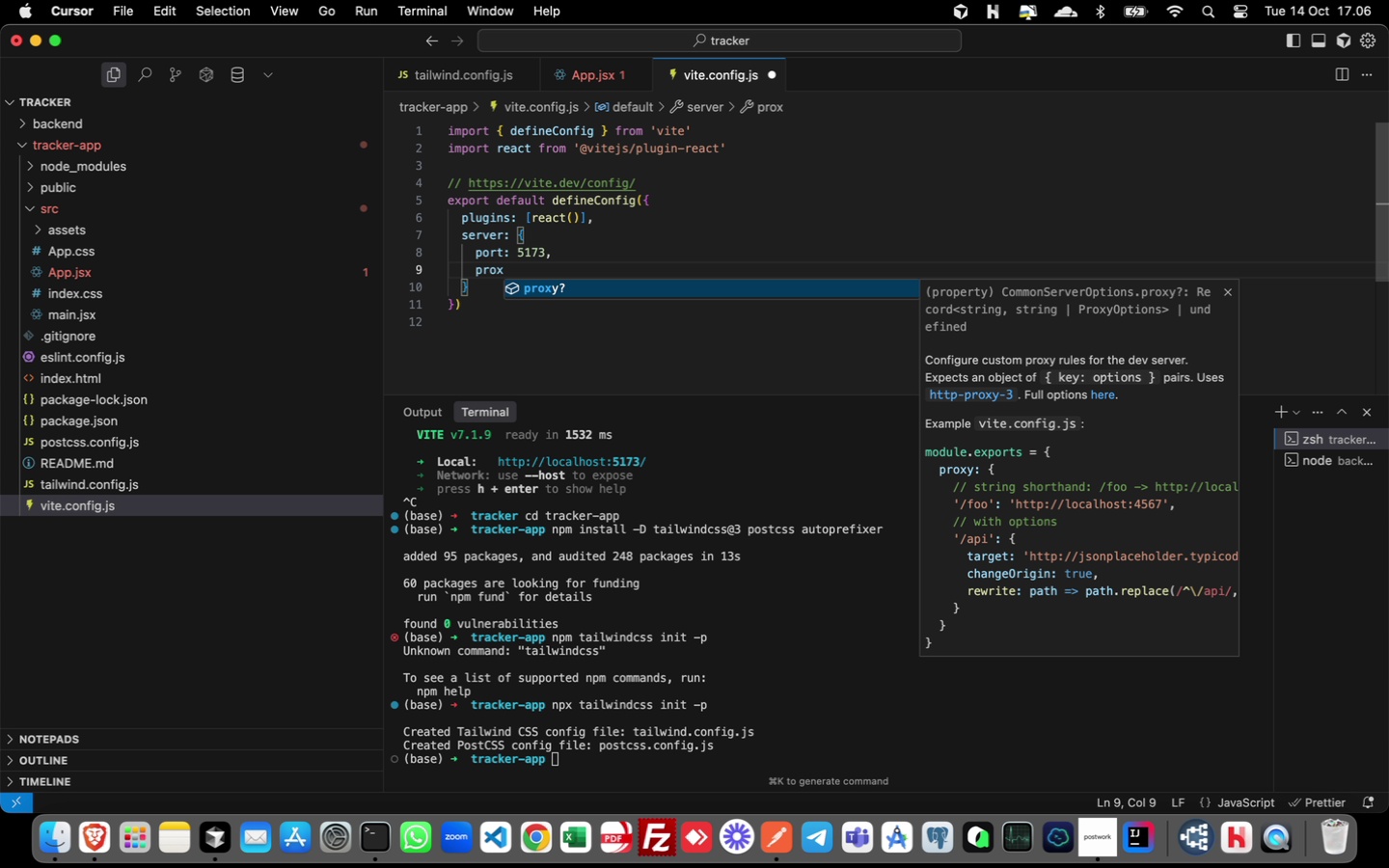 
key(Enter)
 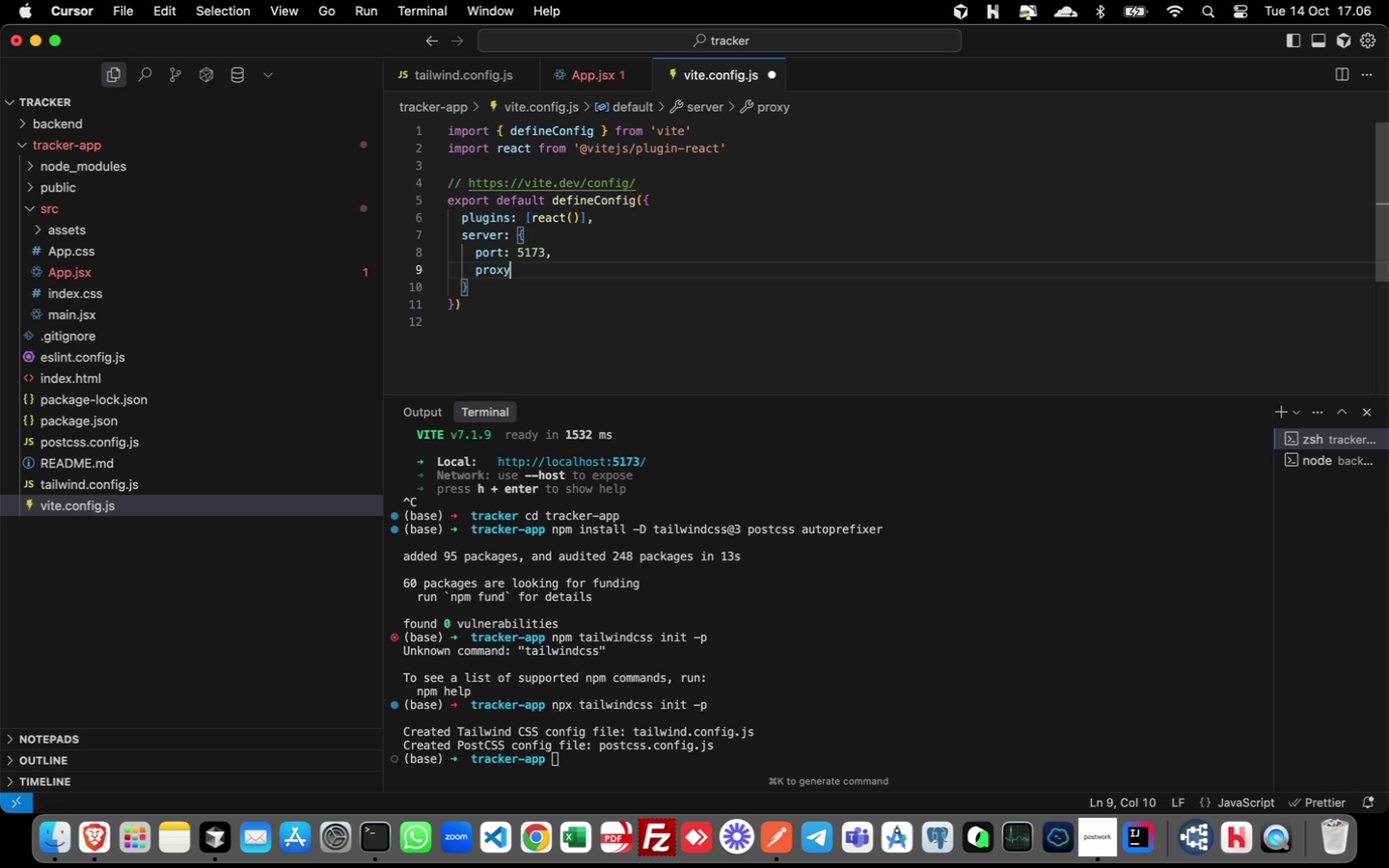 
key(Shift+Semicolon)
 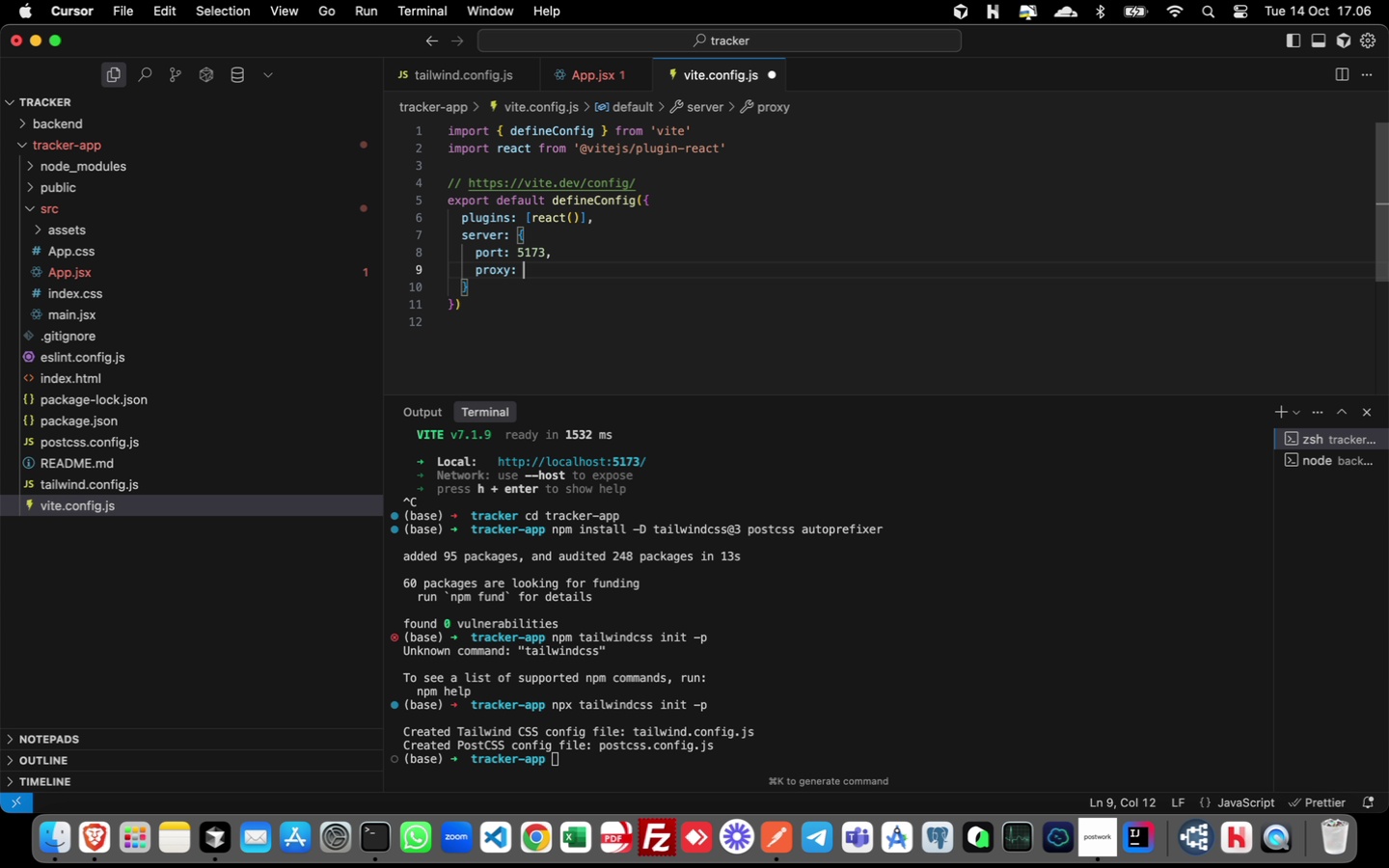 
key(Space)
 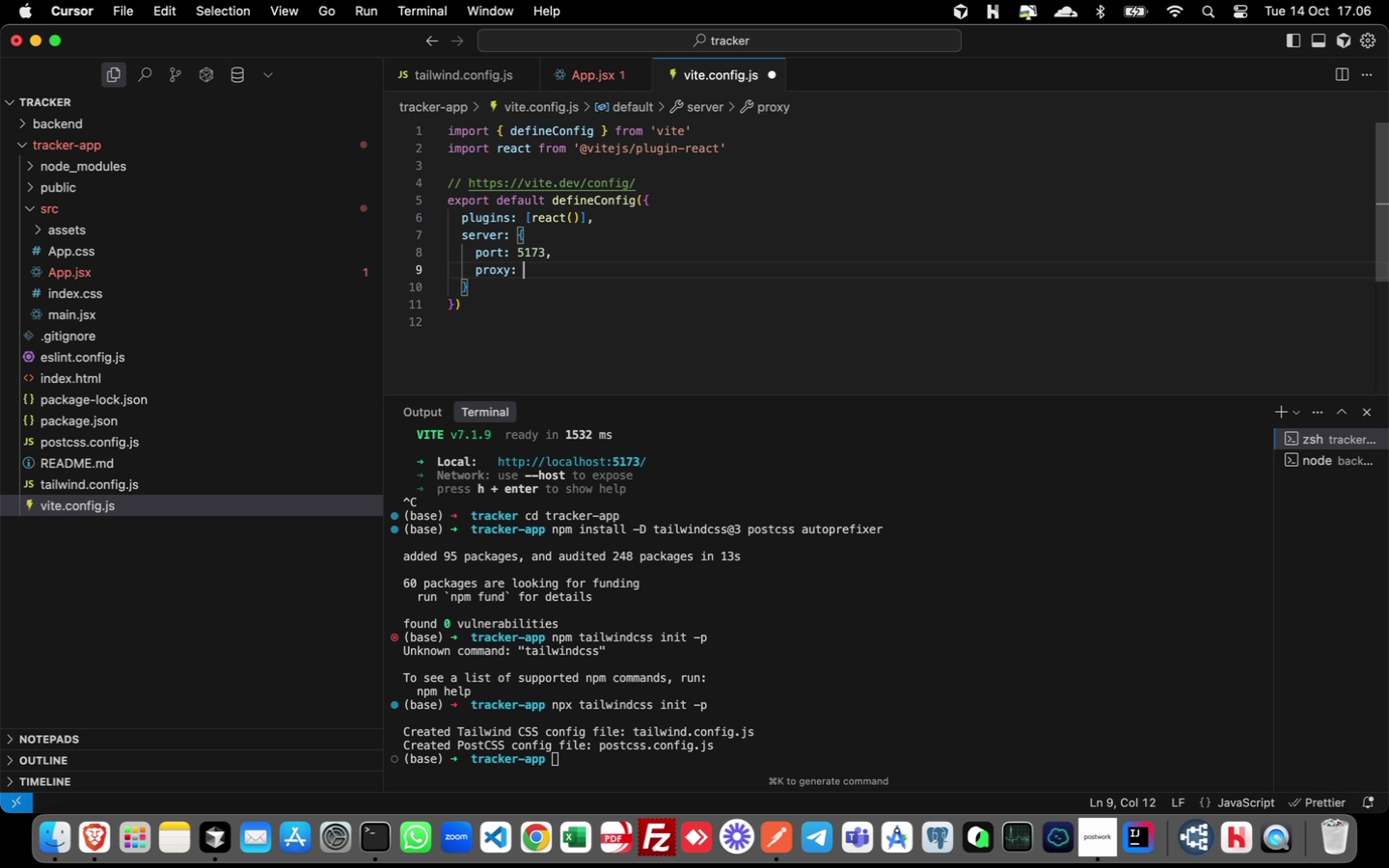 
key(Shift+BracketLeft)
 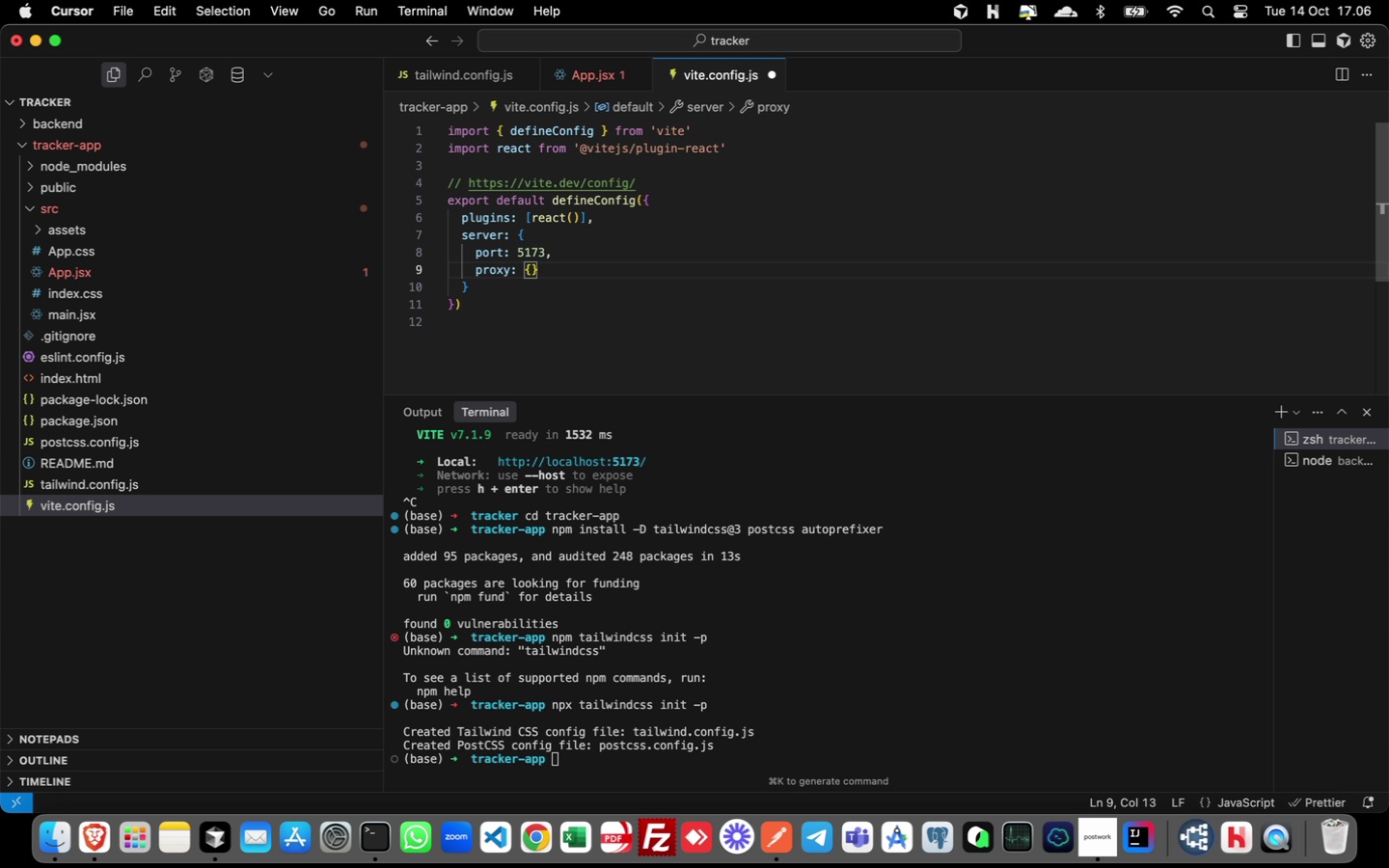 
key(Enter)
 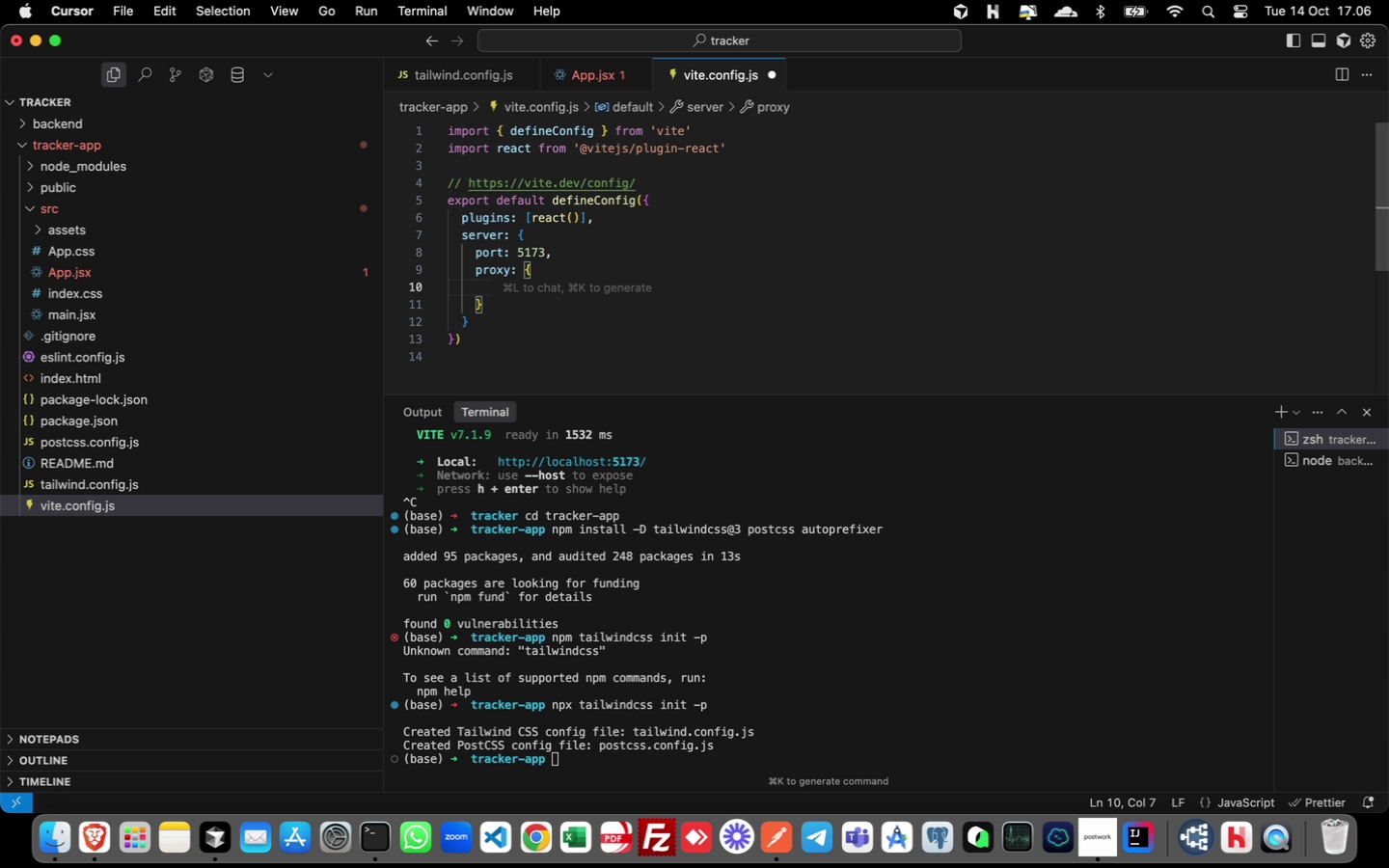 
type("/api)
 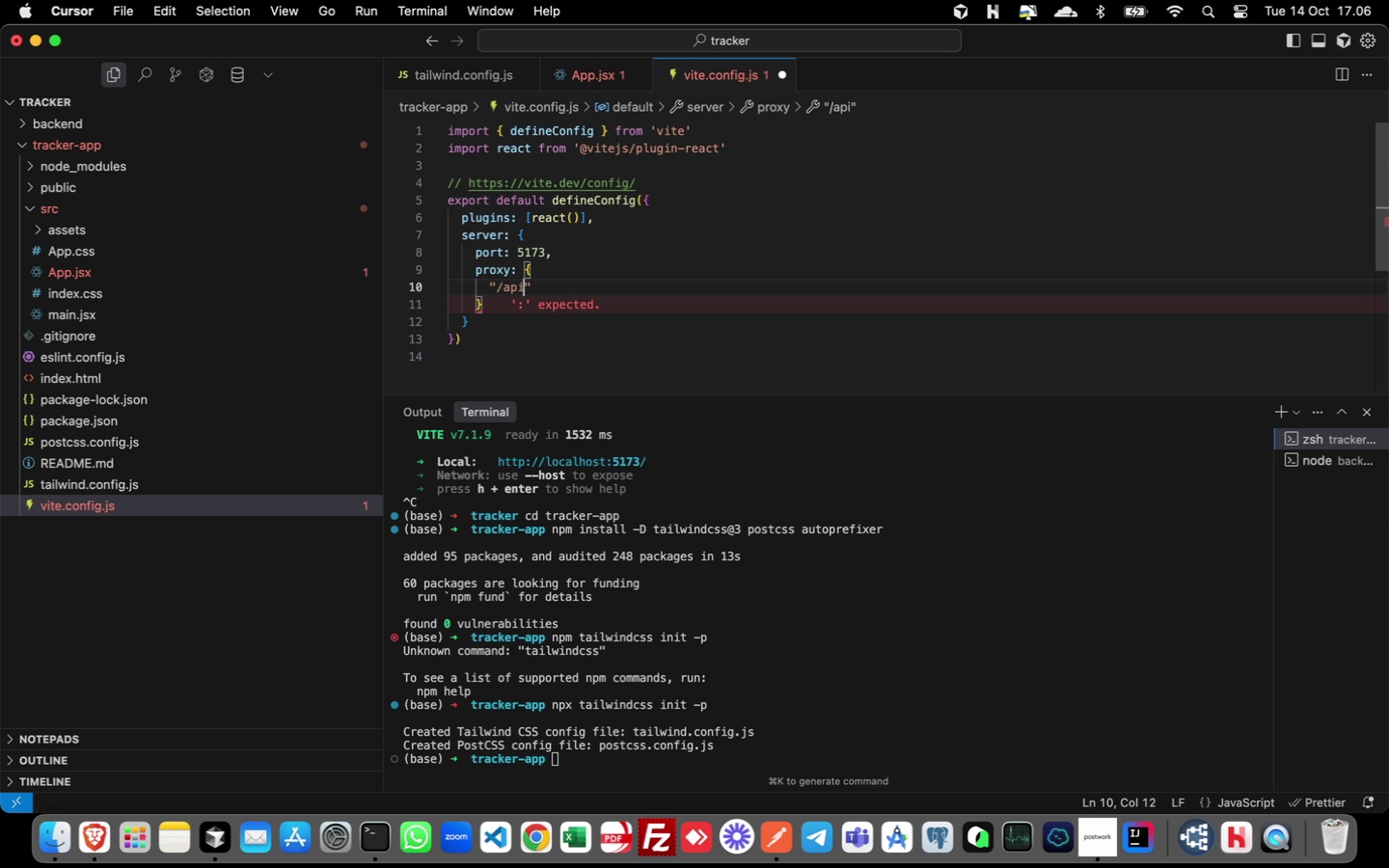 
key(ArrowRight)
 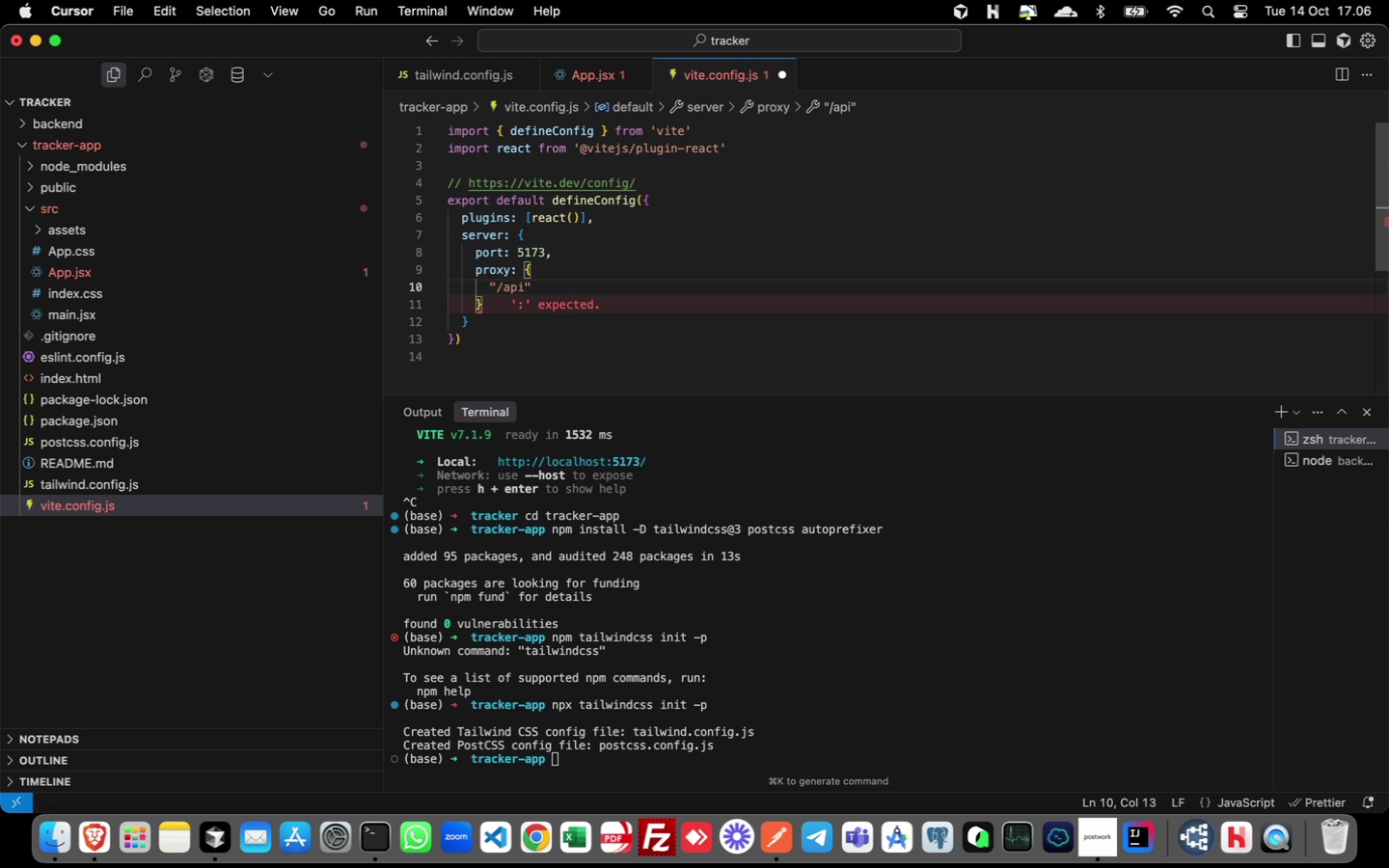 
key(Shift+Semicolon)
 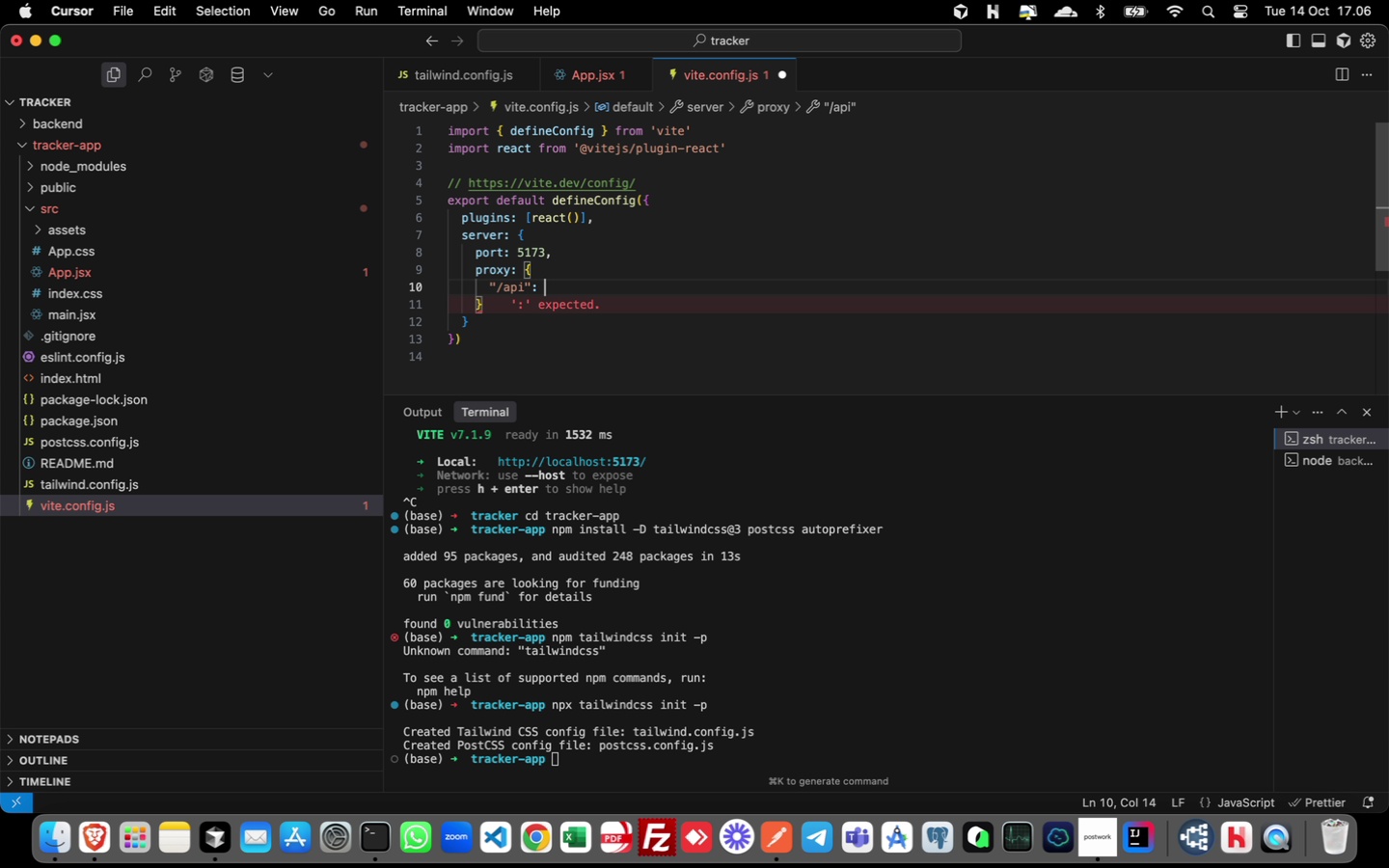 
key(Space)
 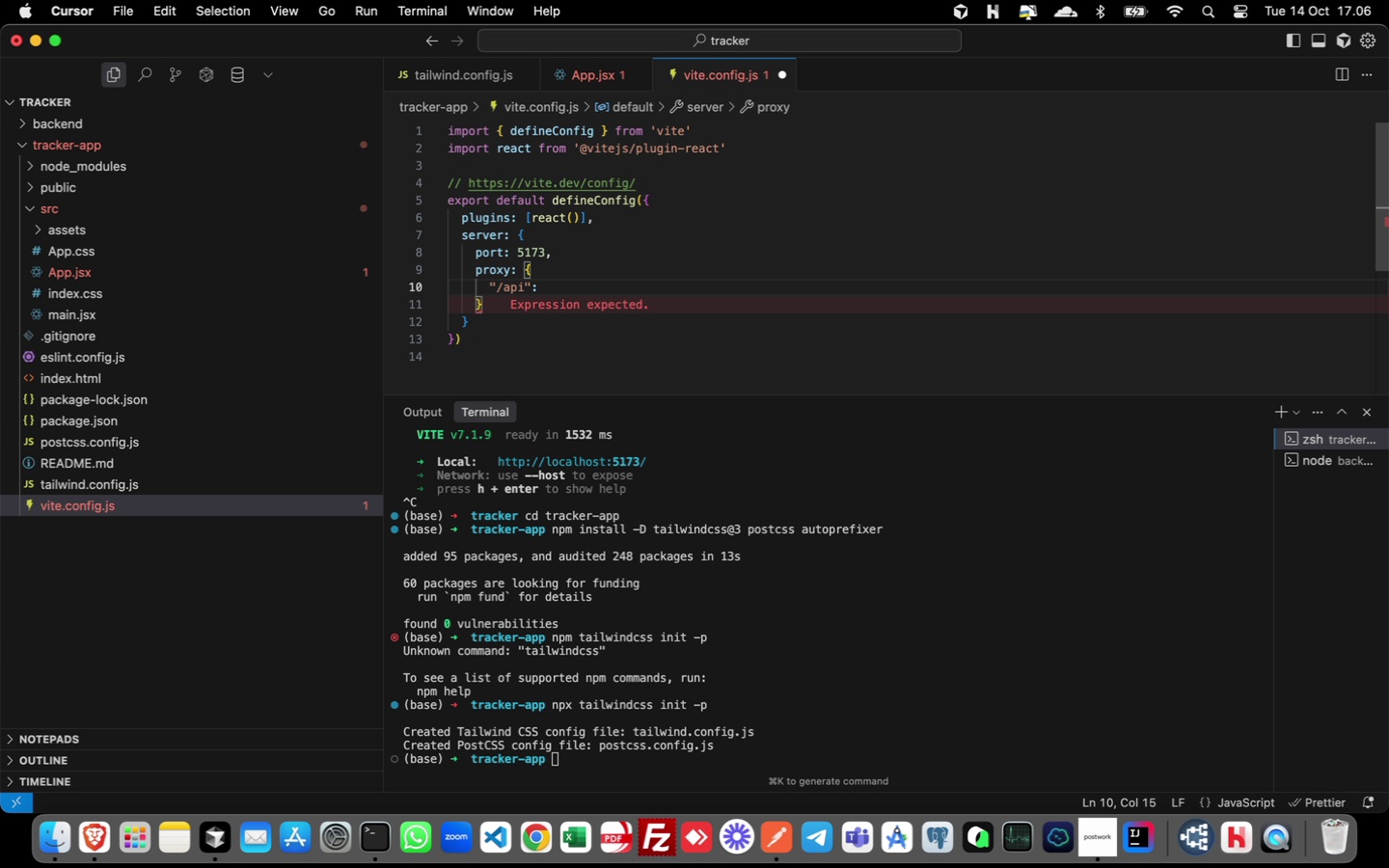 
key(Shift+BracketLeft)
 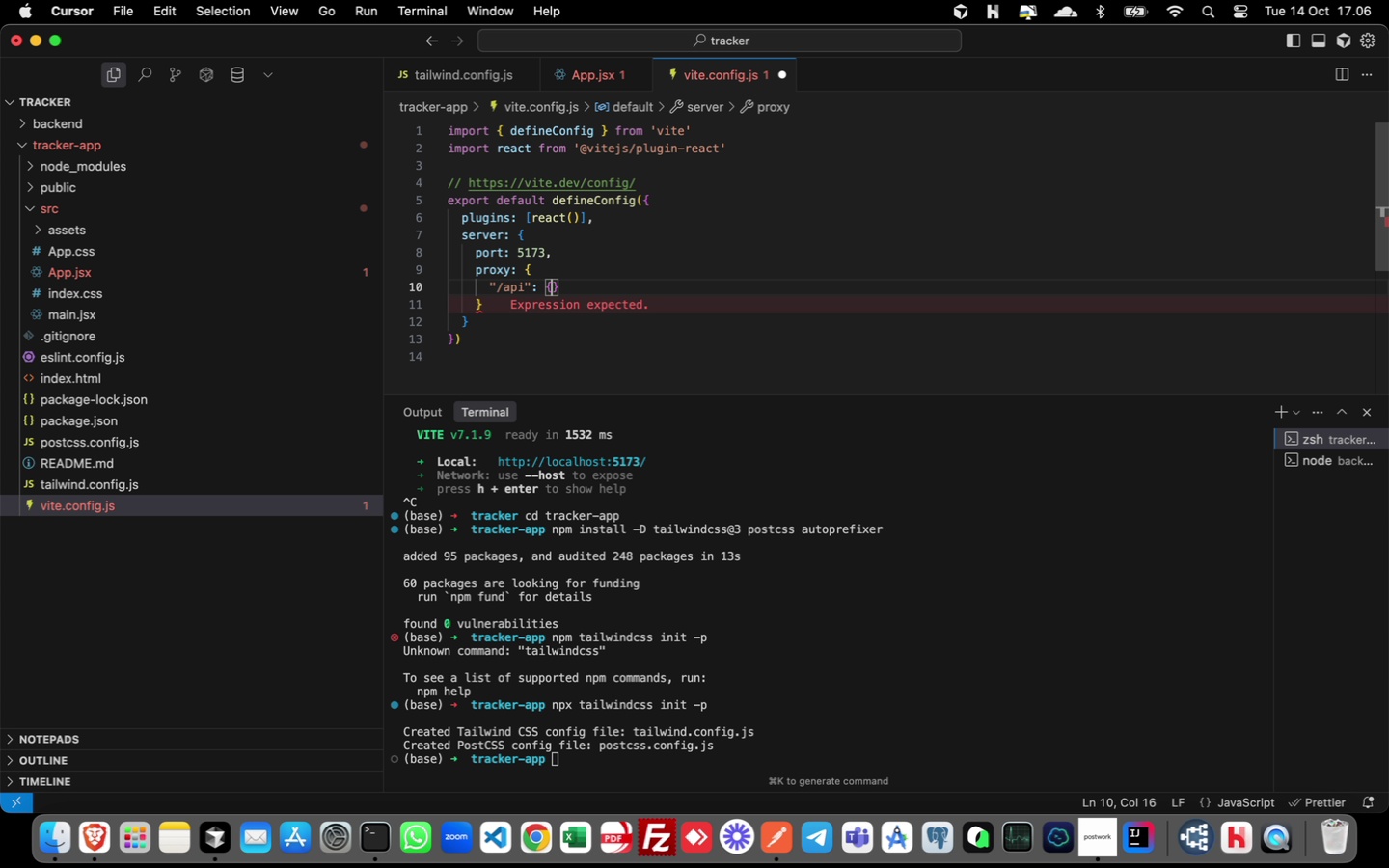 
key(Enter)
 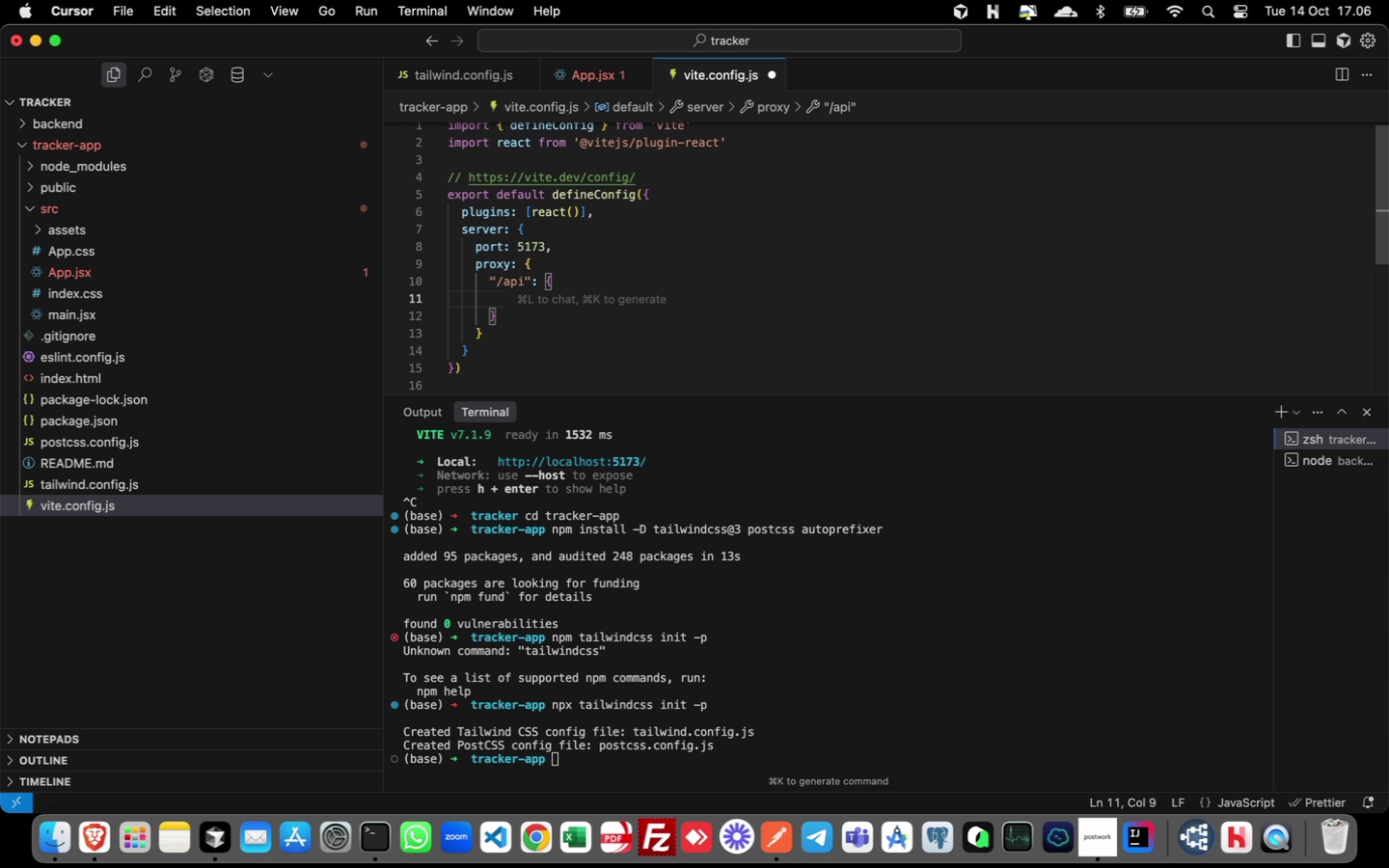 
type(tar)
 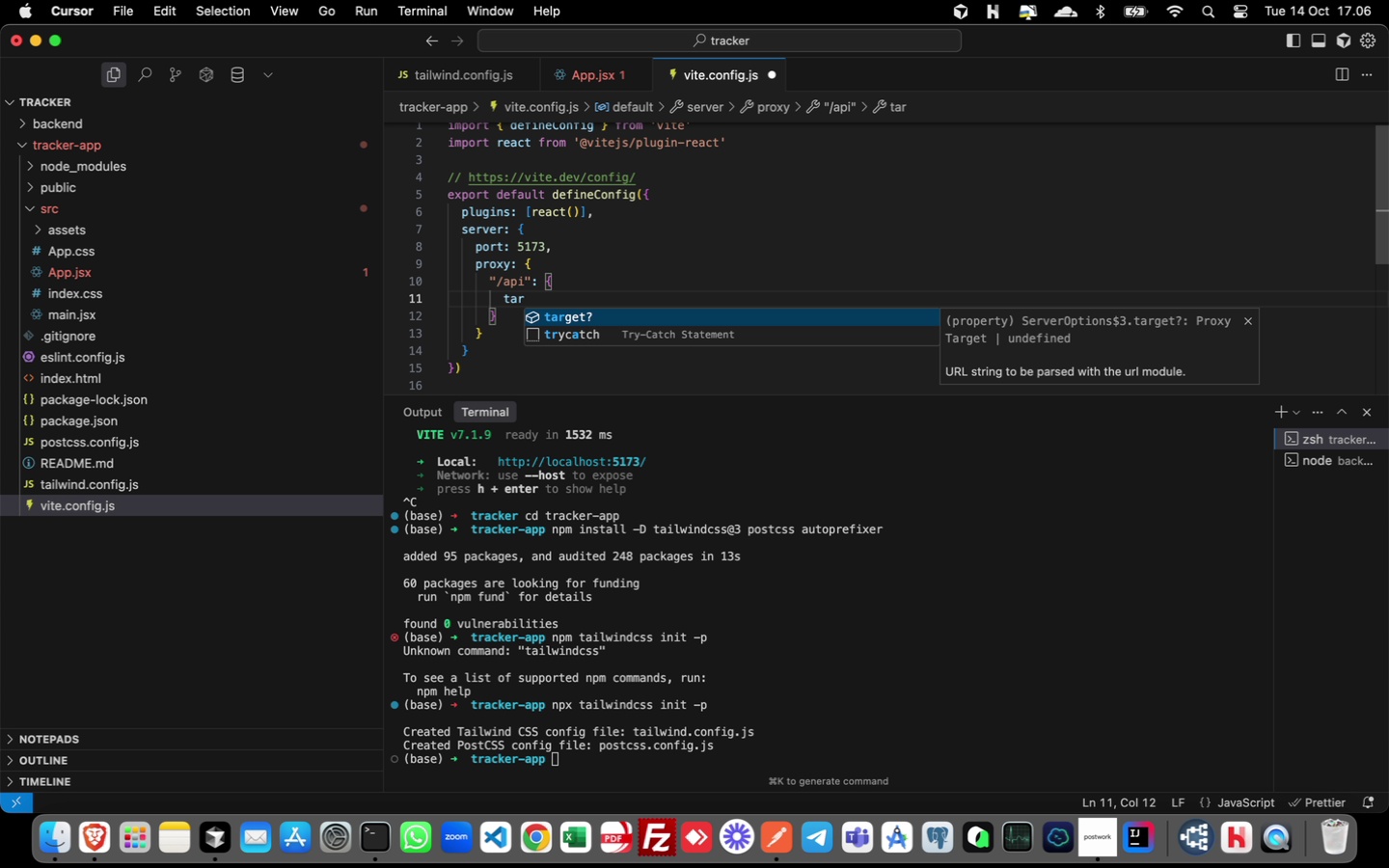 
key(Enter)
 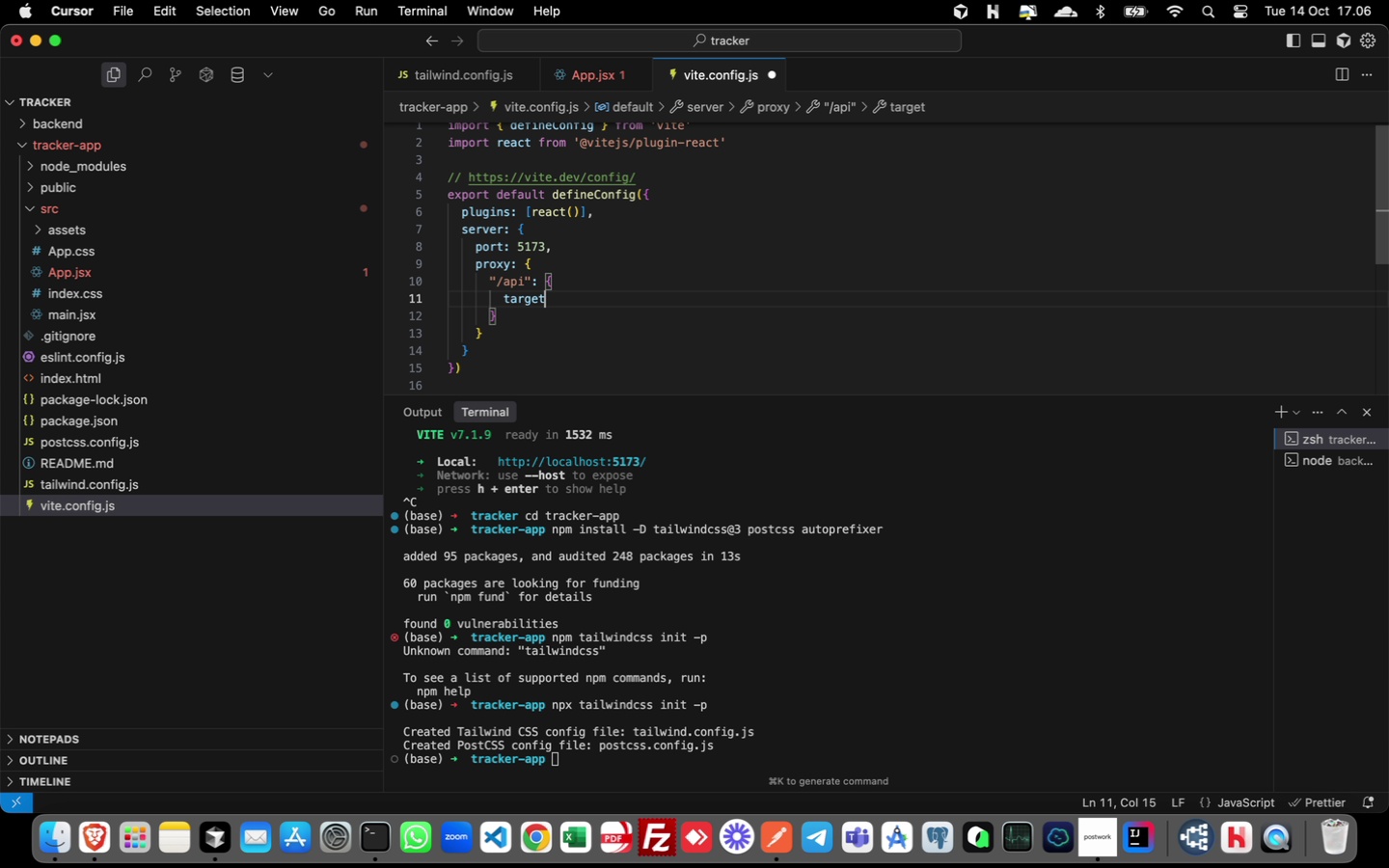 
type(: "http://localhost:4000)
 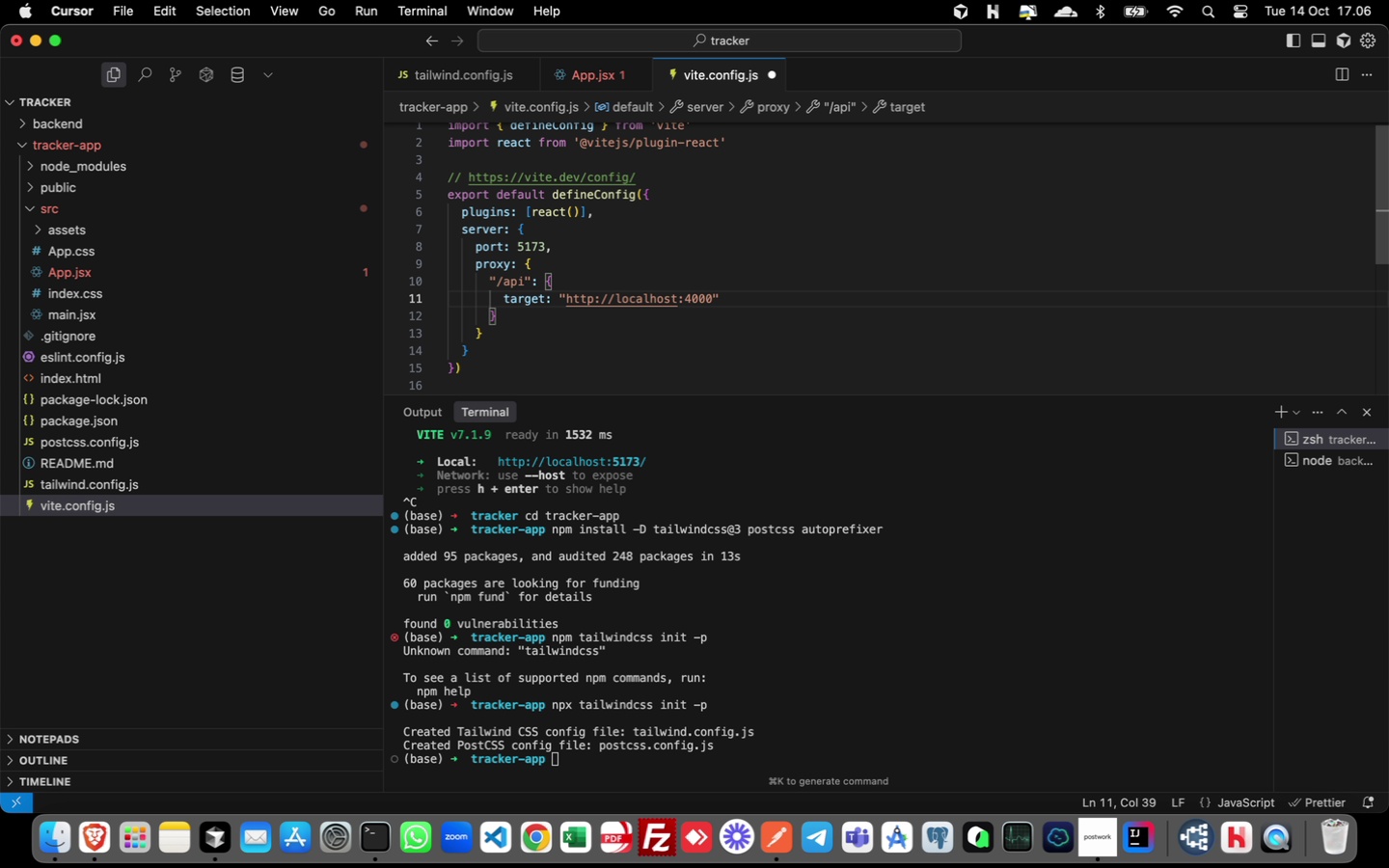 
key(ArrowRight)
 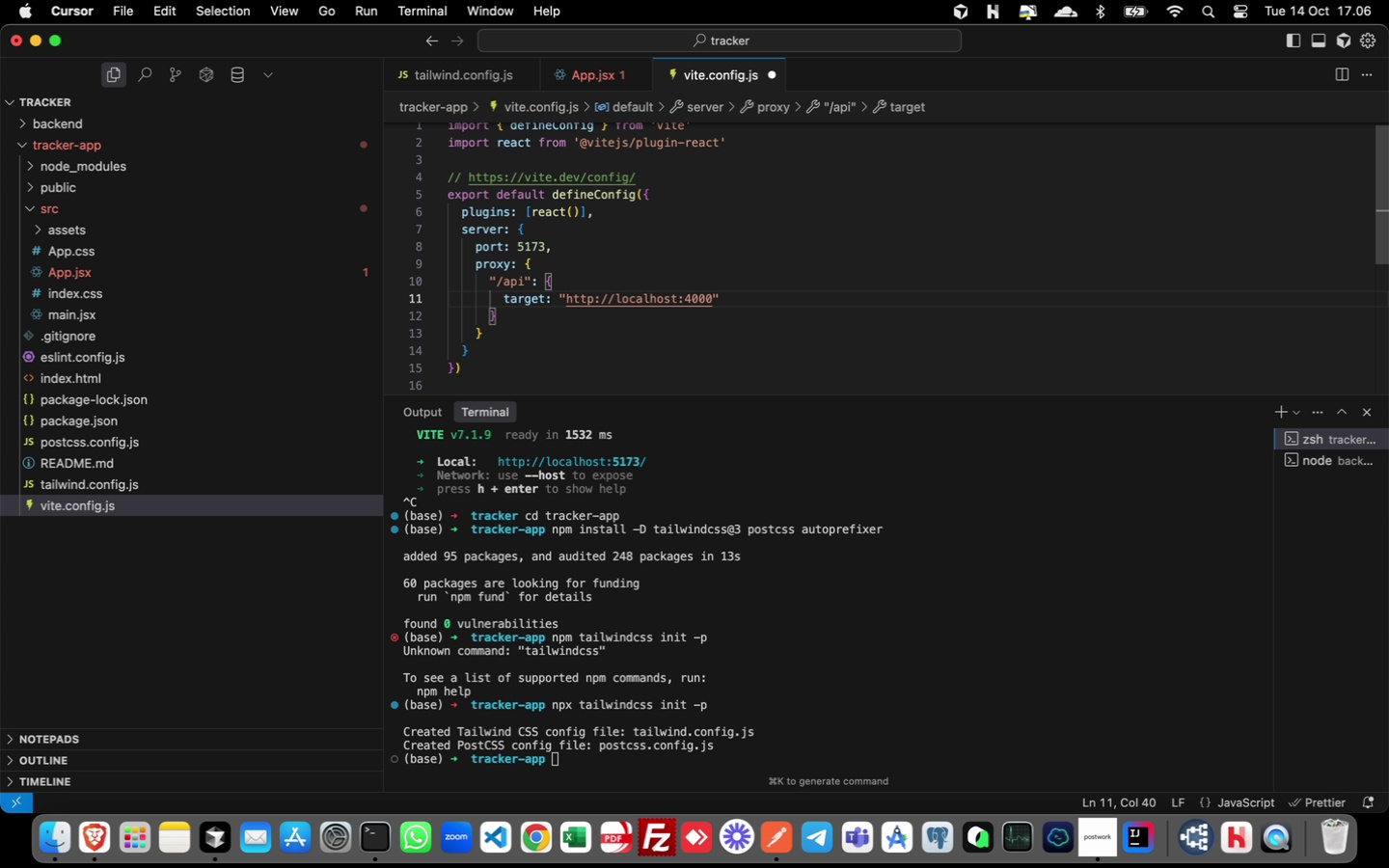 
key(Comma)
 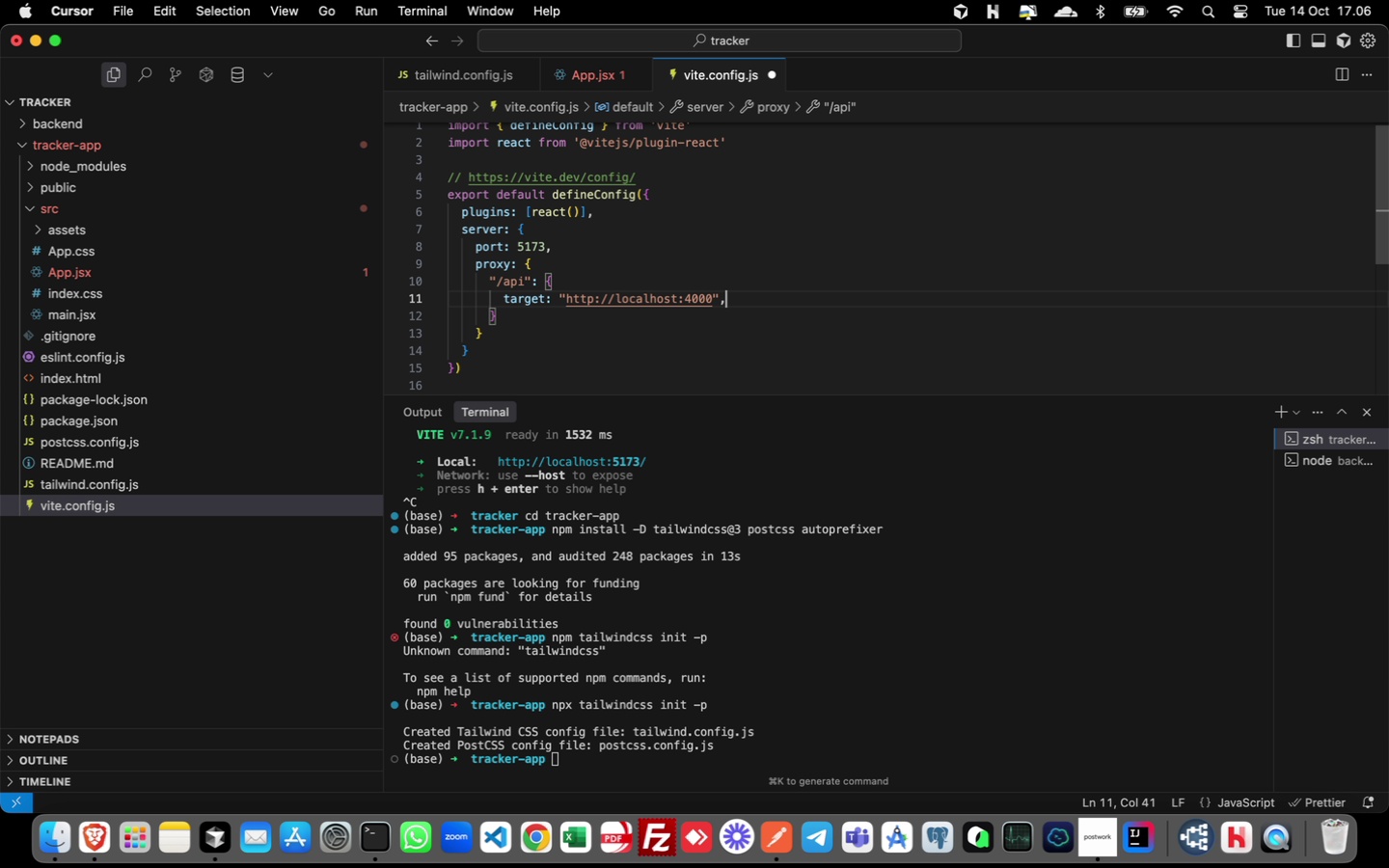 
key(Enter)
 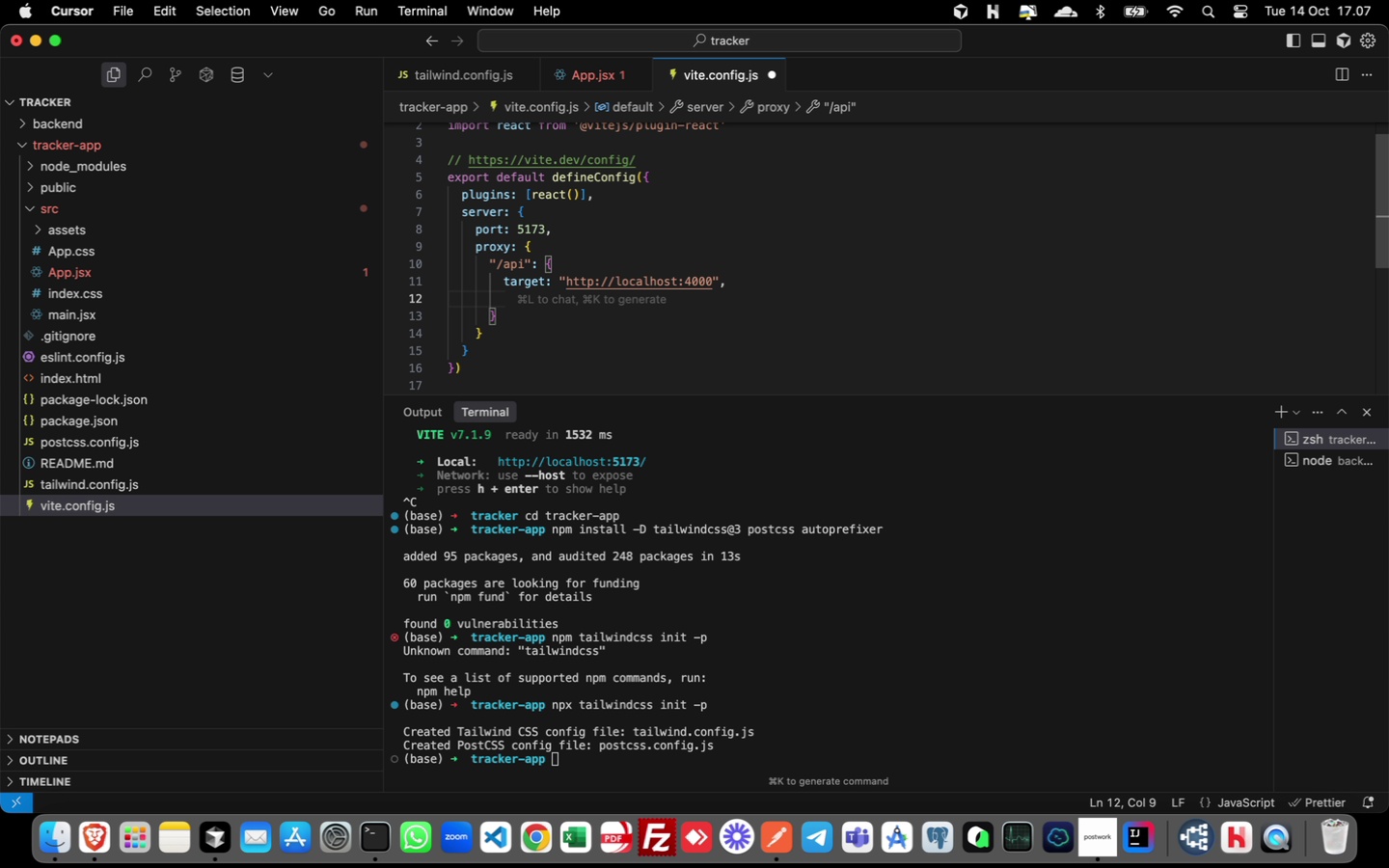 
type(ch)
 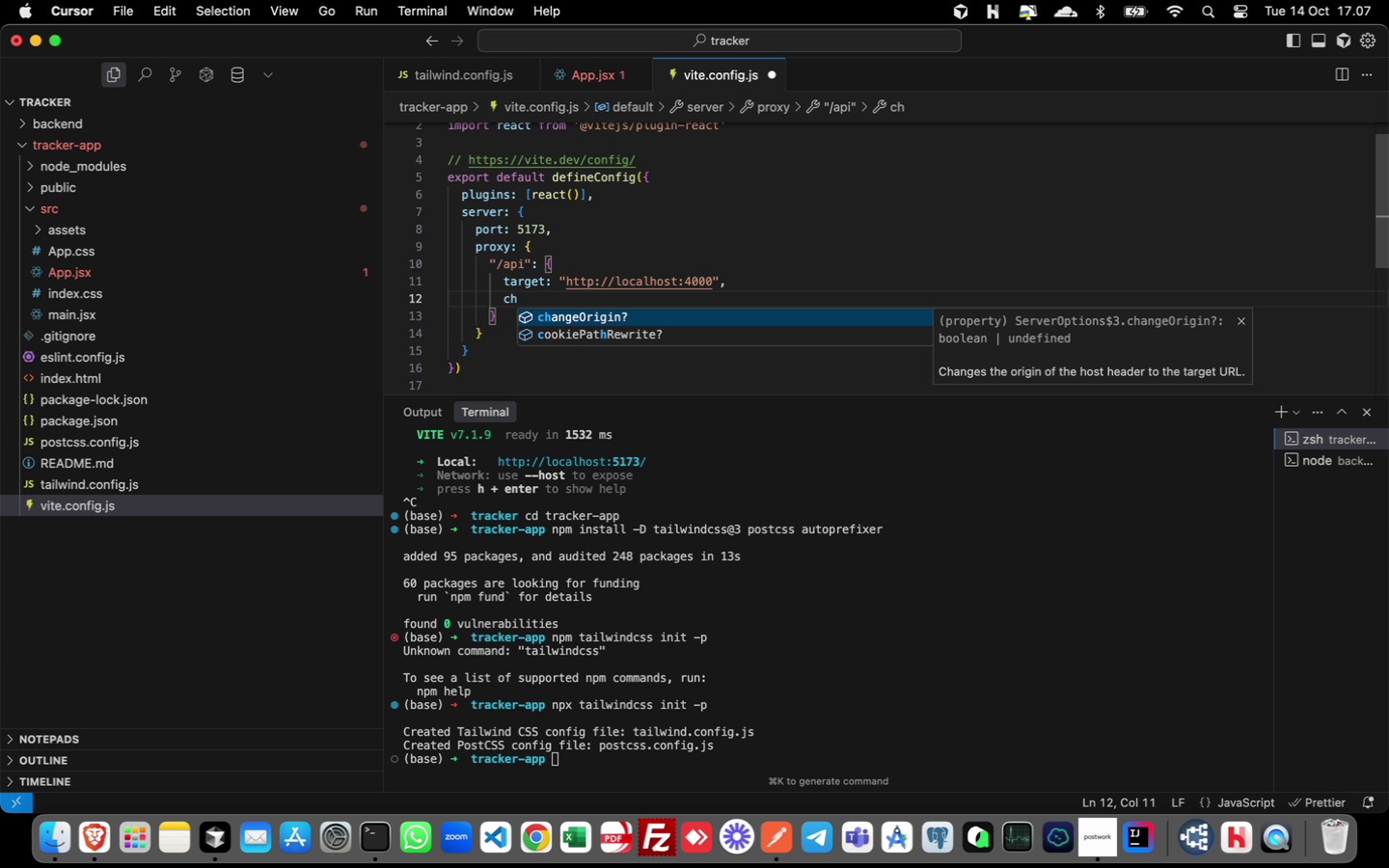 
key(Enter)
 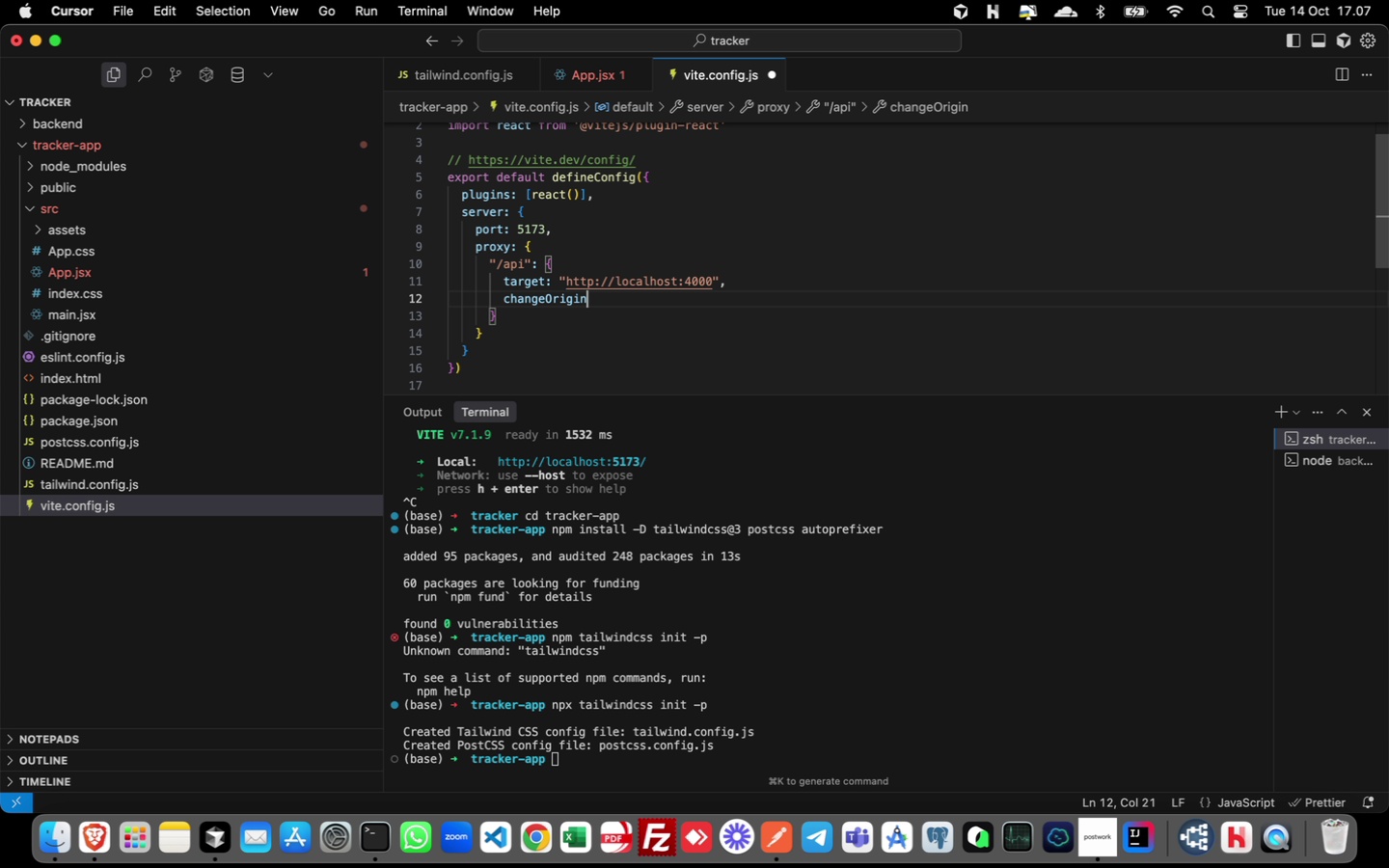 
type(: rue,)
 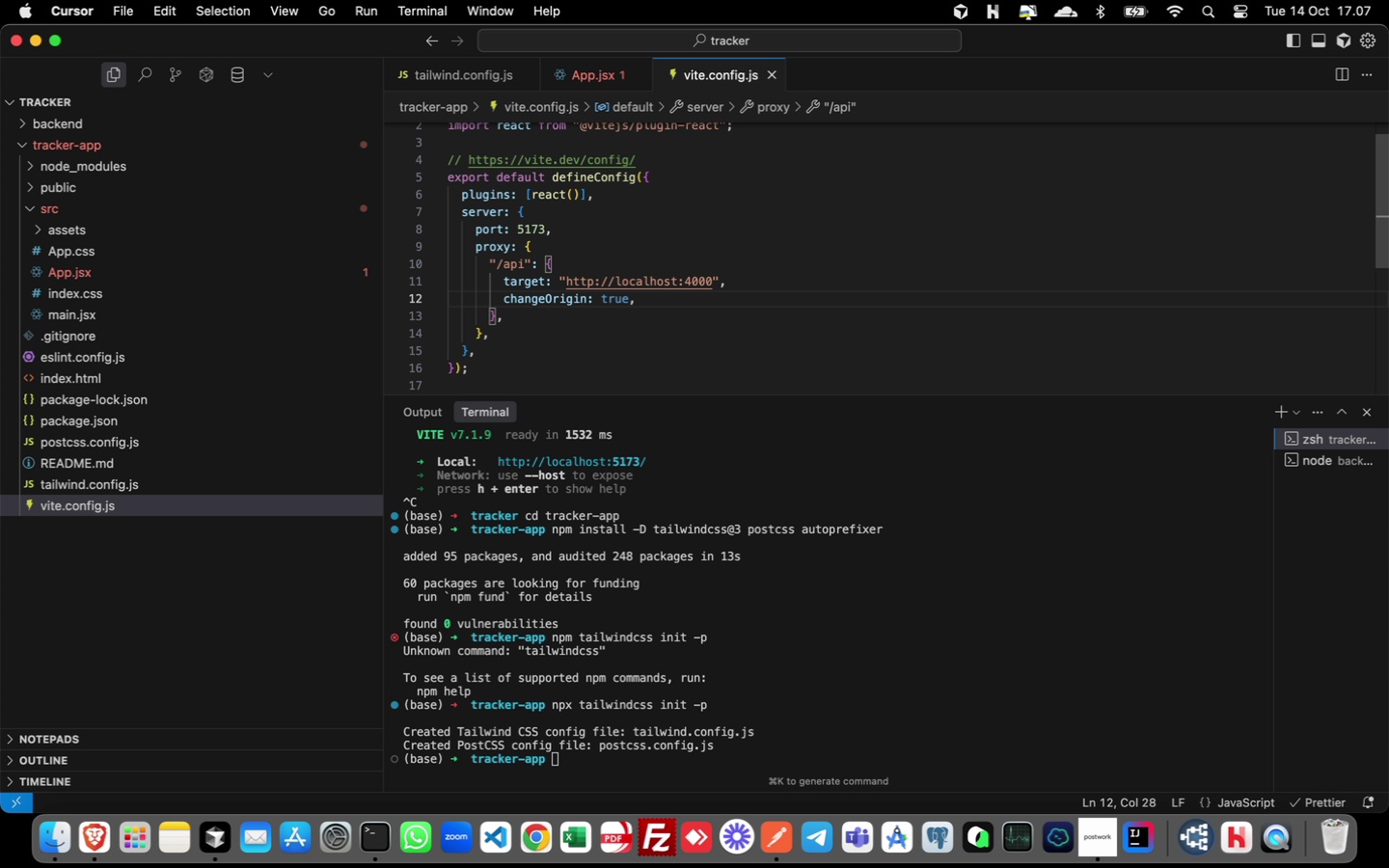 
hold_key(key=T, duration=0.43)
 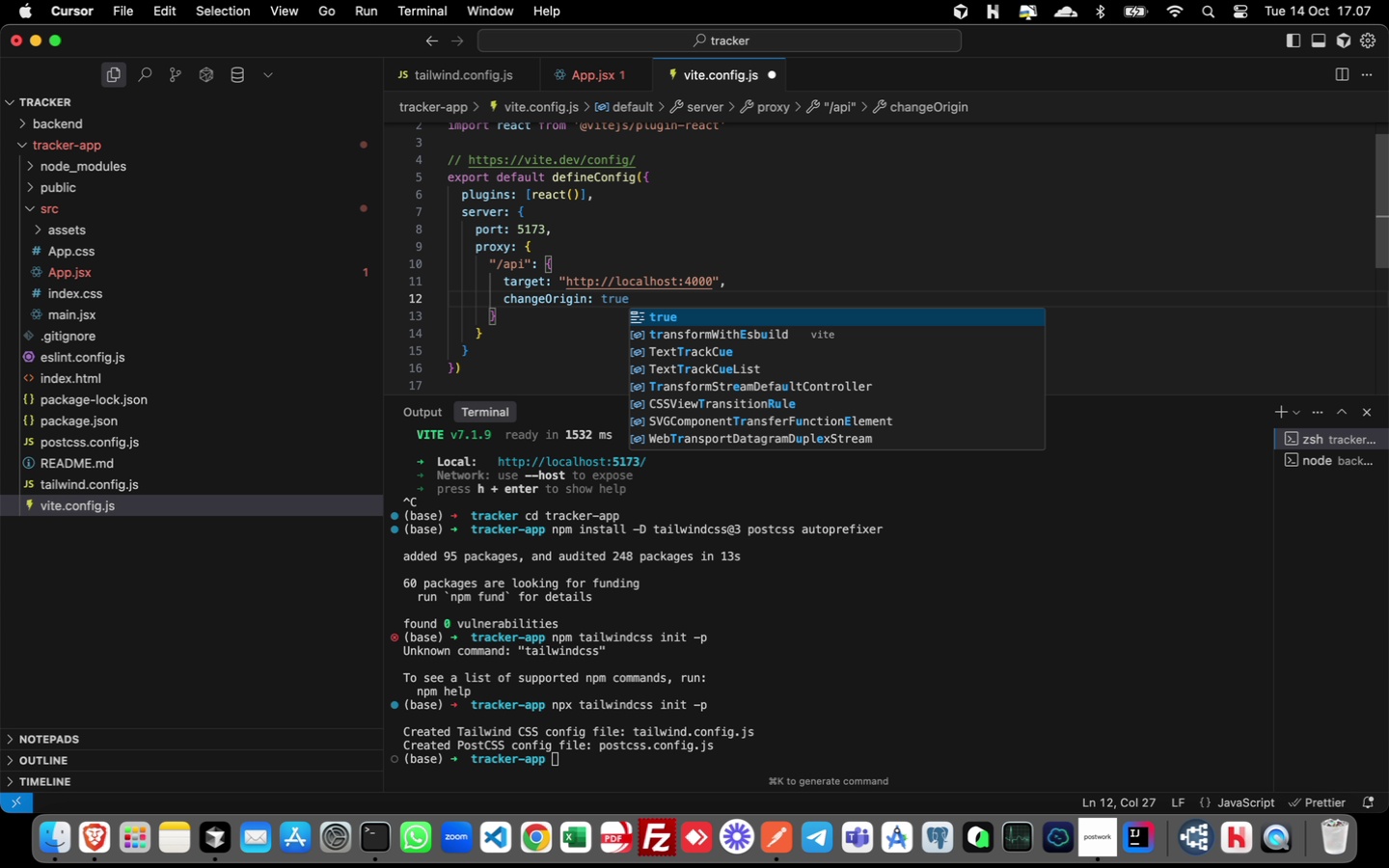 
key(Meta+S)
 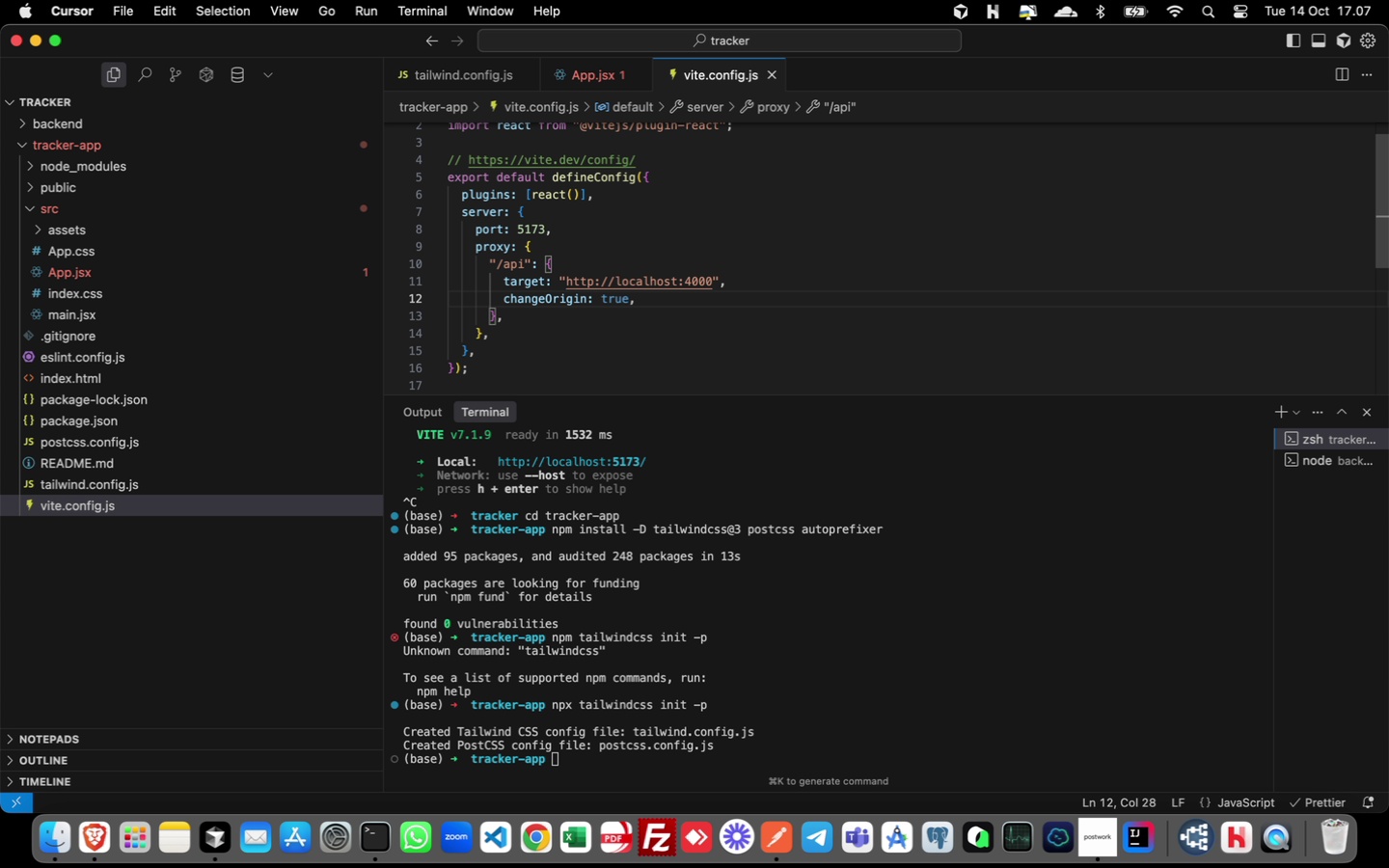 
wait(9.36)
 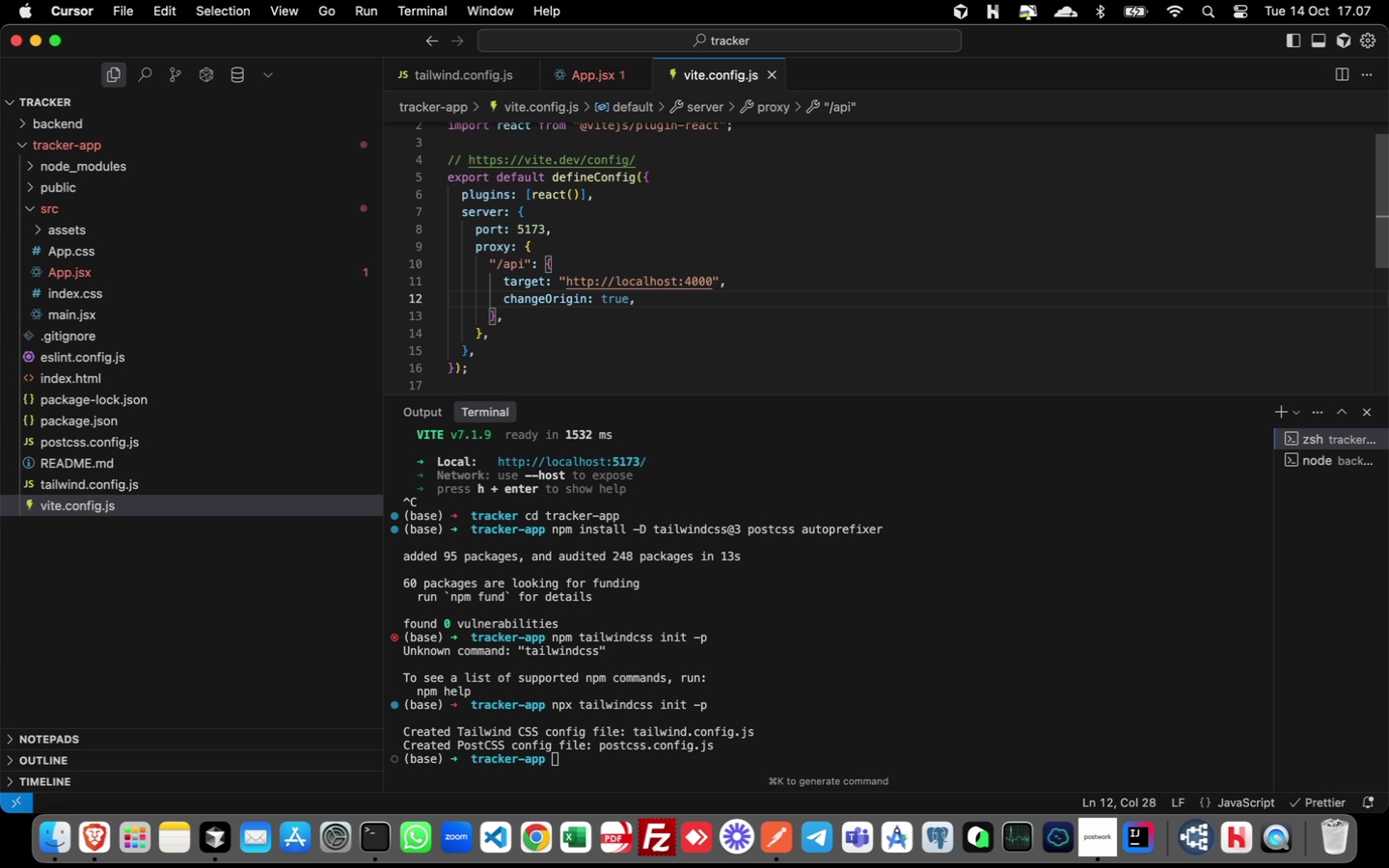 
left_click([100, 445])
 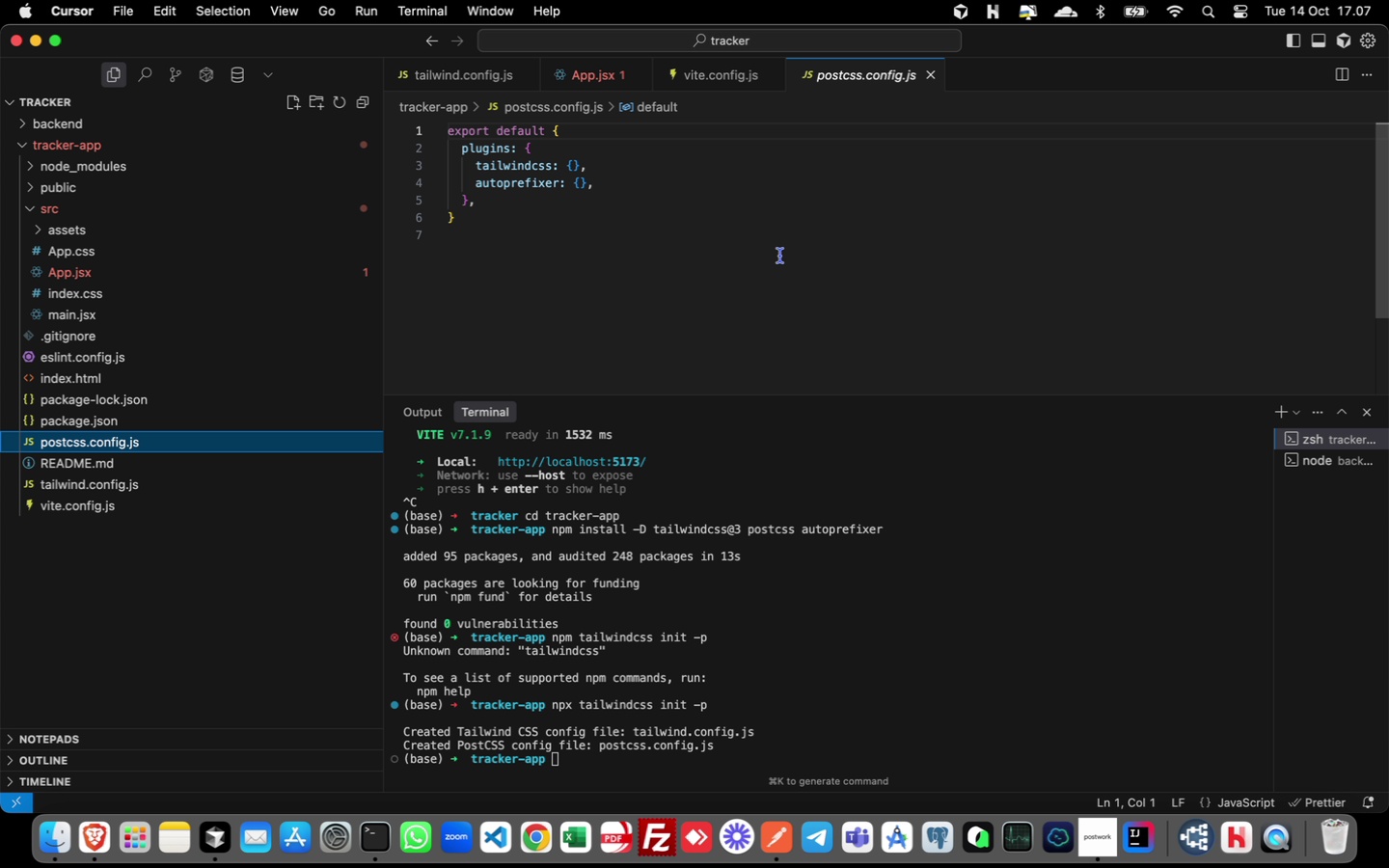 
wait(12.66)
 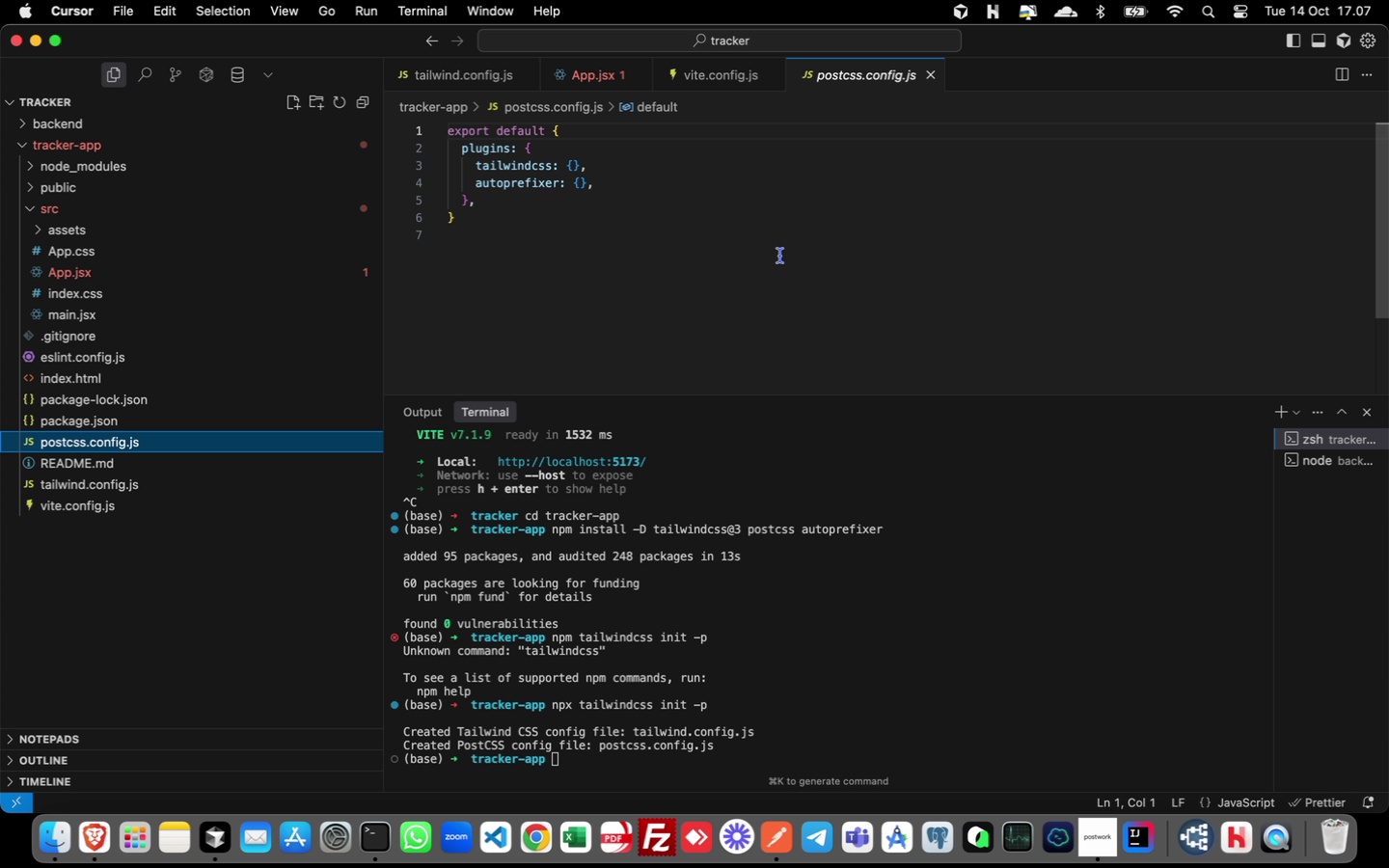 
left_click([102, 354])
 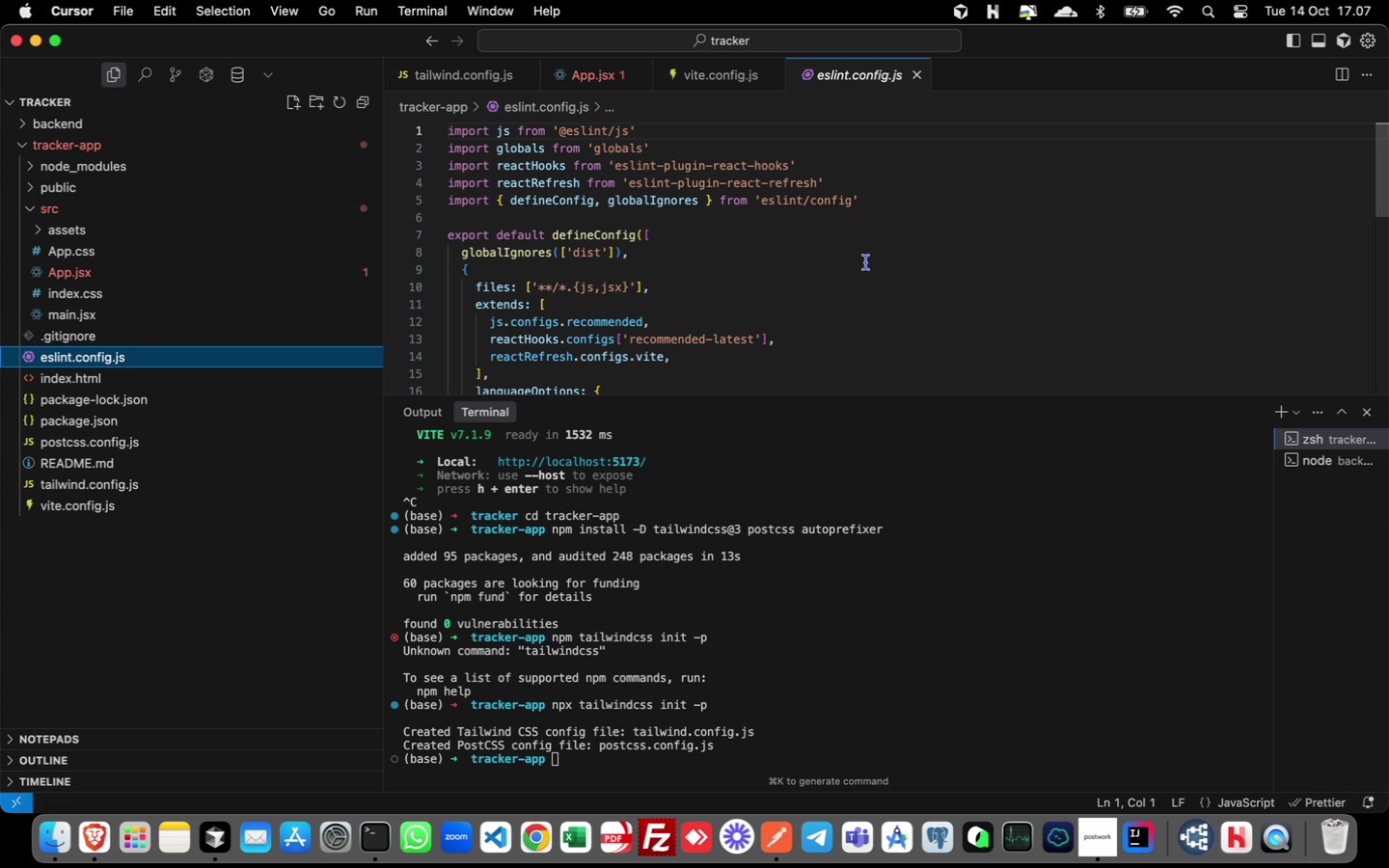 
scroll: coordinate [866, 262], scroll_direction: down, amount: 5.0
 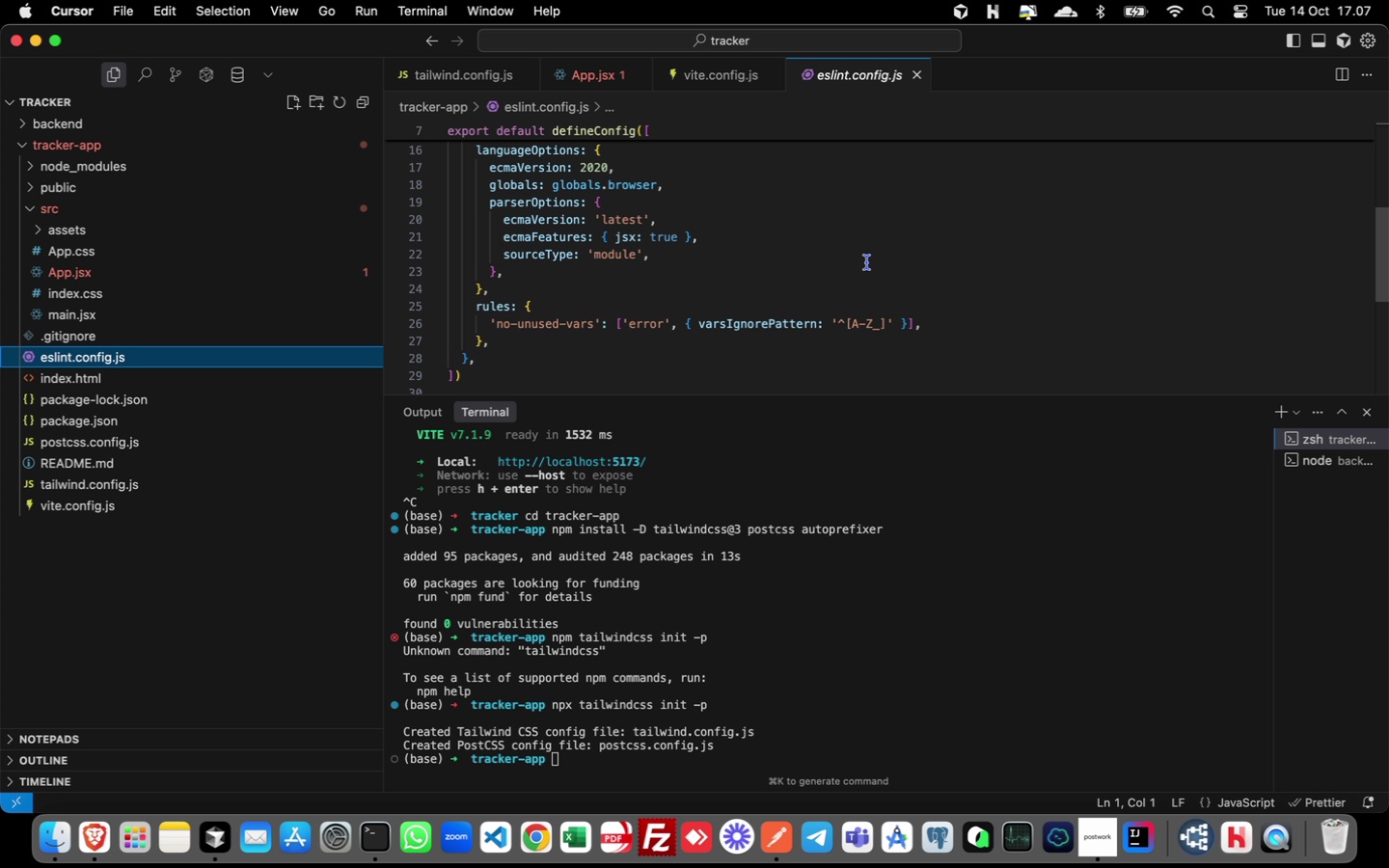 
wait(24.93)
 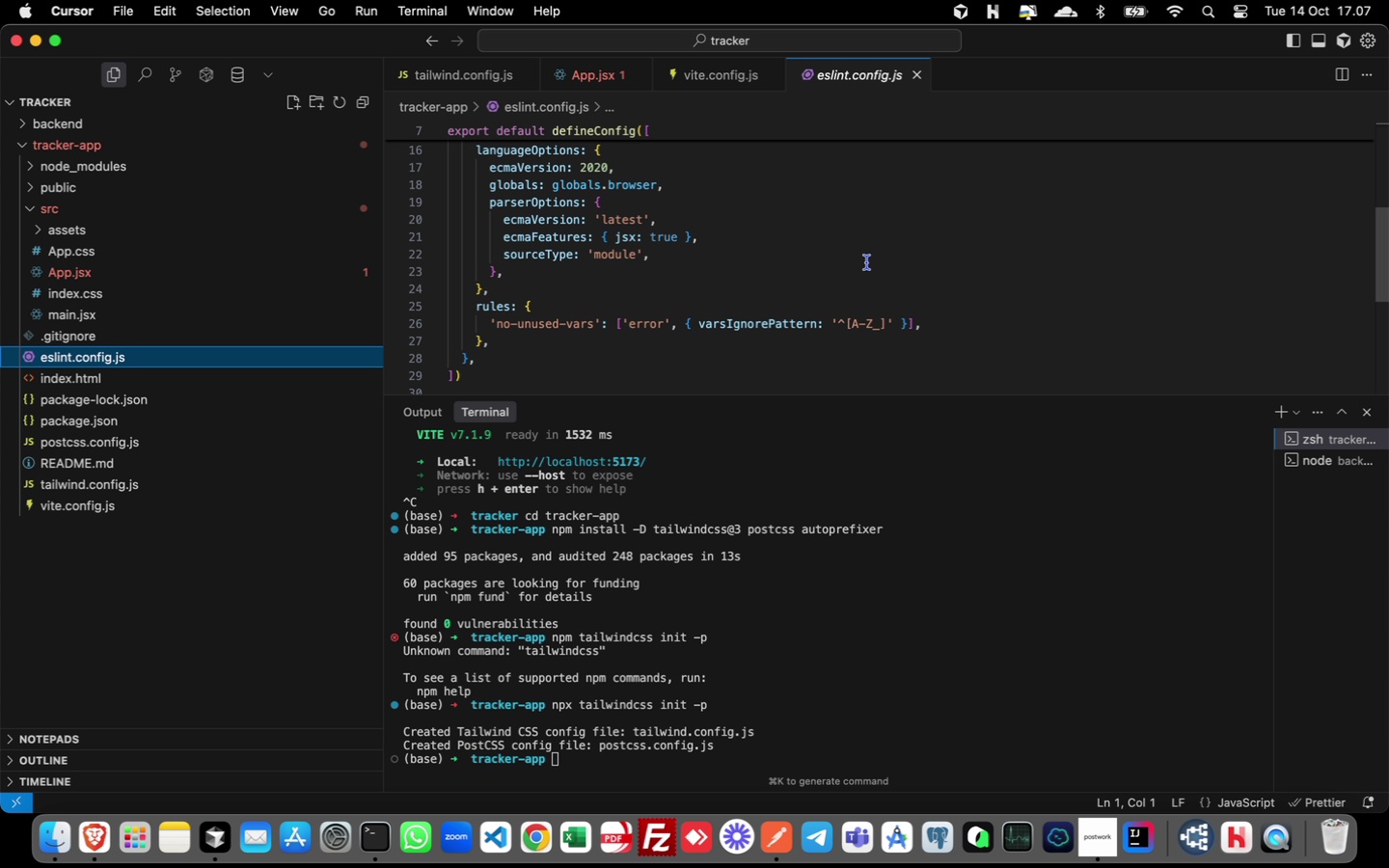 
left_click([85, 295])
 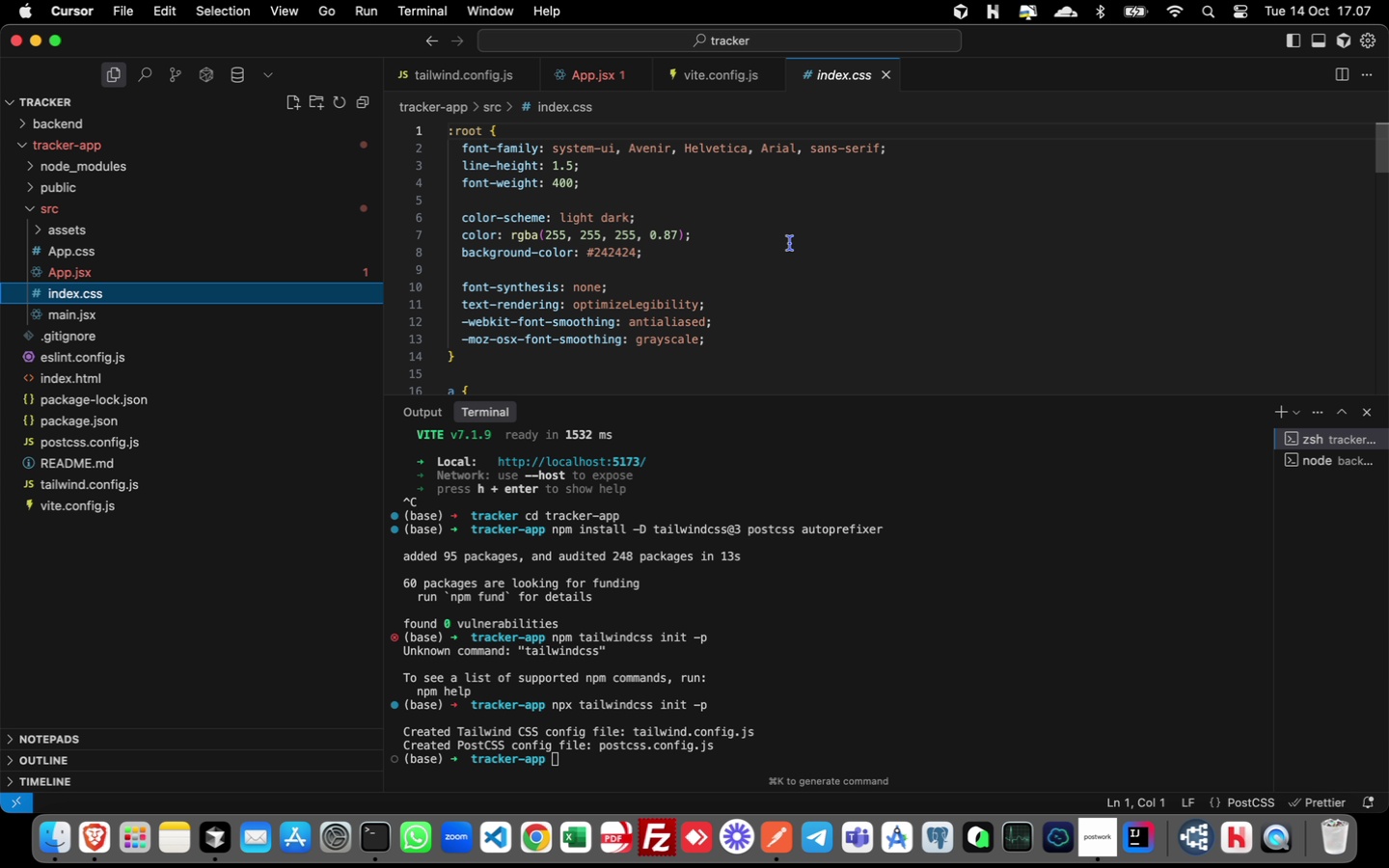 
left_click([789, 262])
 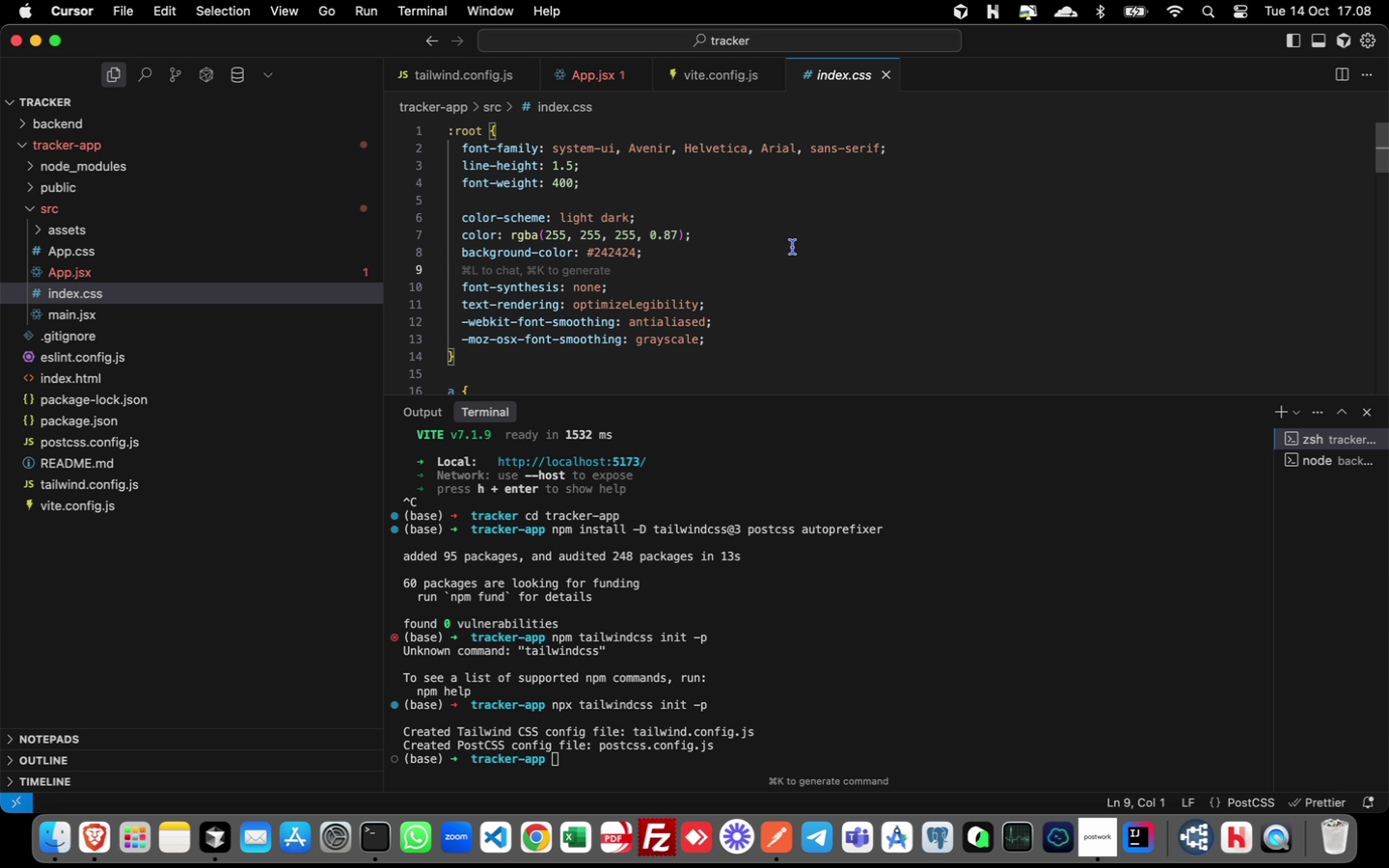 
key(Meta+A)
 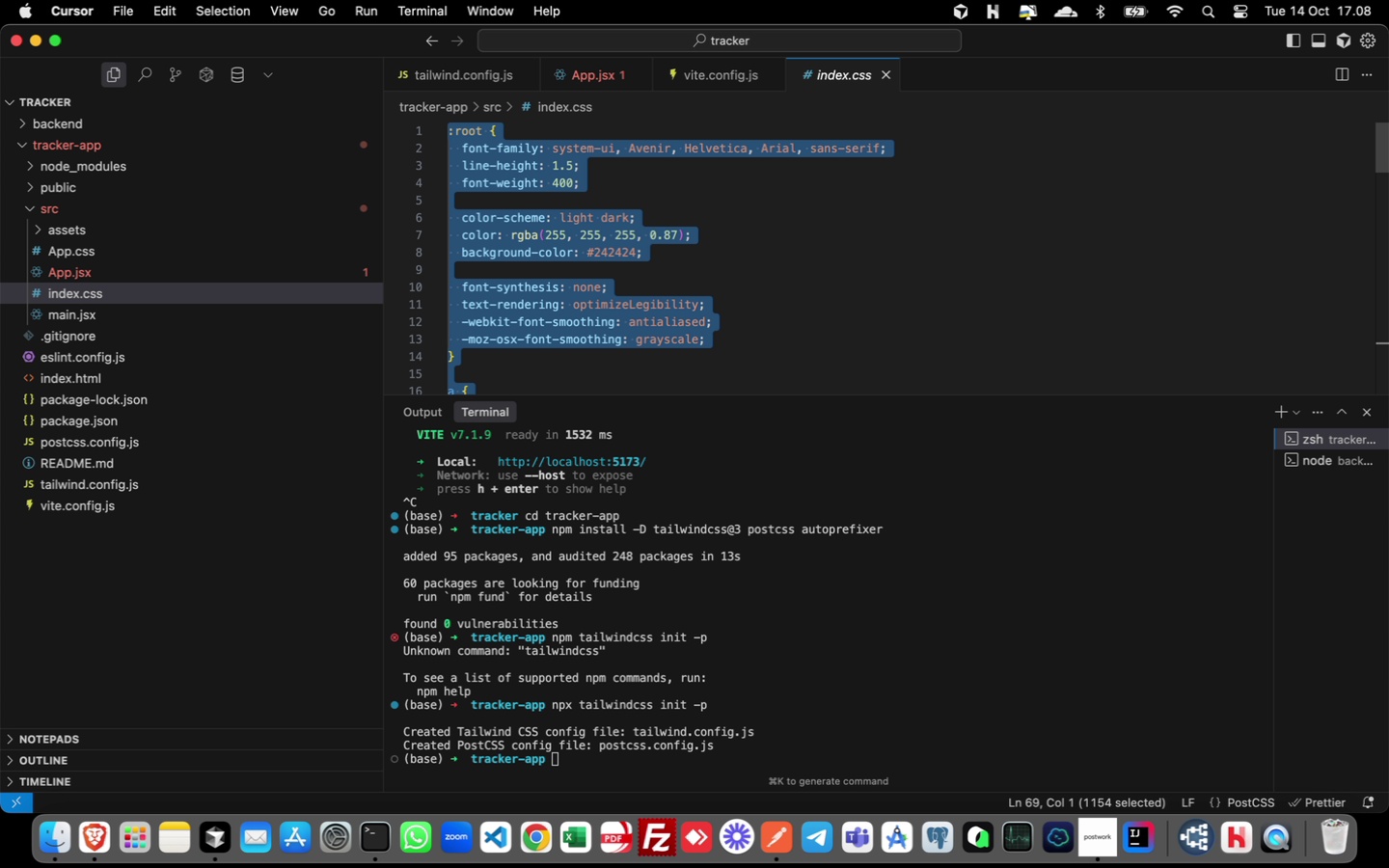 
key(Backspace)
 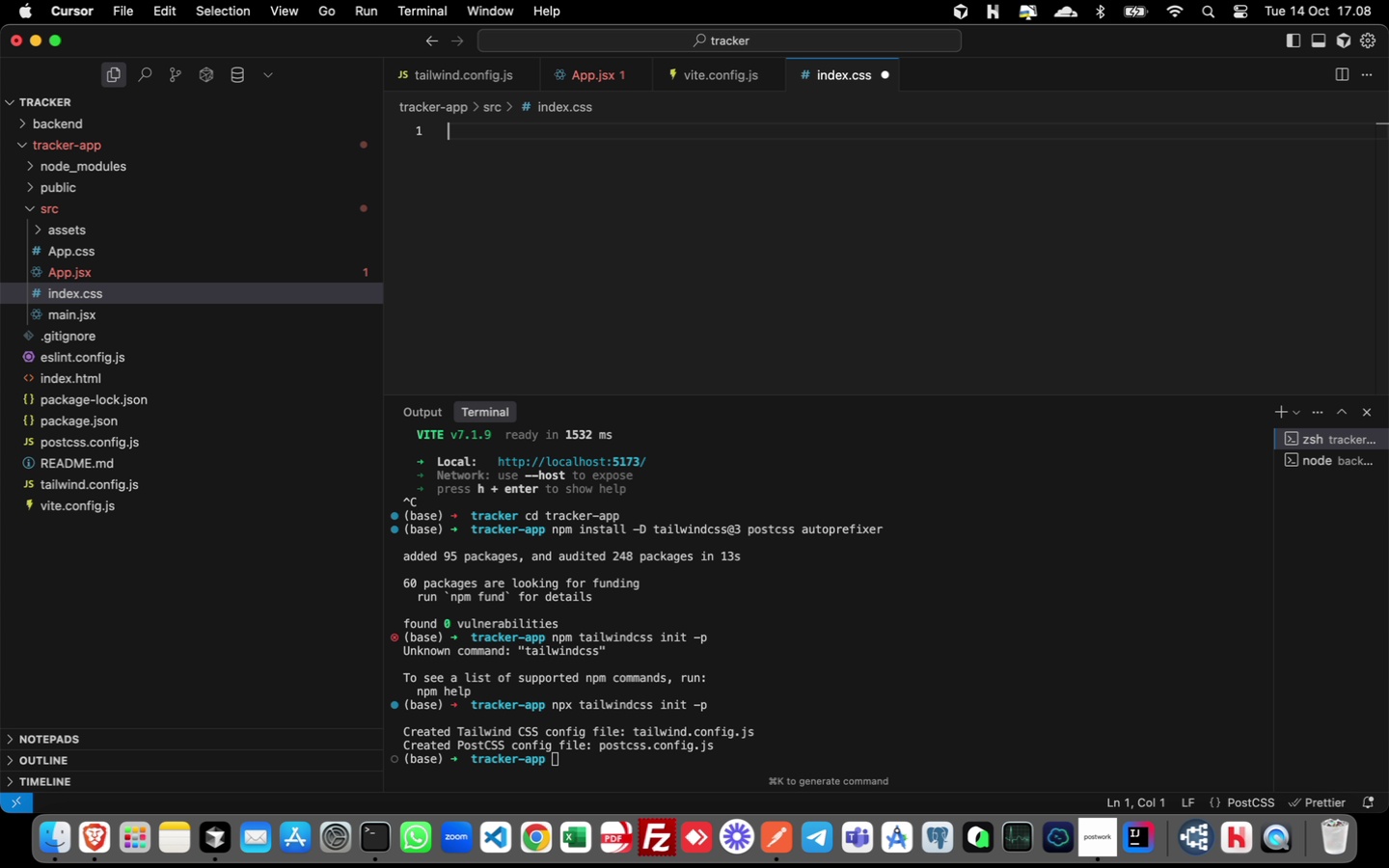 
type(@tail)
 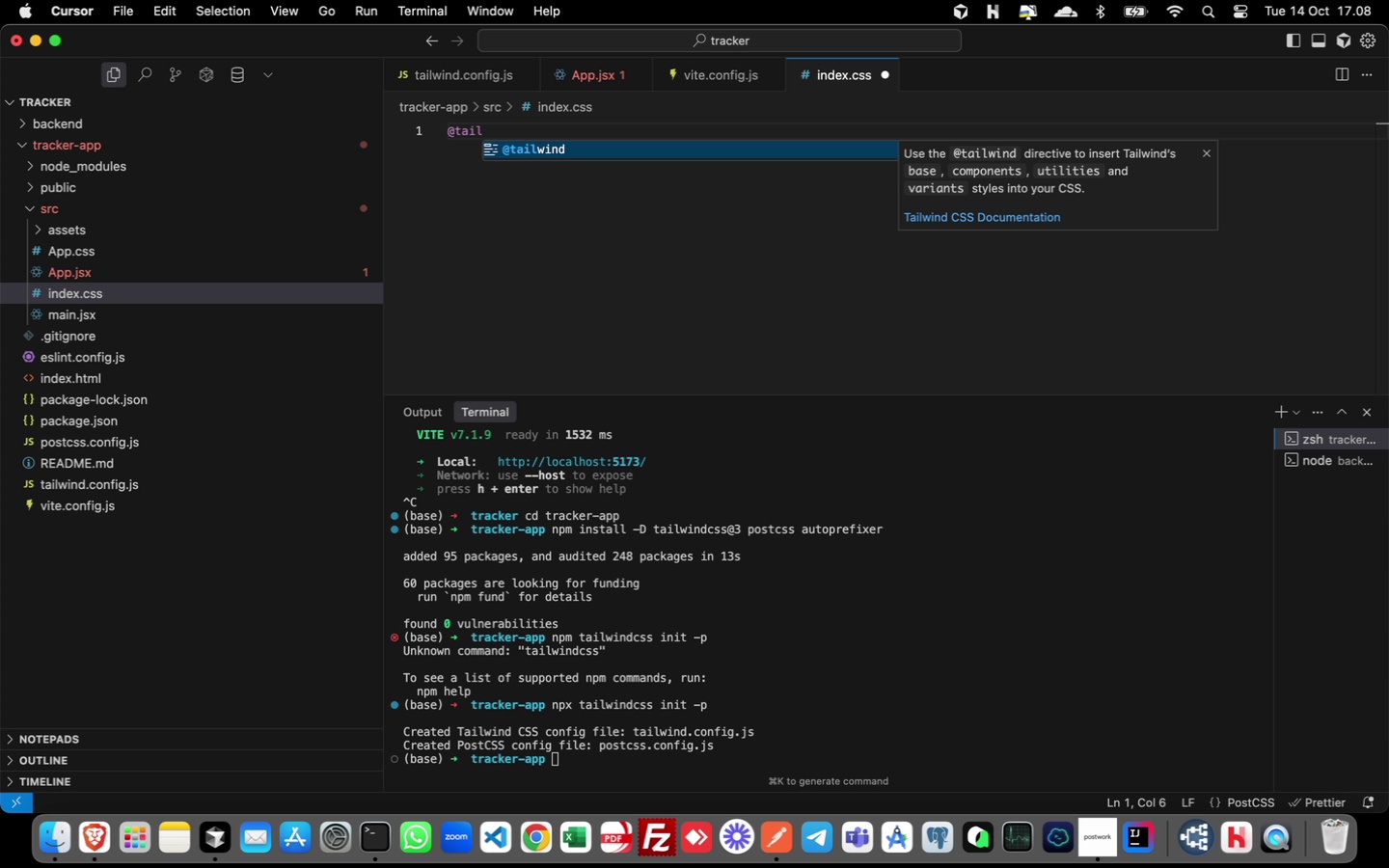 
key(Enter)
 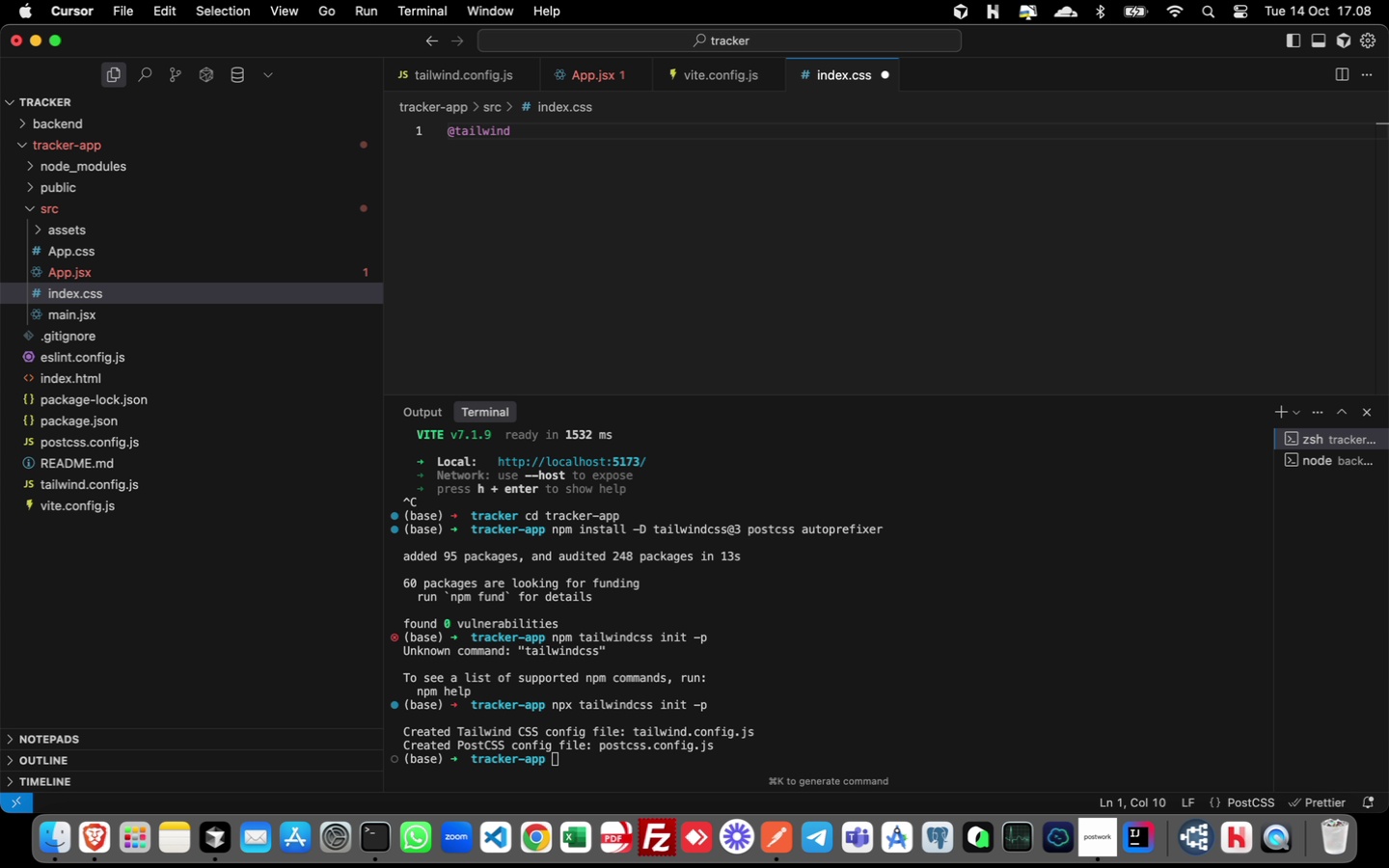 
type( base;)
 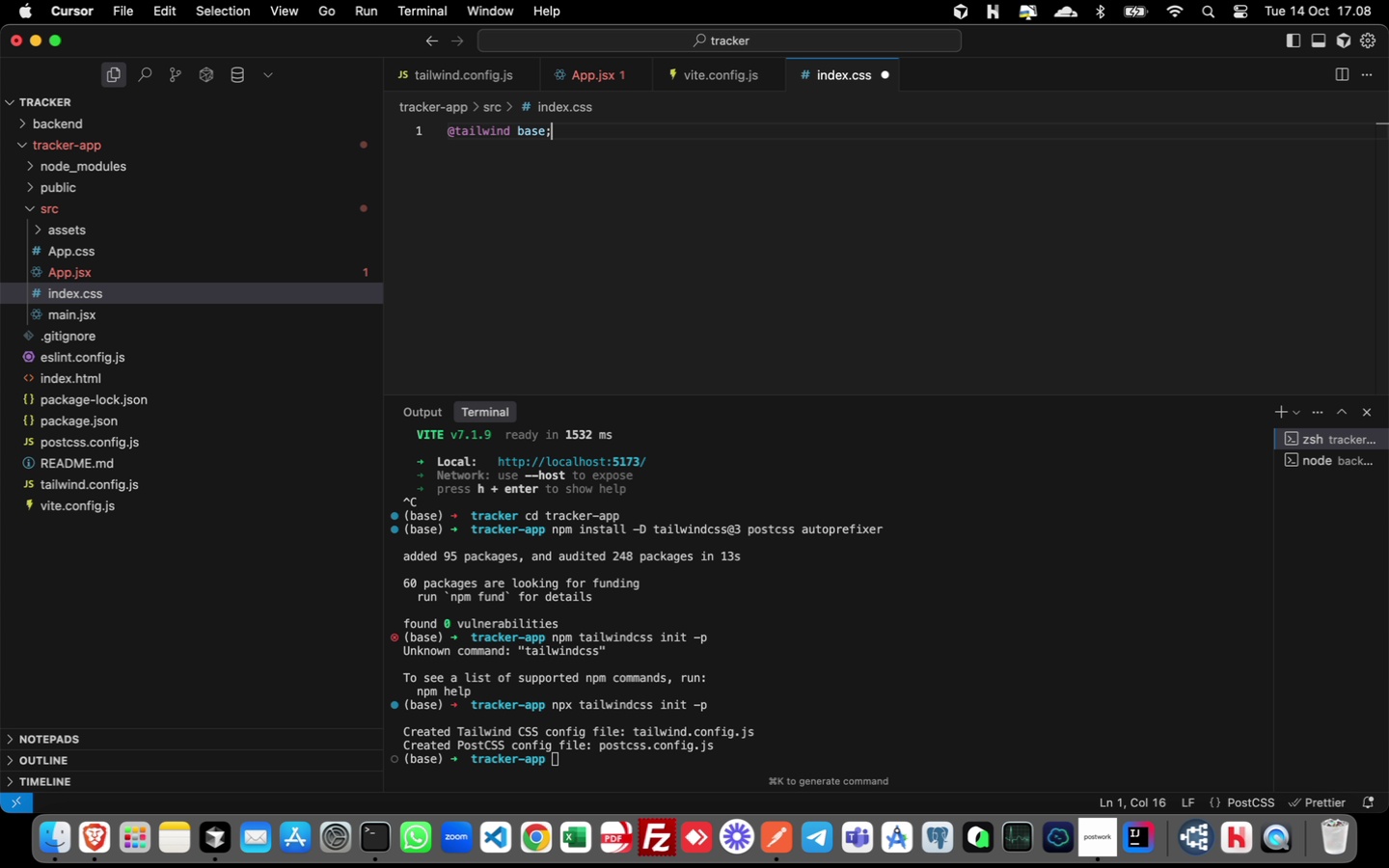 
key(Enter)
 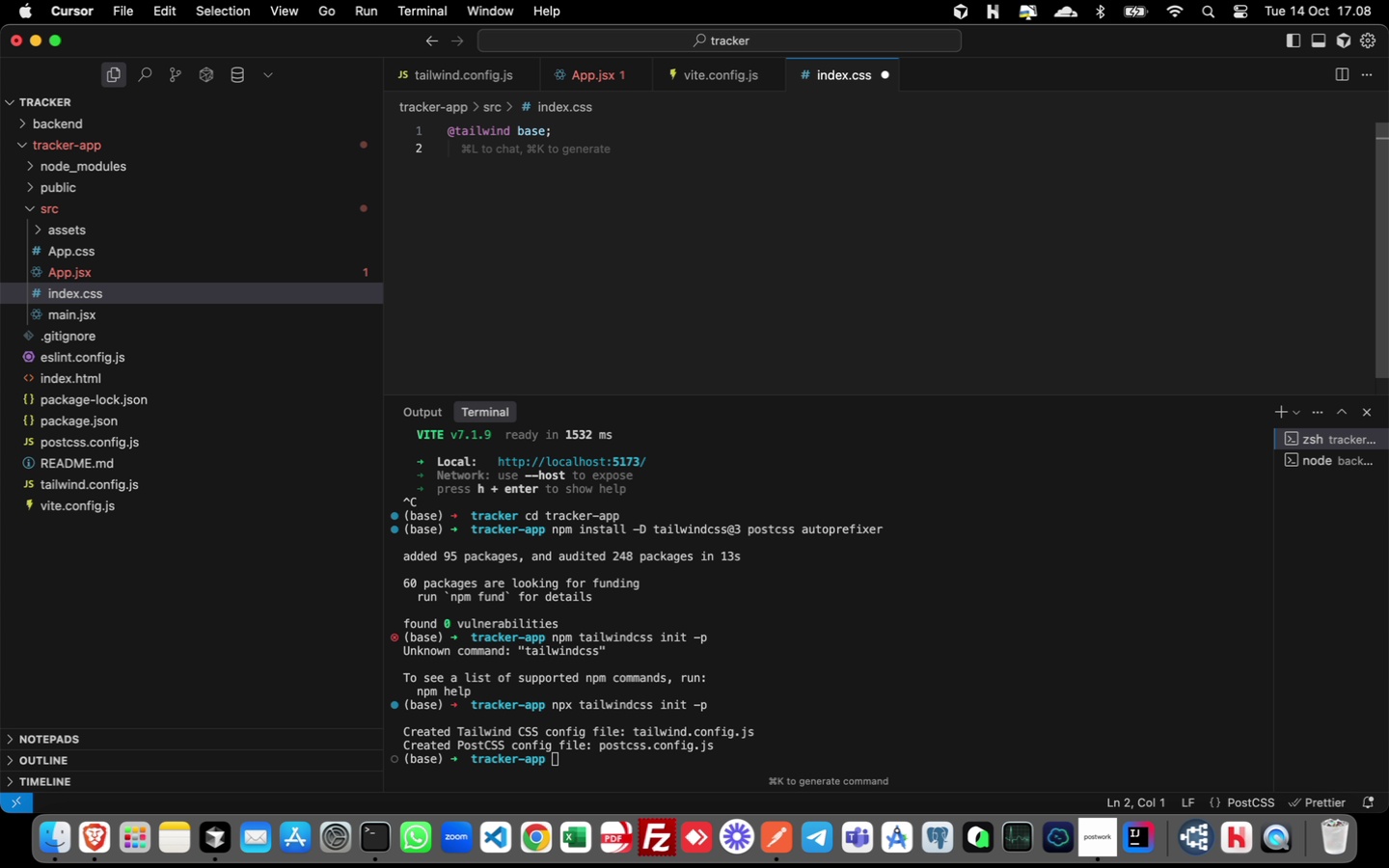 
type(@tai)
 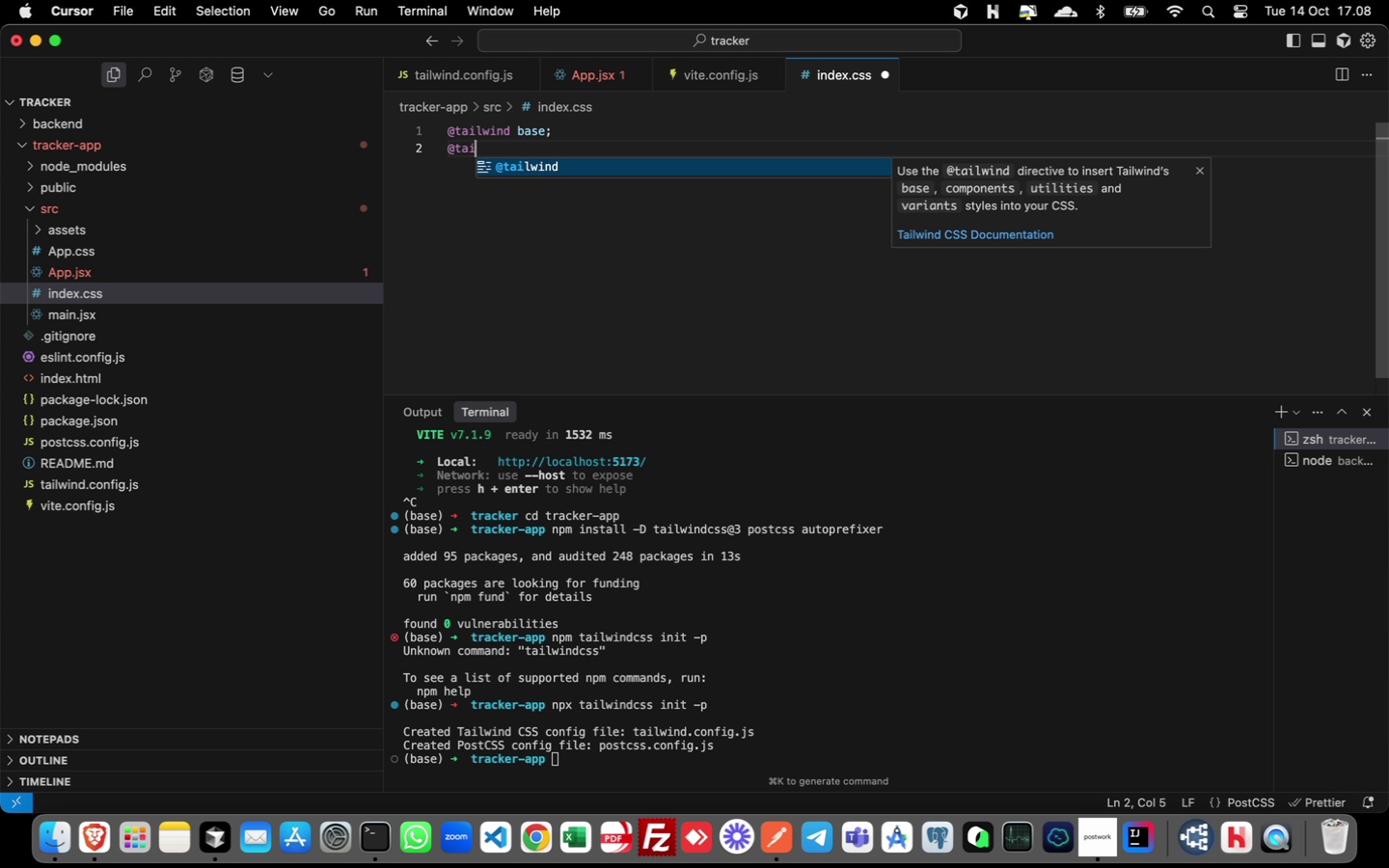 
key(Enter)
 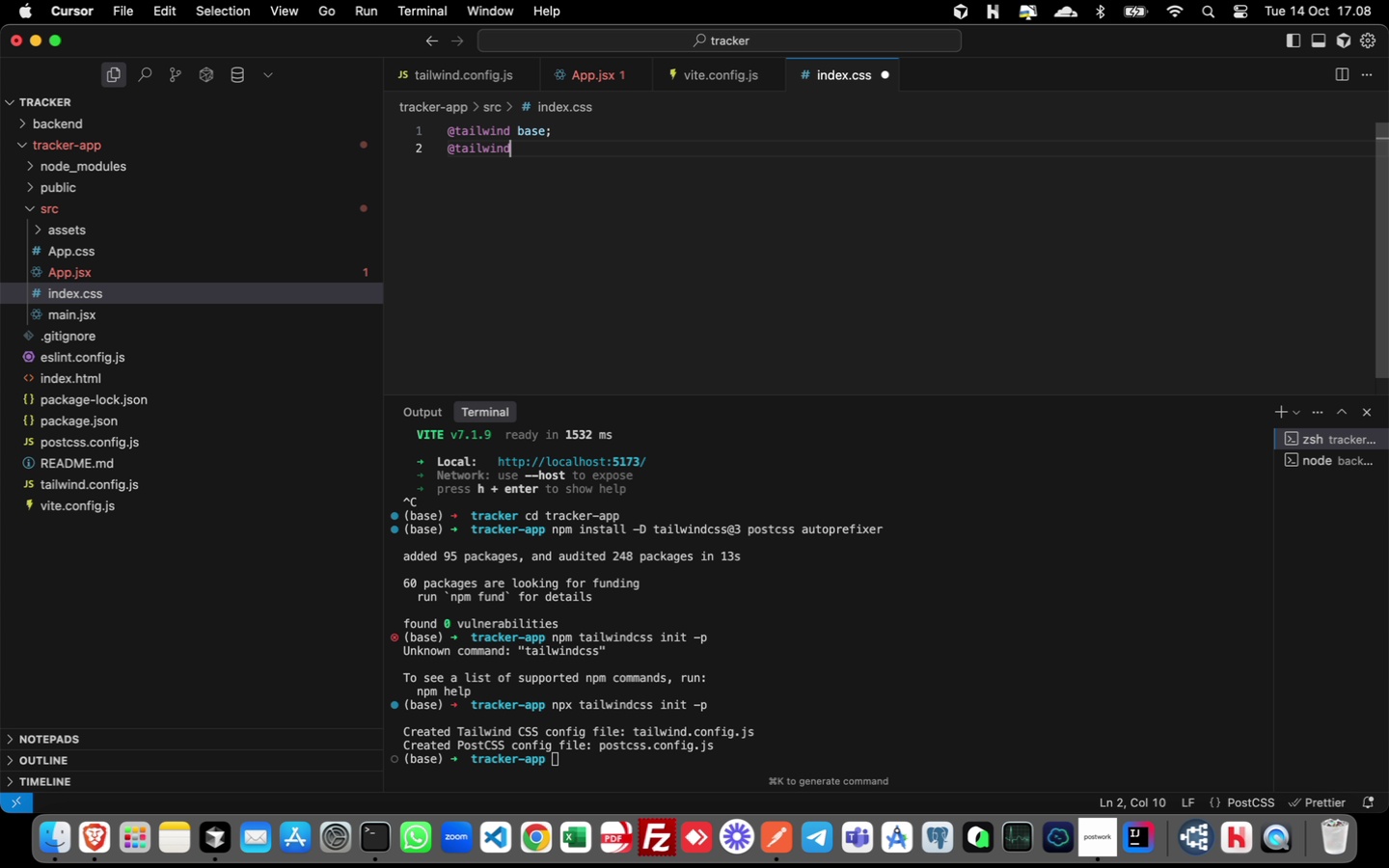 
type( compone)
 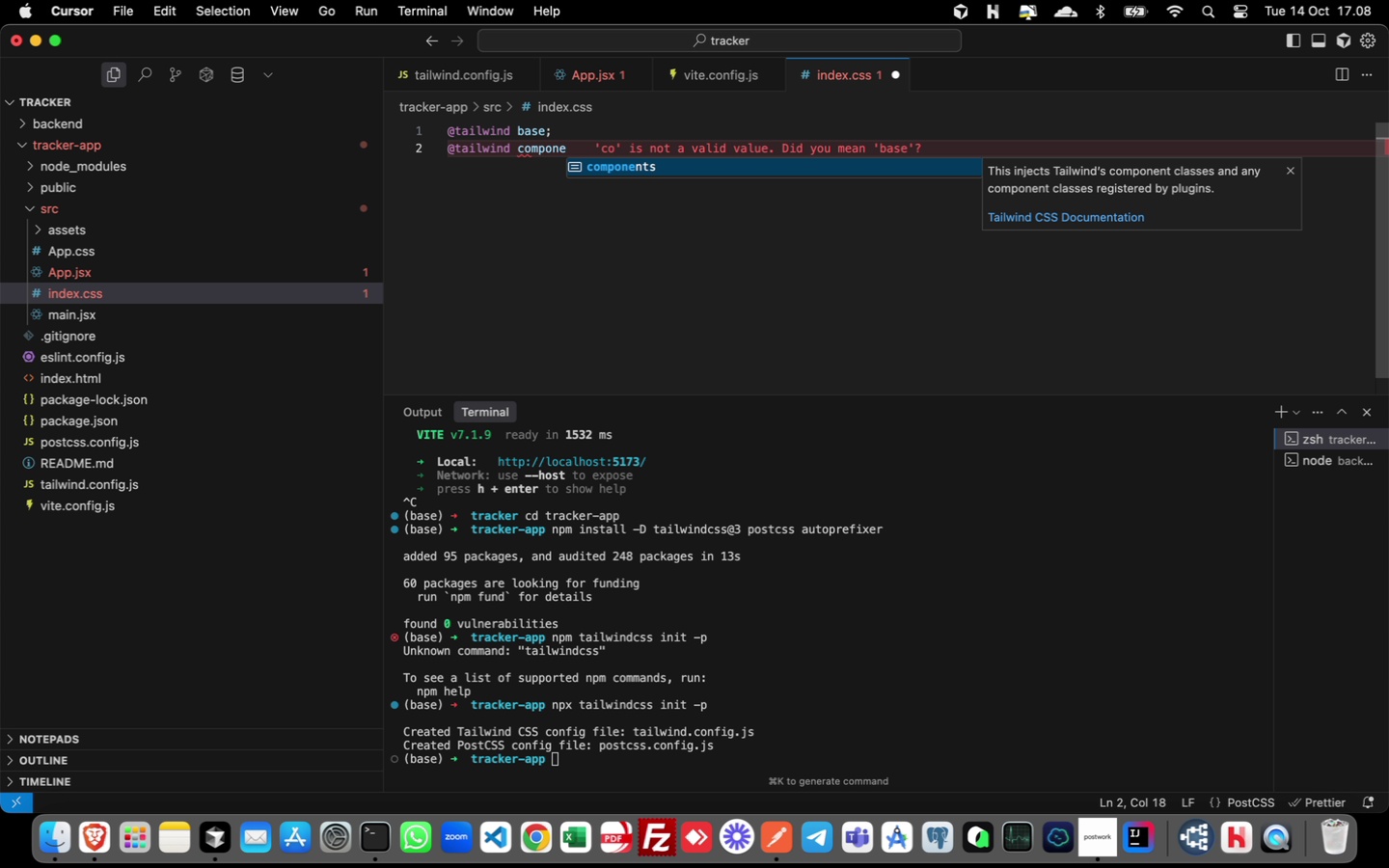 
key(Enter)
 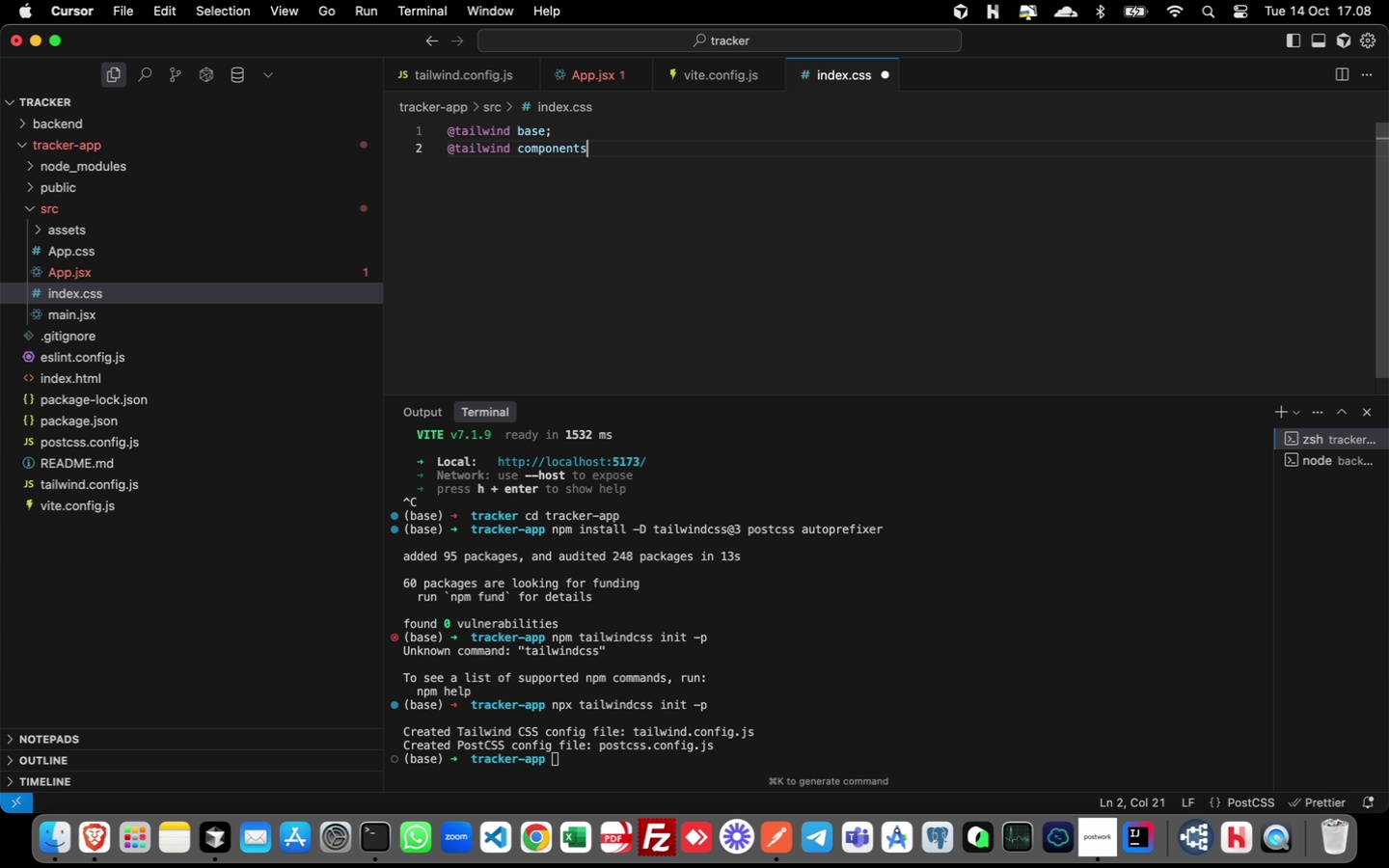 
key(Semicolon)
 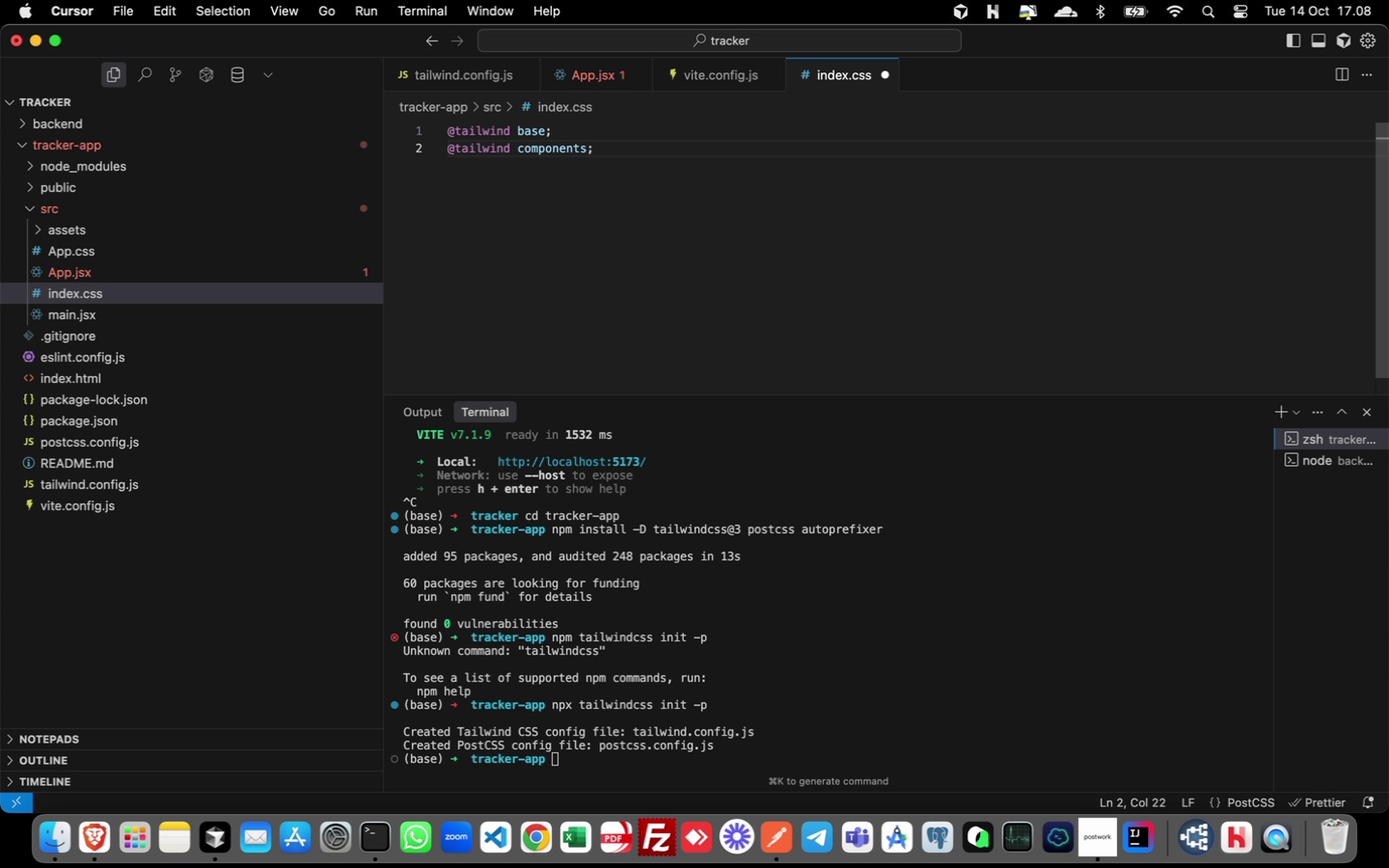 
key(Enter)
 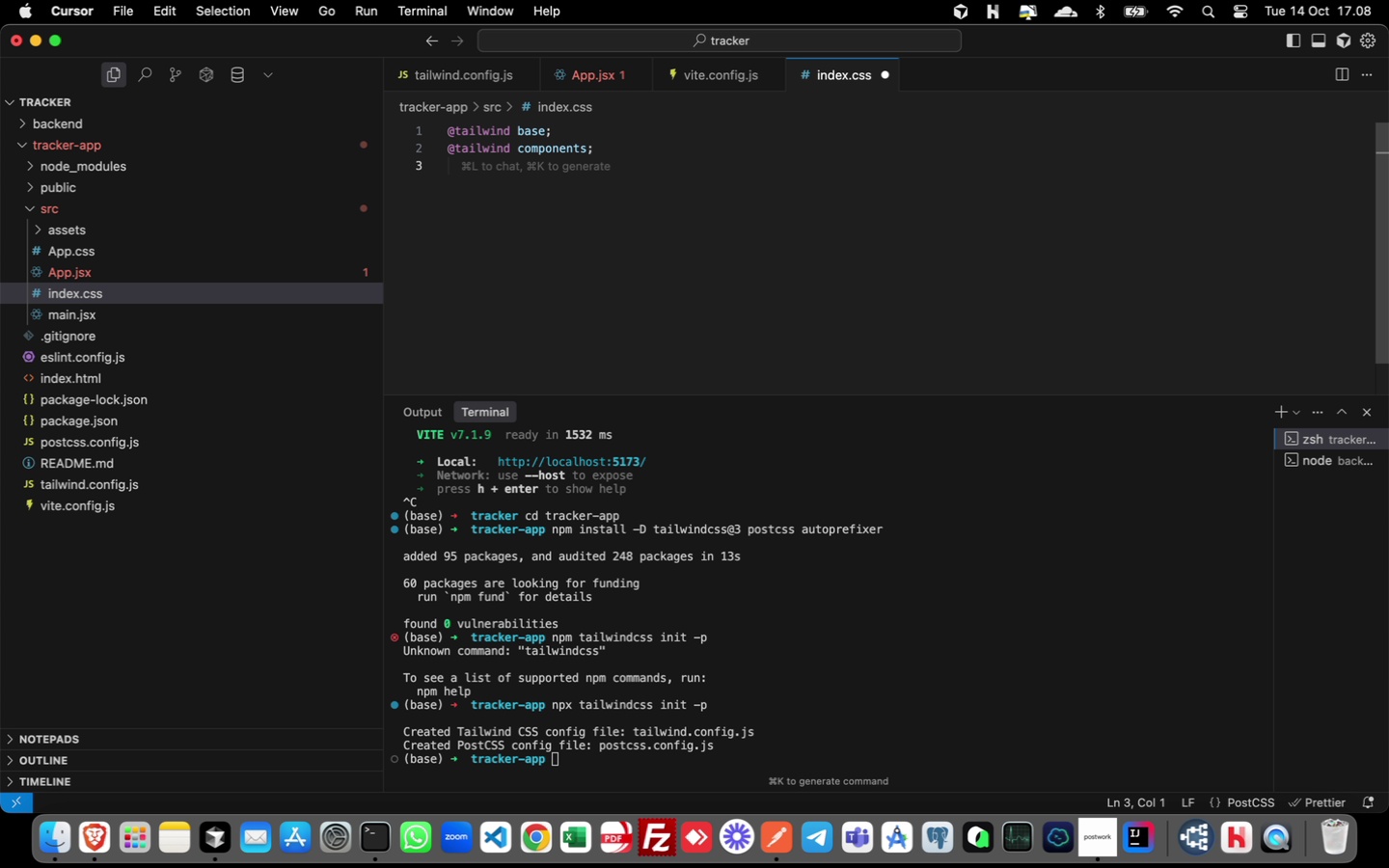 
key(Shift+2)
 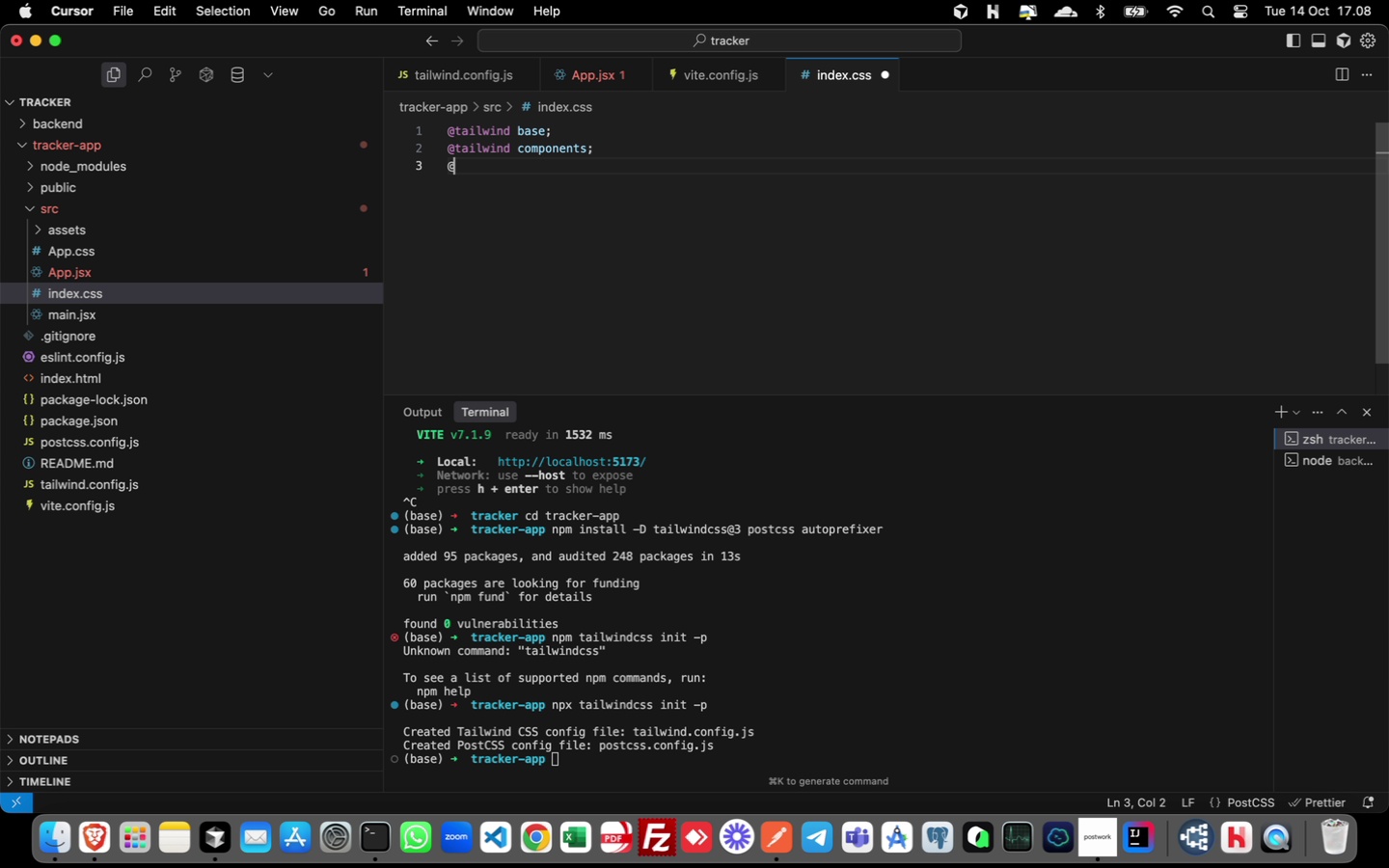 
type(tail)
 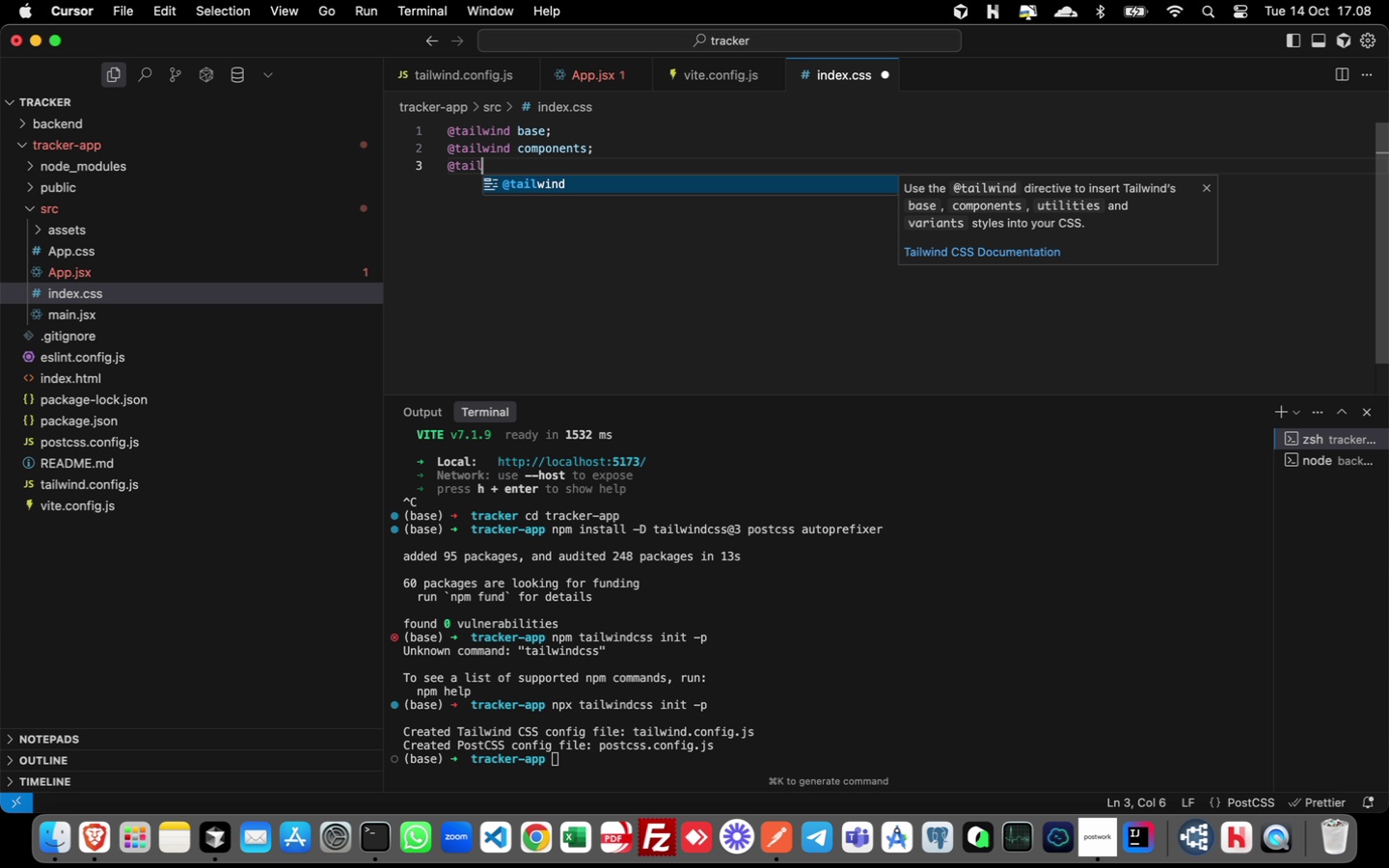 
key(Enter)
 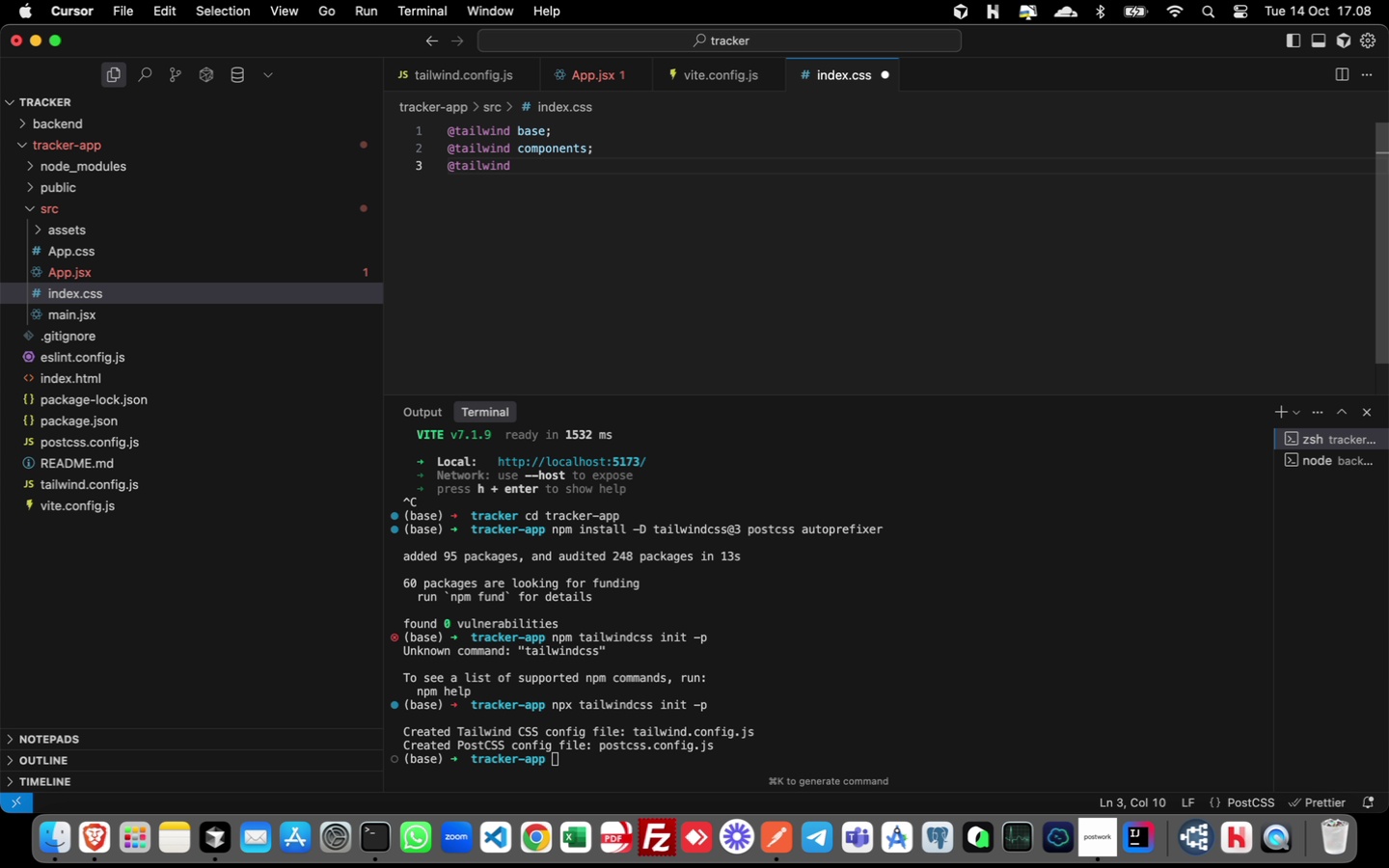 
type( util)
 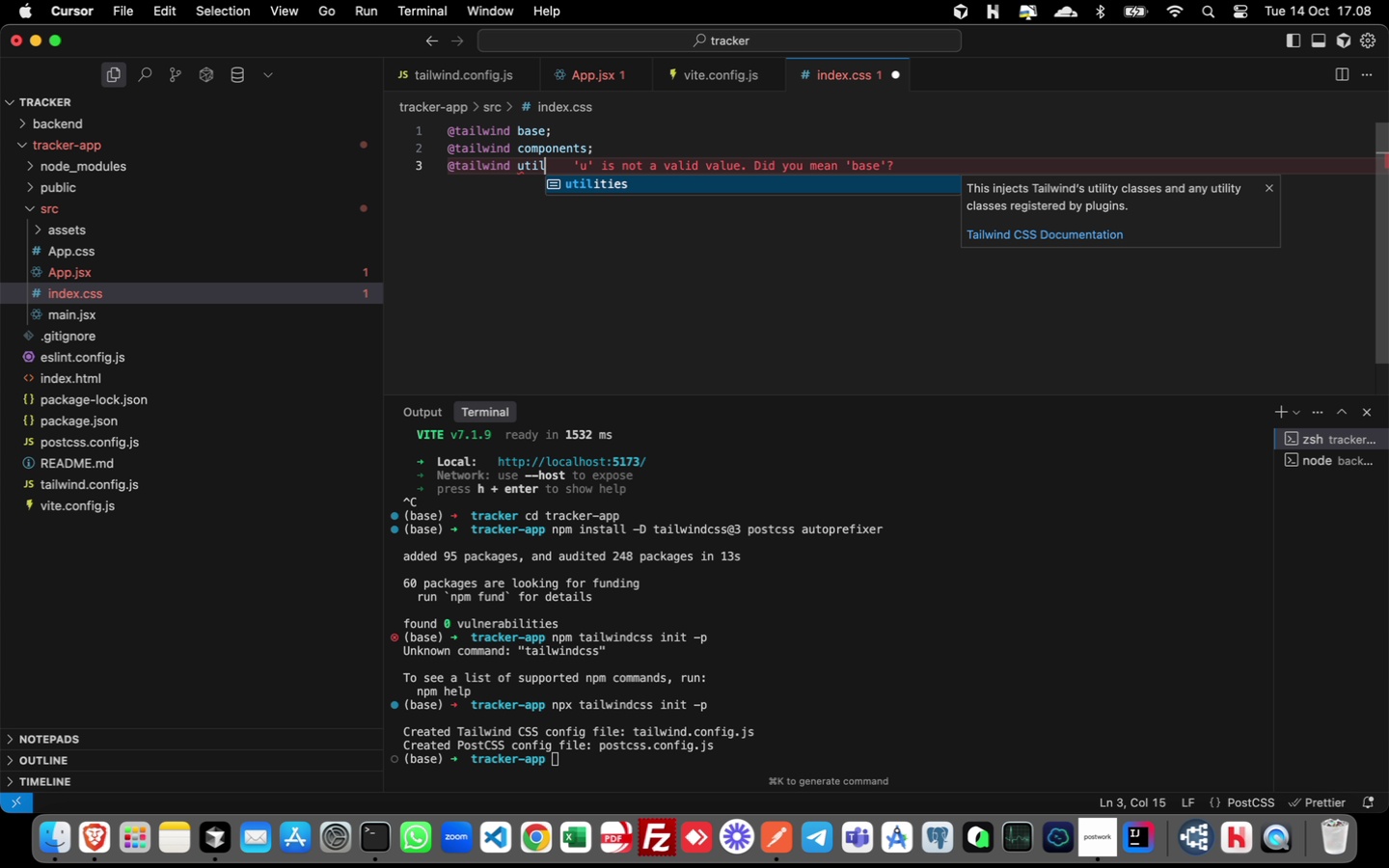 
key(Enter)
 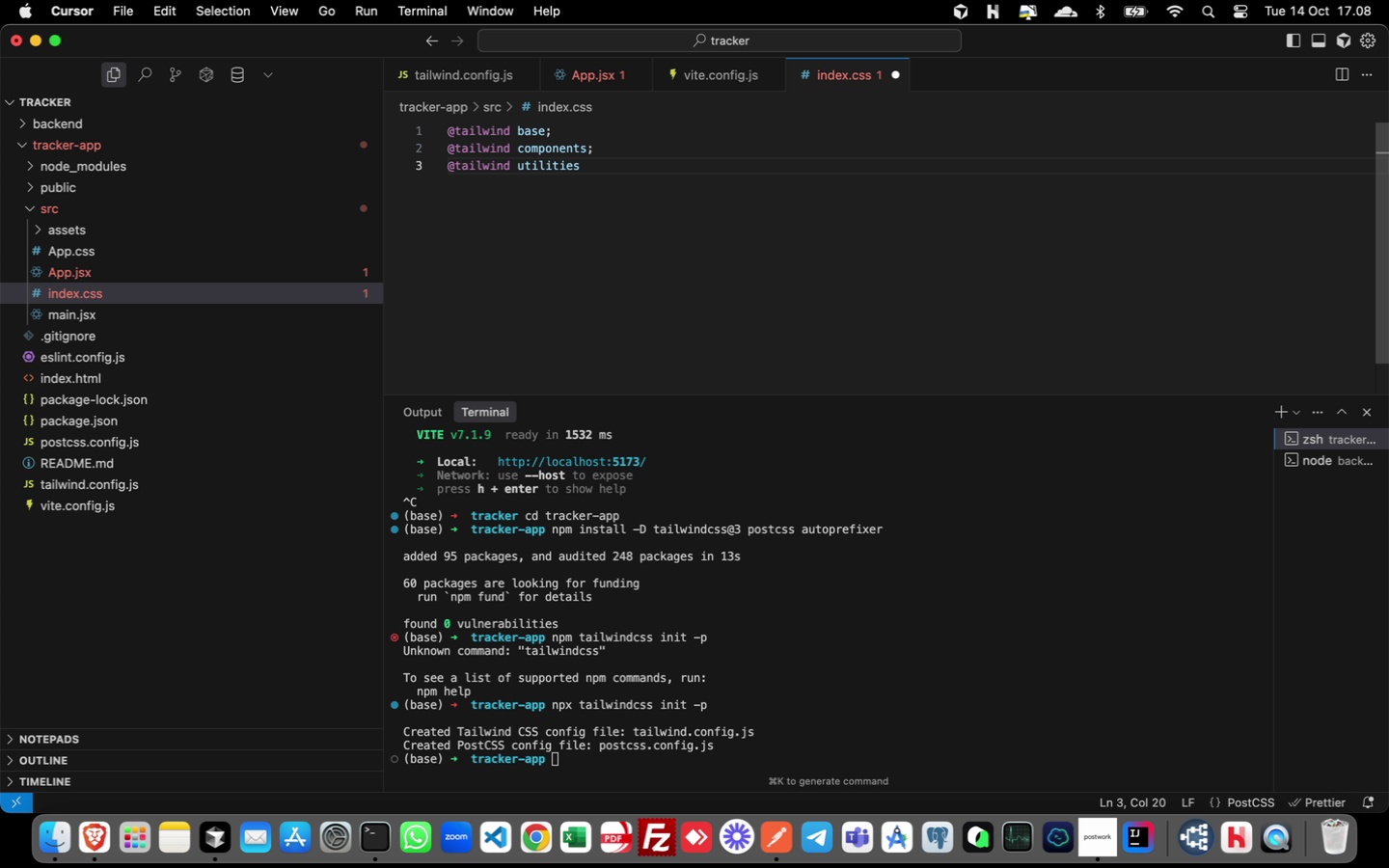 
key(Semicolon)
 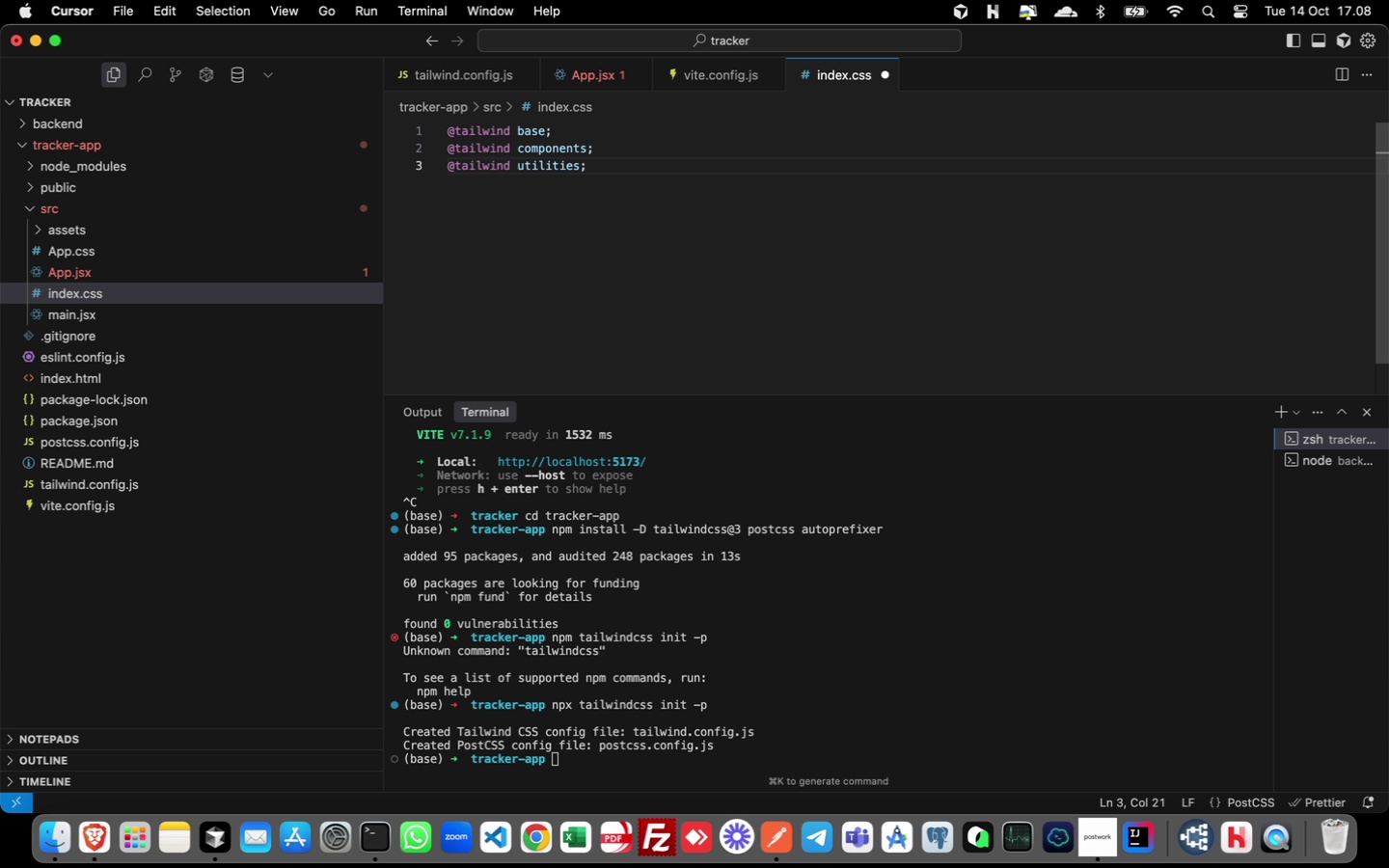 
key(Meta+S)
 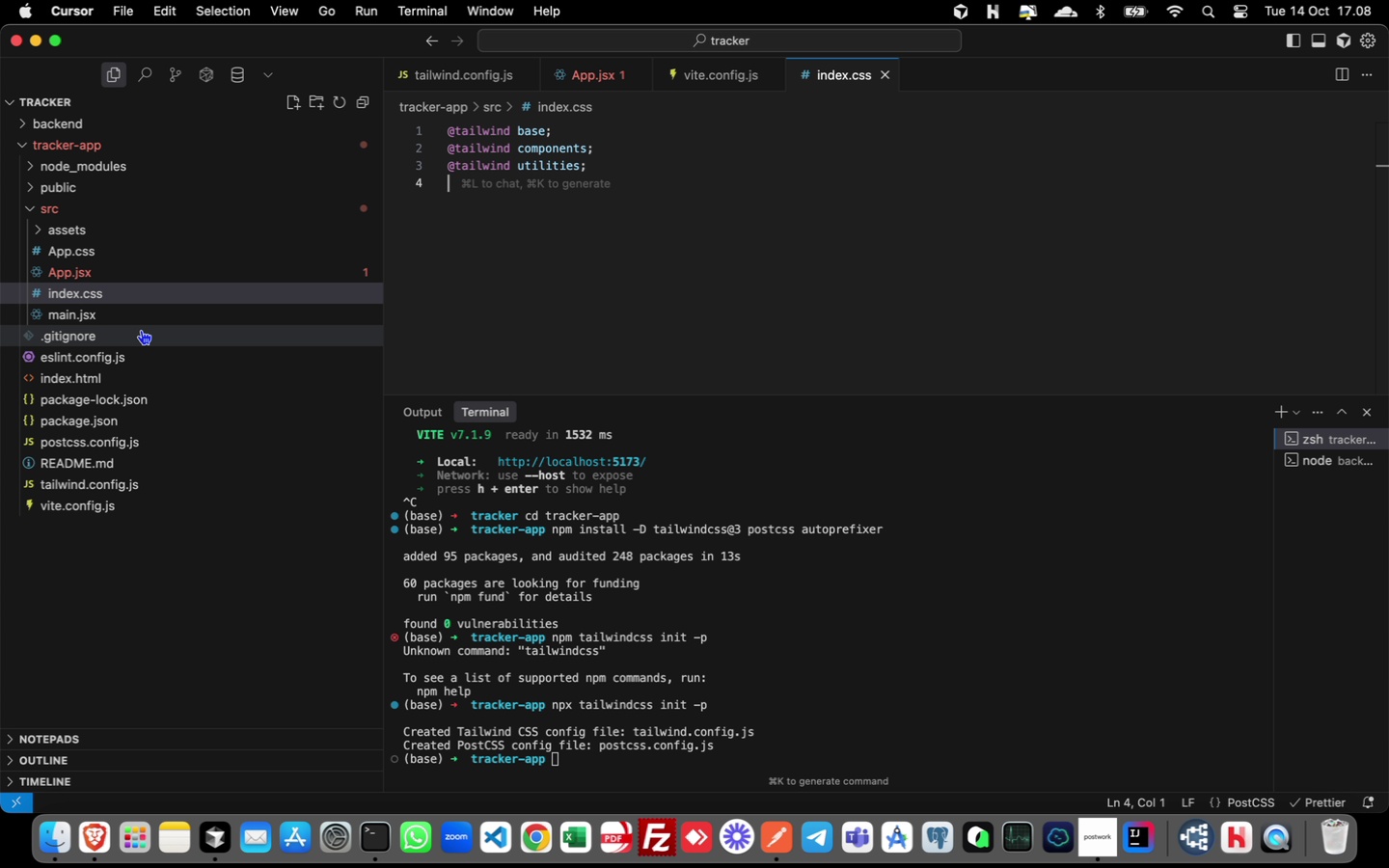 
mouse_move([302, 311])
 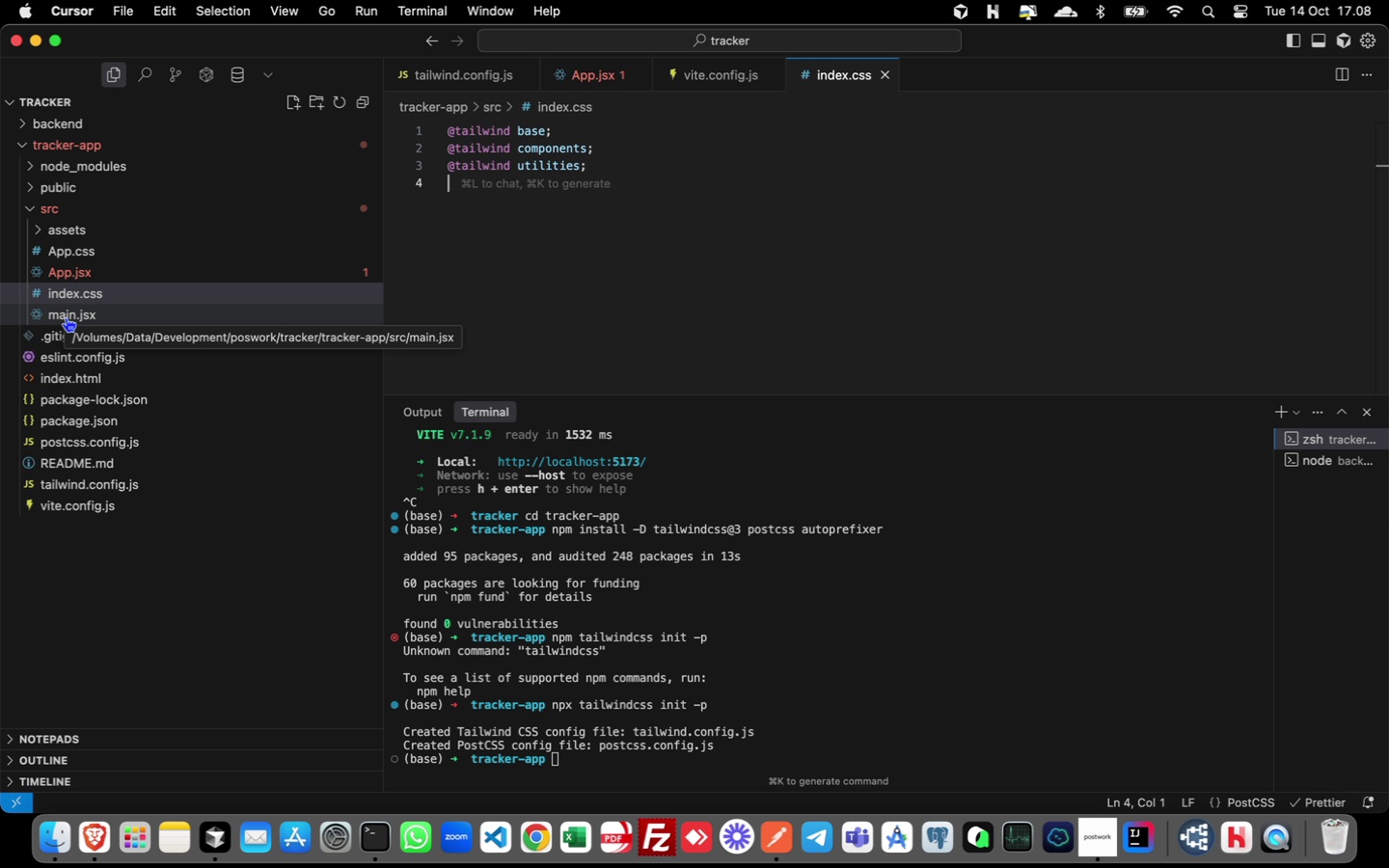 
left_click([66, 317])
 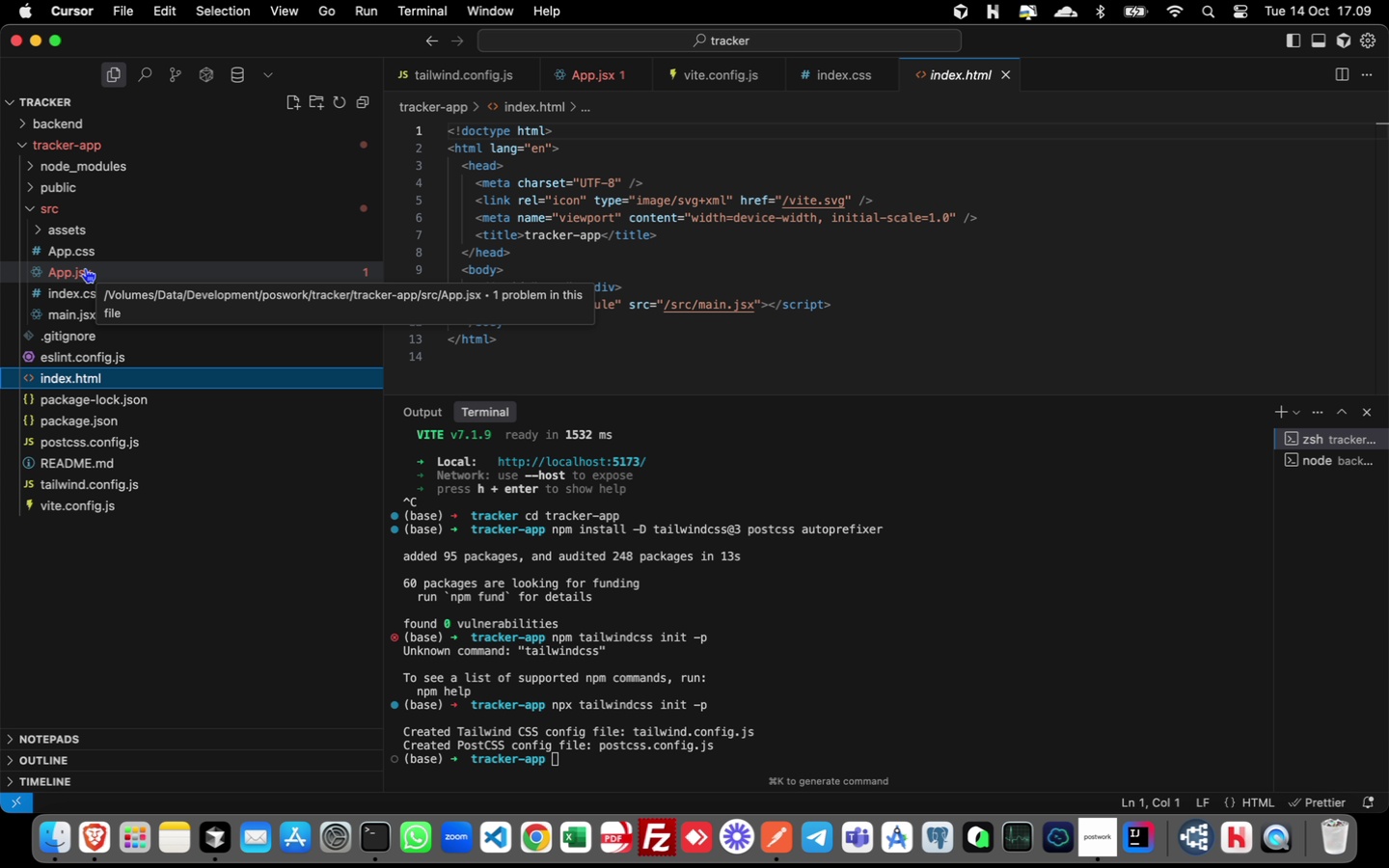 
wait(58.57)
 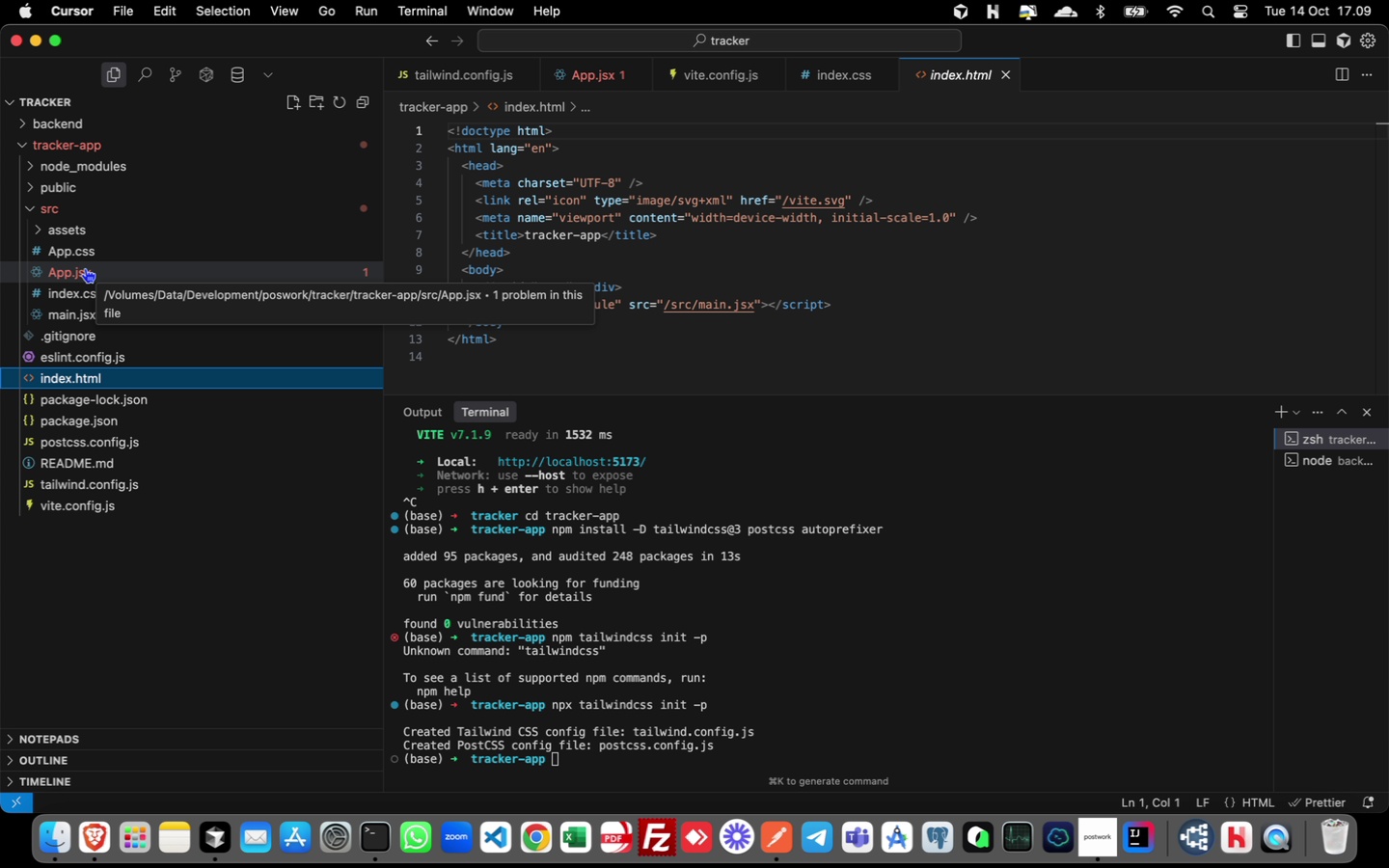 
left_click([80, 295])
 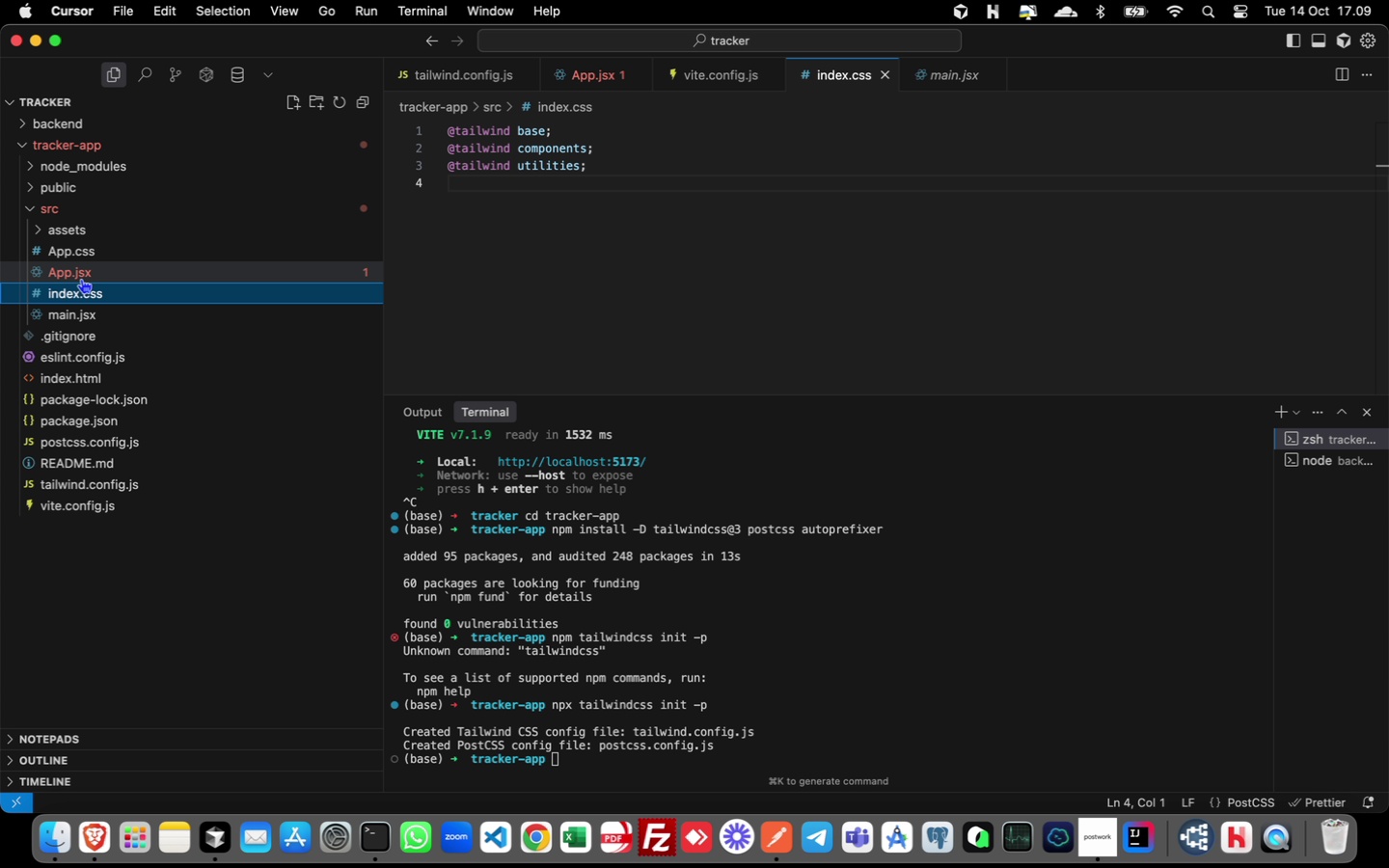 
left_click([81, 278])
 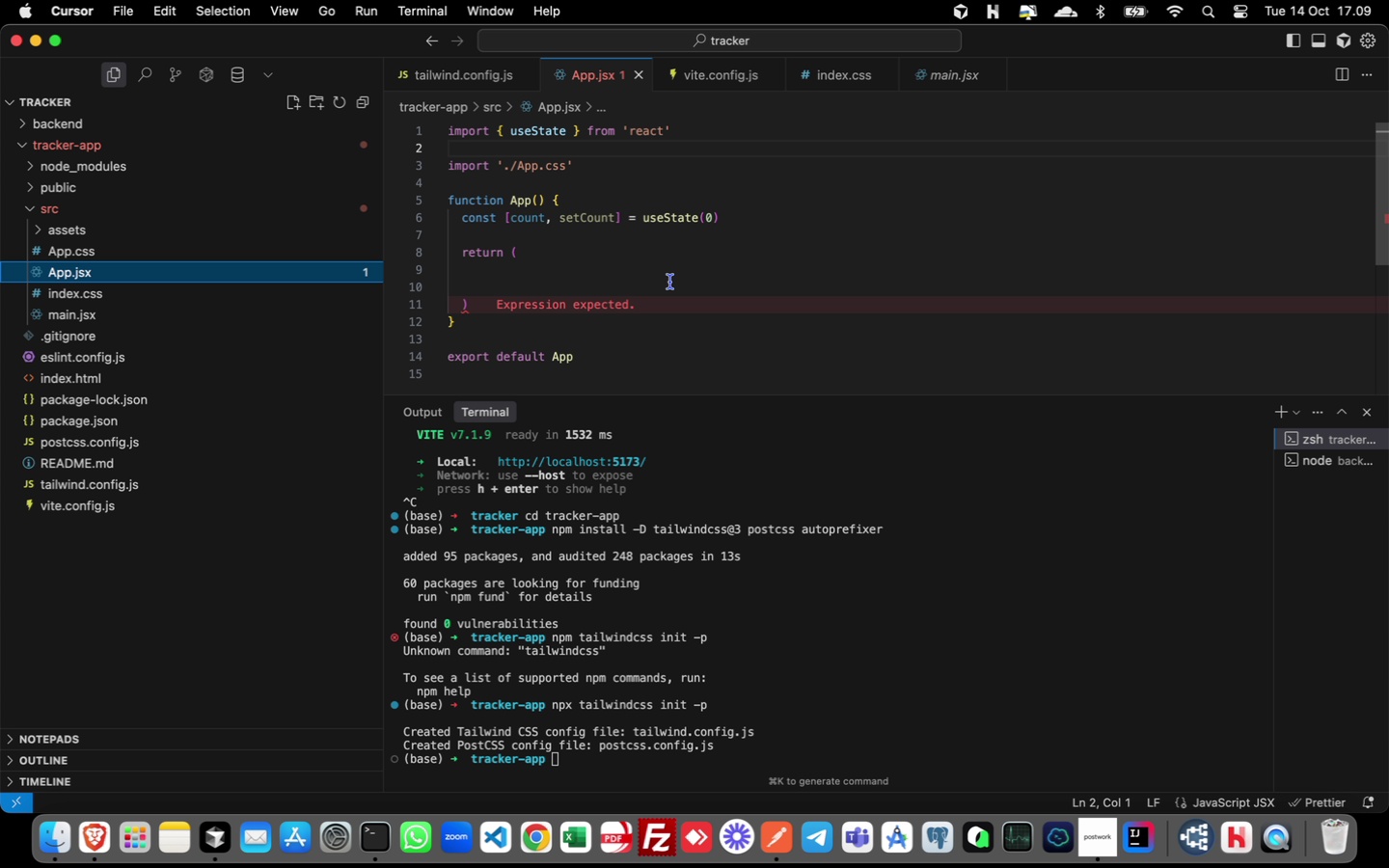 
wait(19.48)
 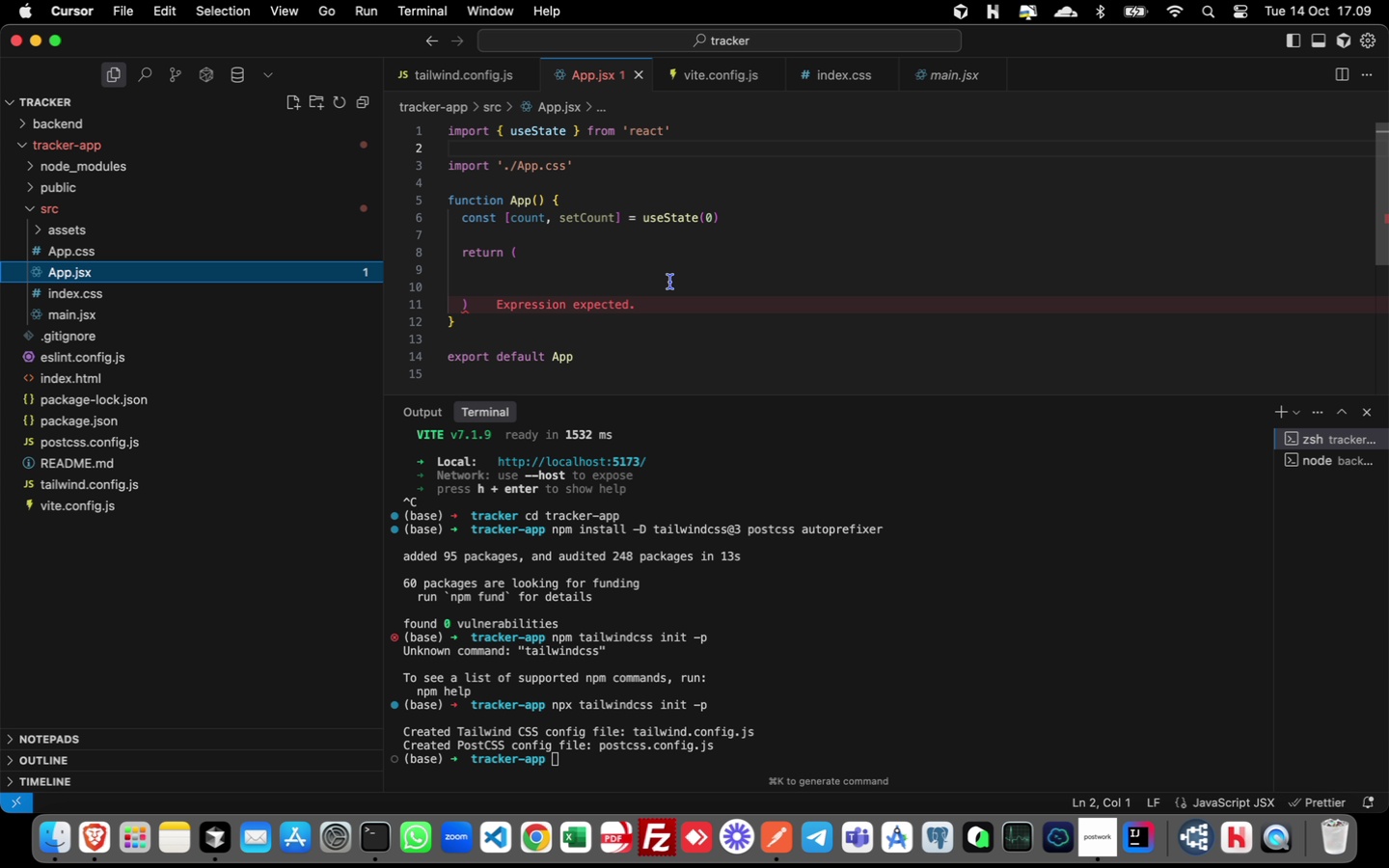 
left_click([69, 215])
 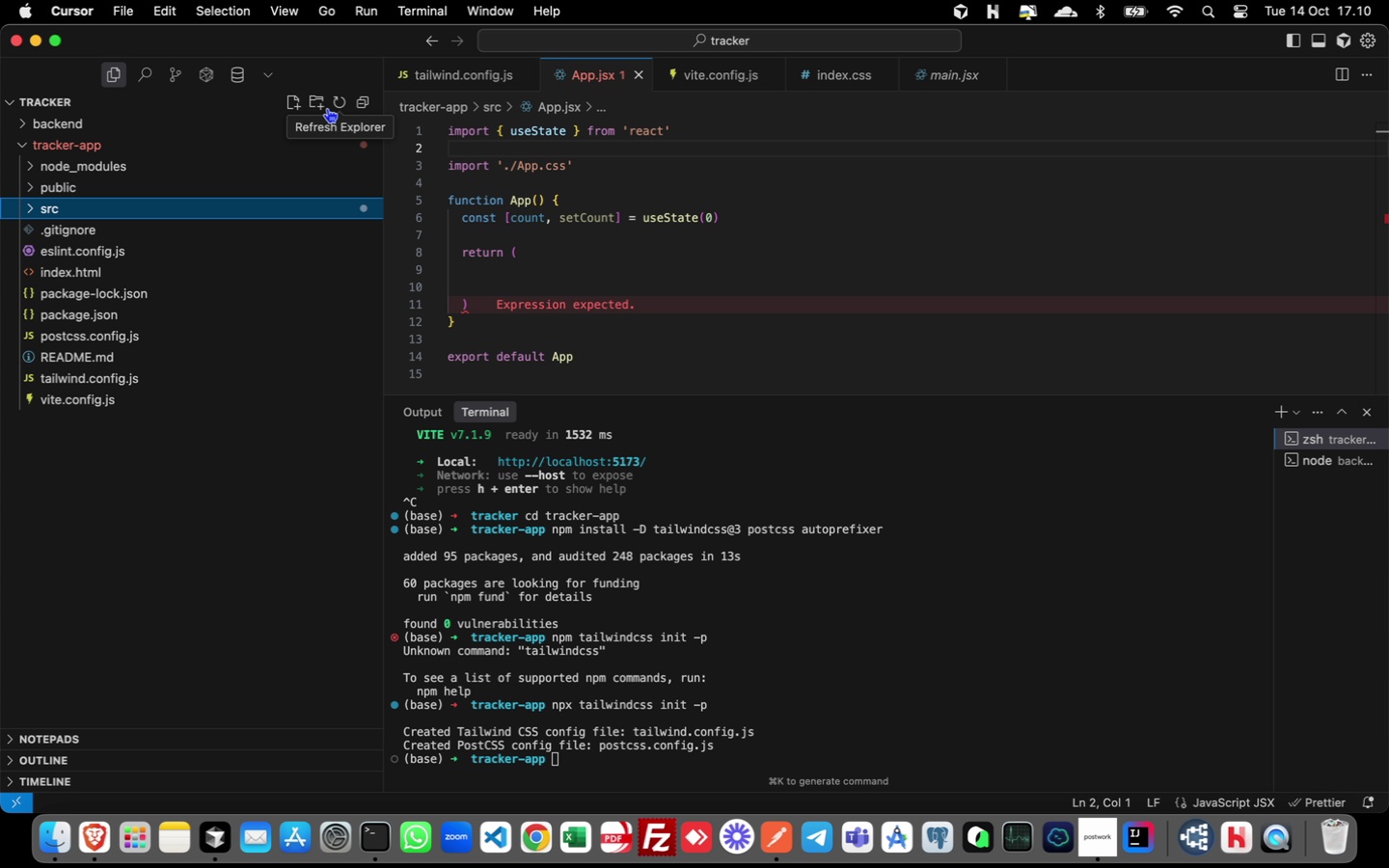 
left_click([323, 104])
 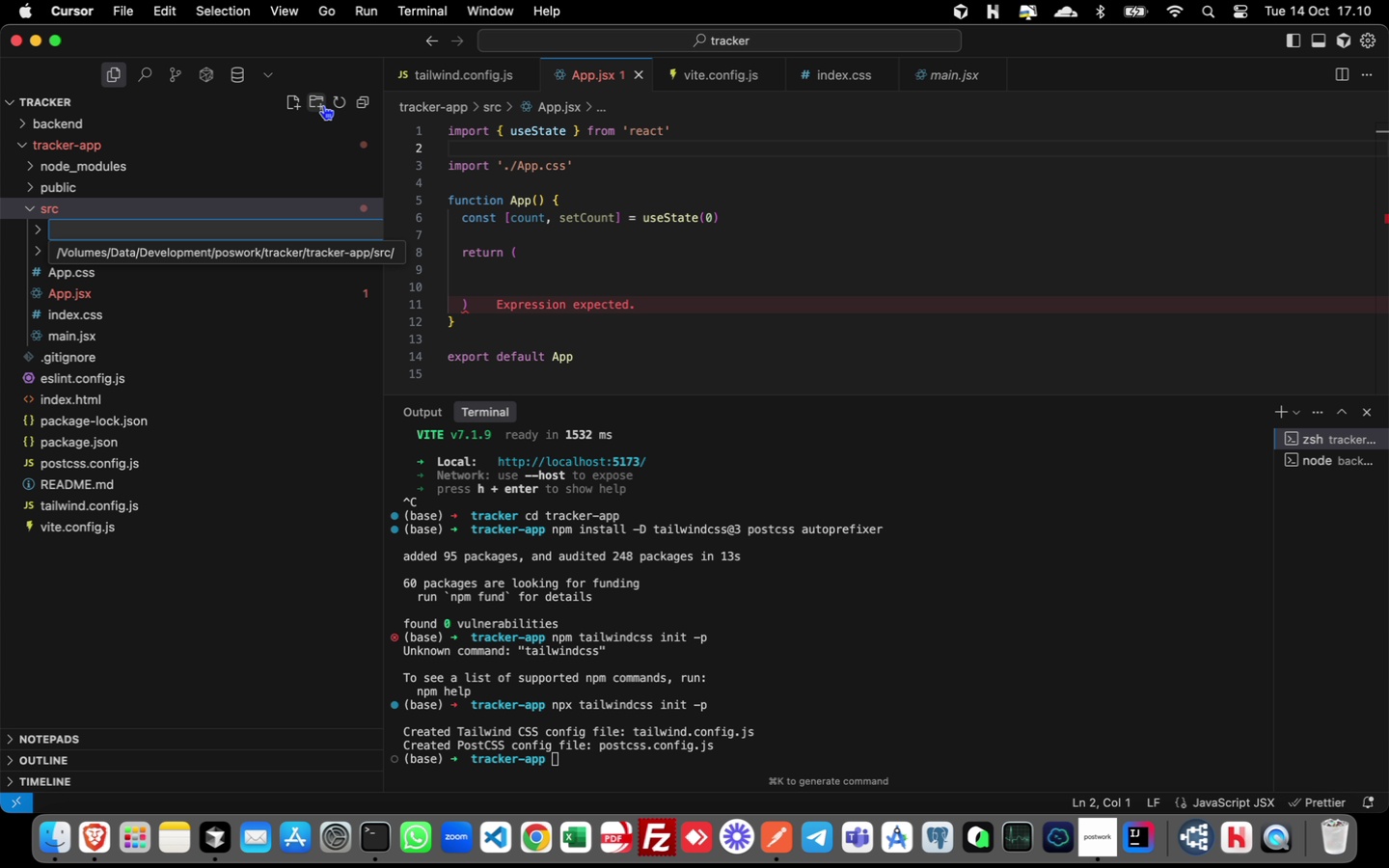 
type(components)
 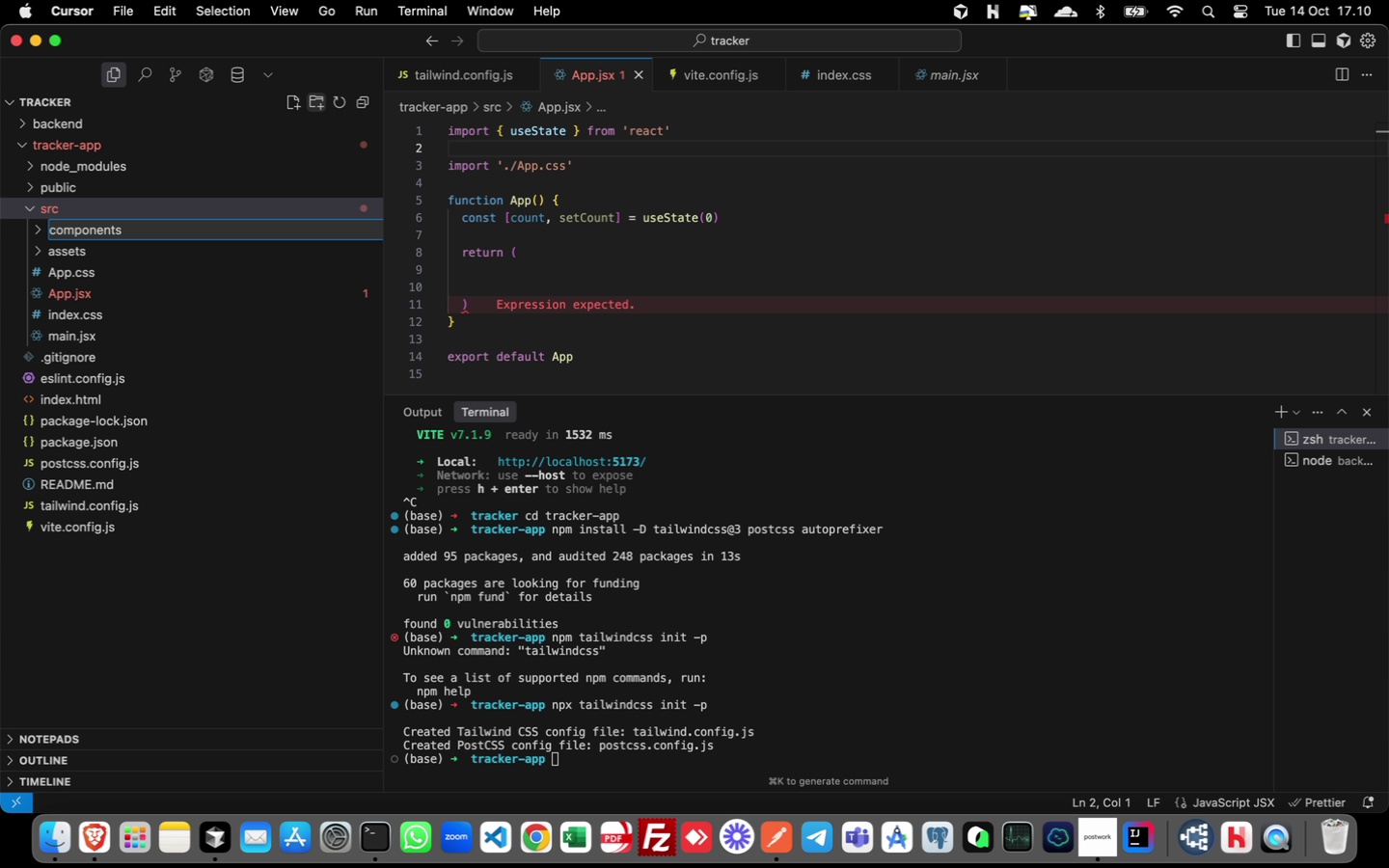 
key(Enter)
 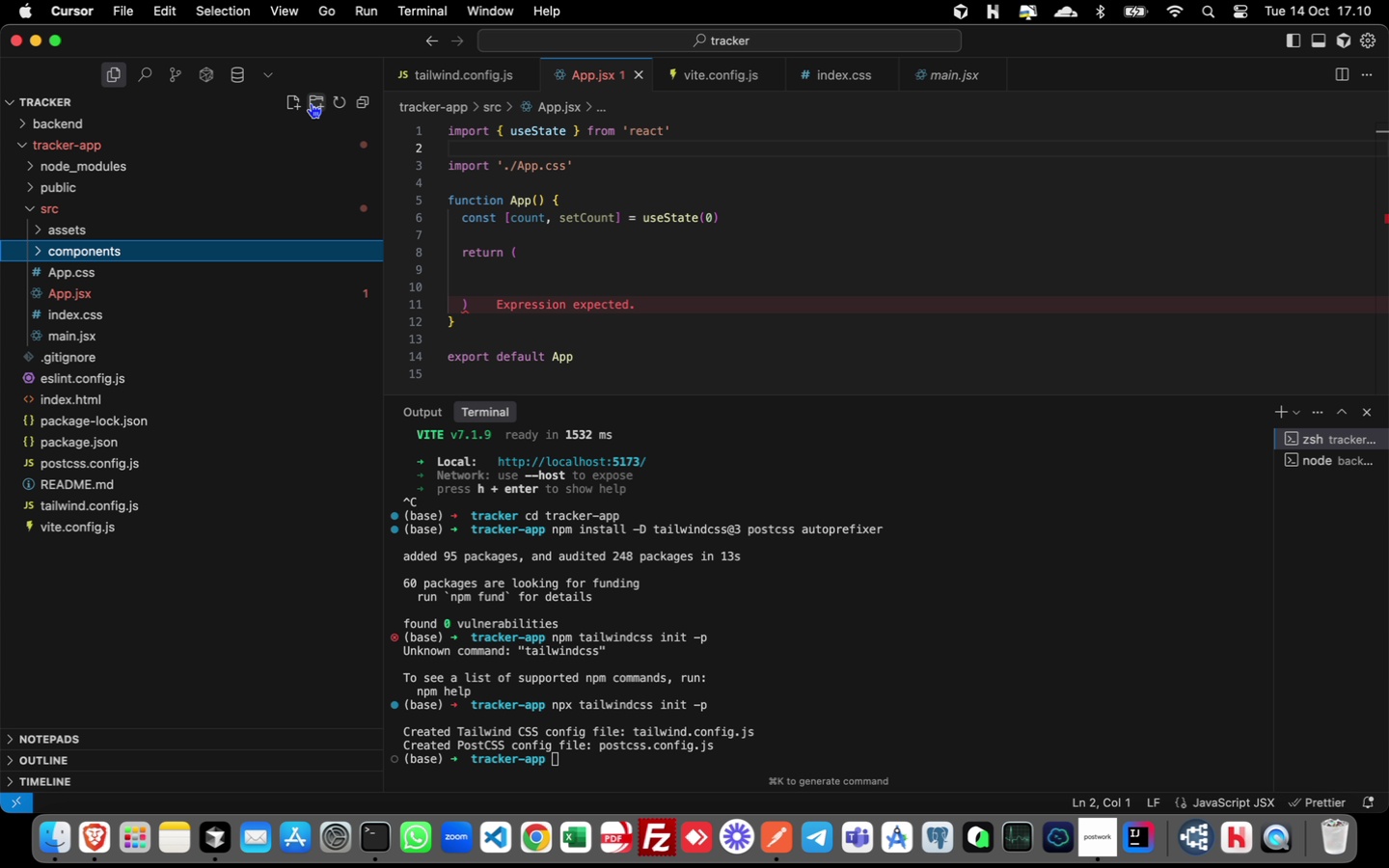 
wait(8.59)
 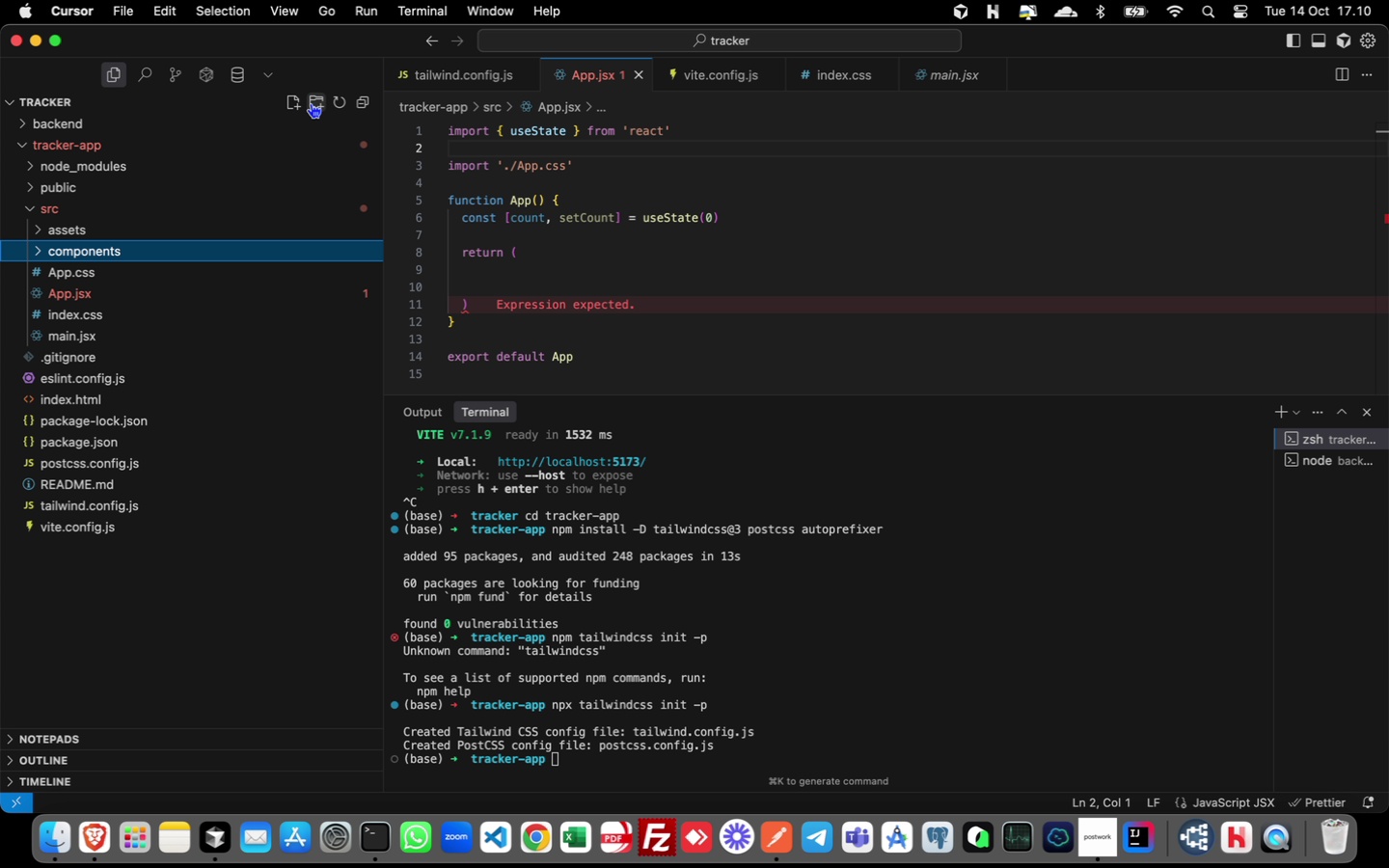 
left_click([291, 98])
 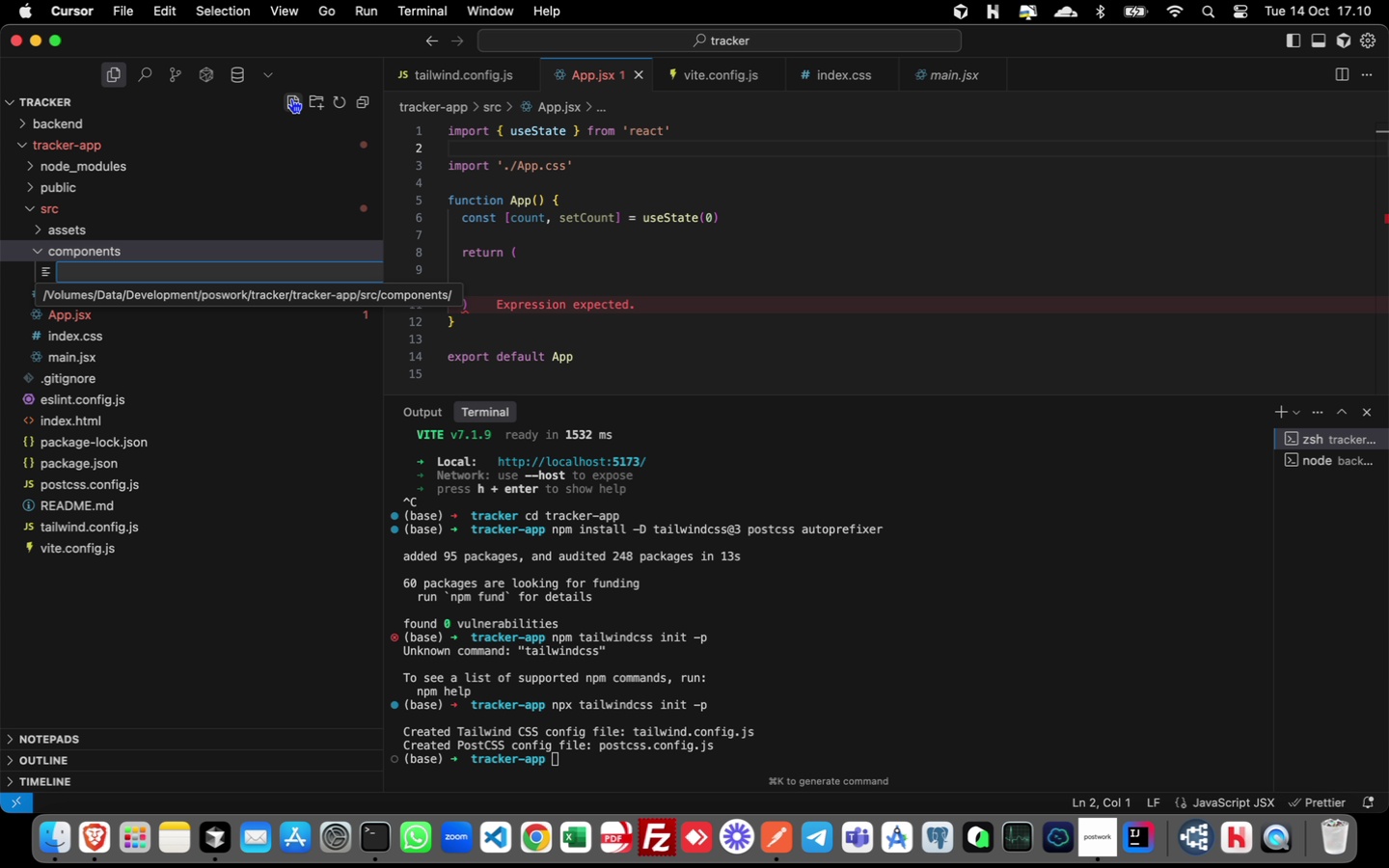 
type(Login.jsx)
 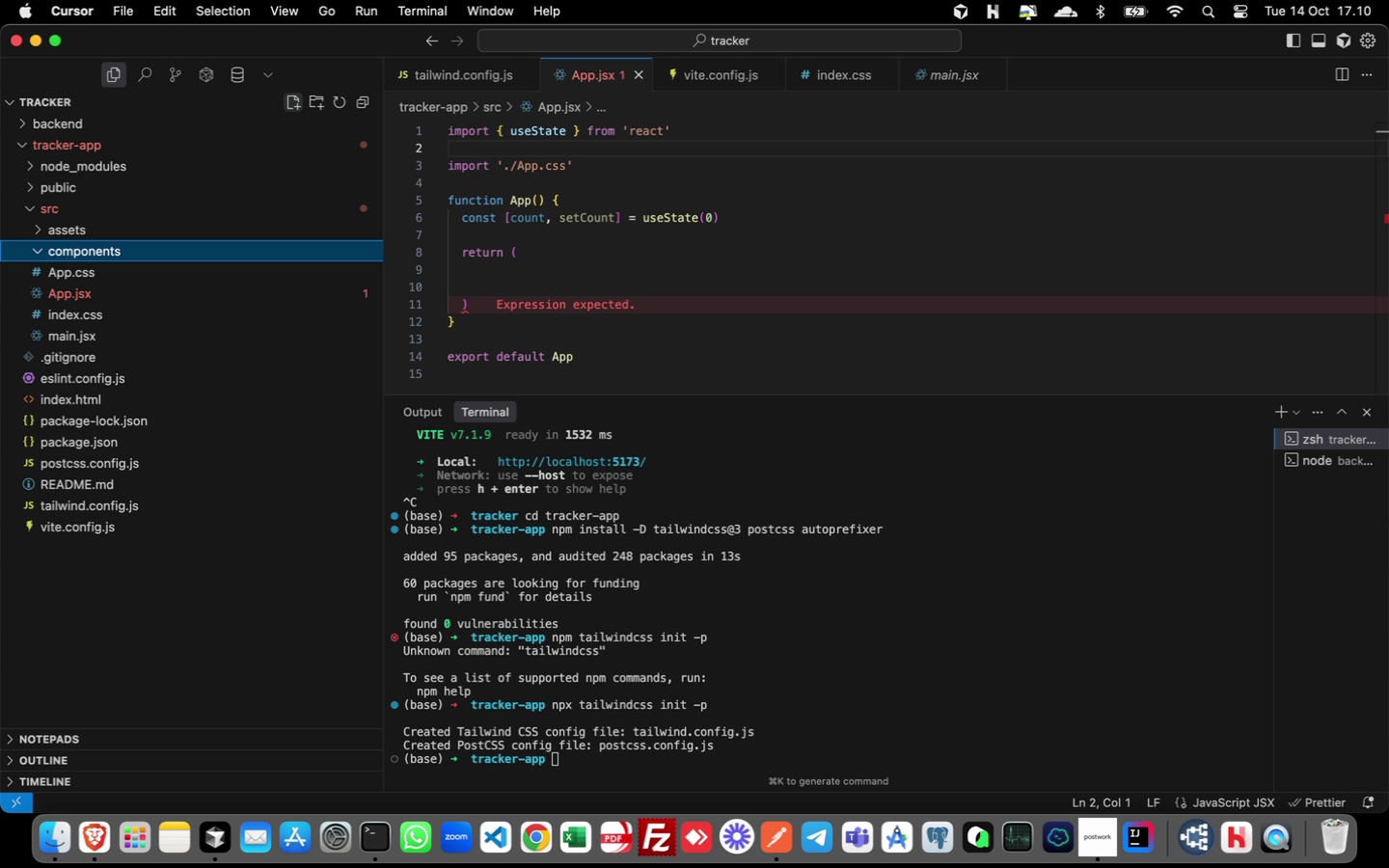 
key(Enter)
 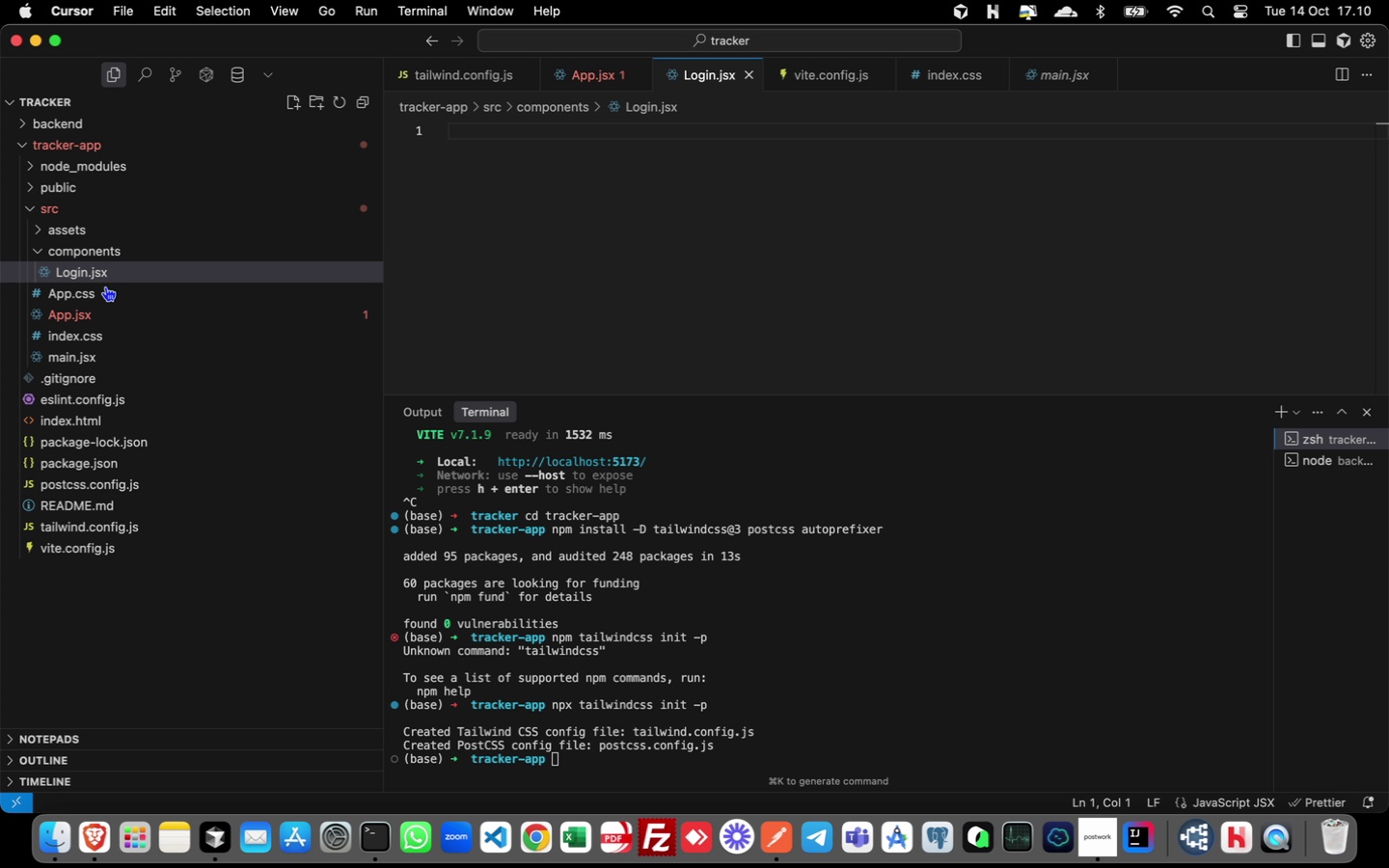 
left_click([79, 318])
 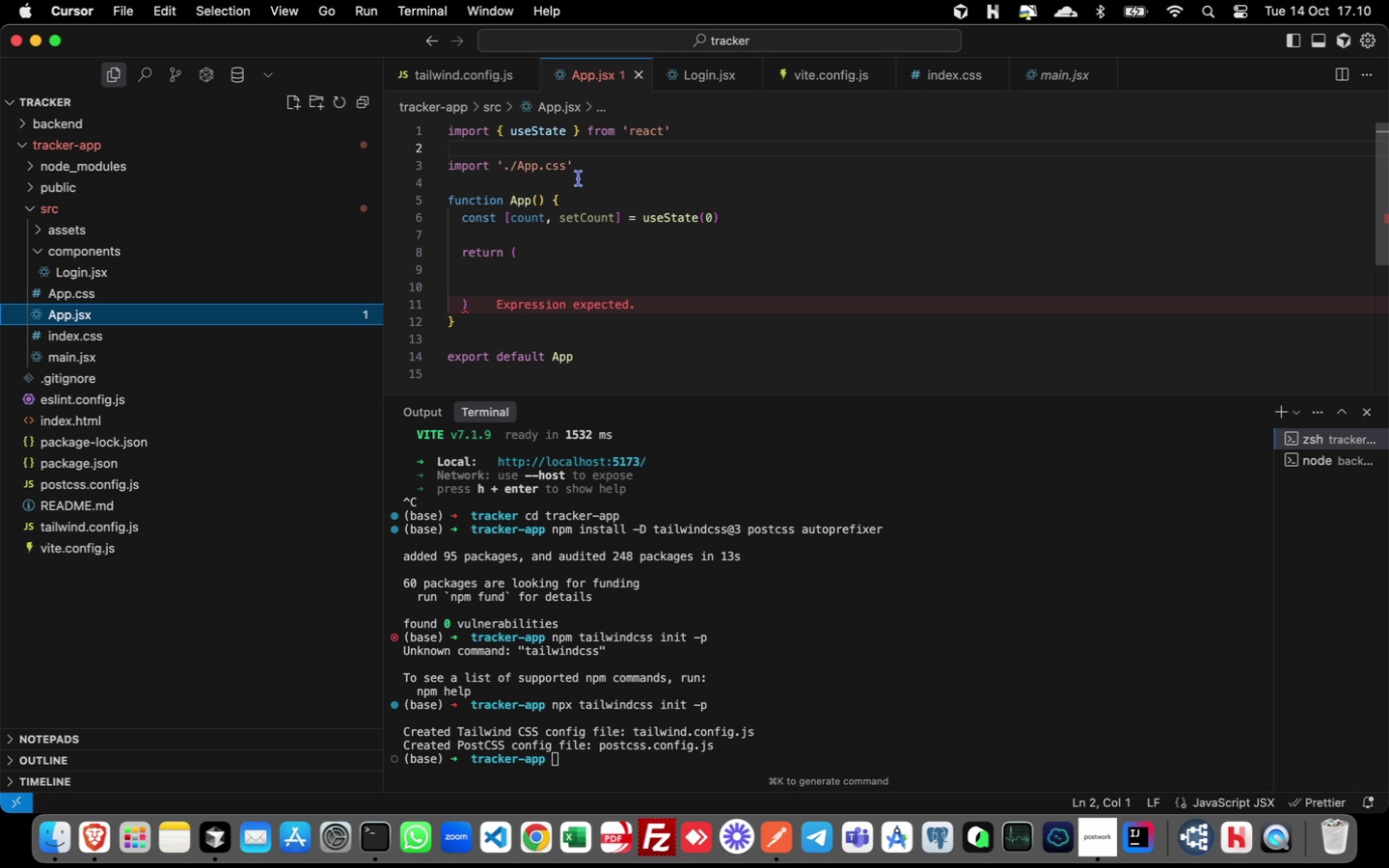 
wait(6.78)
 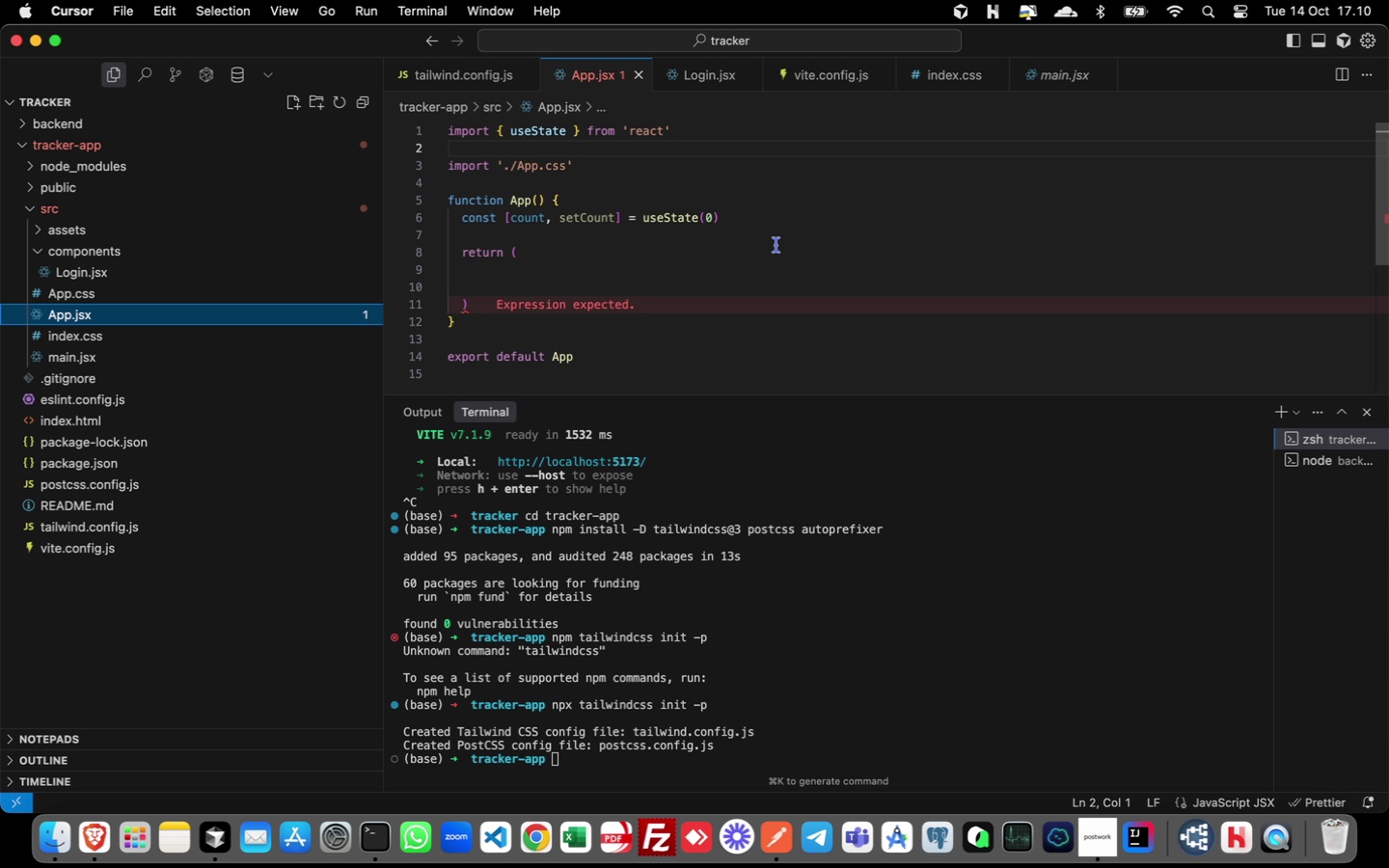 
left_click([496, 130])
 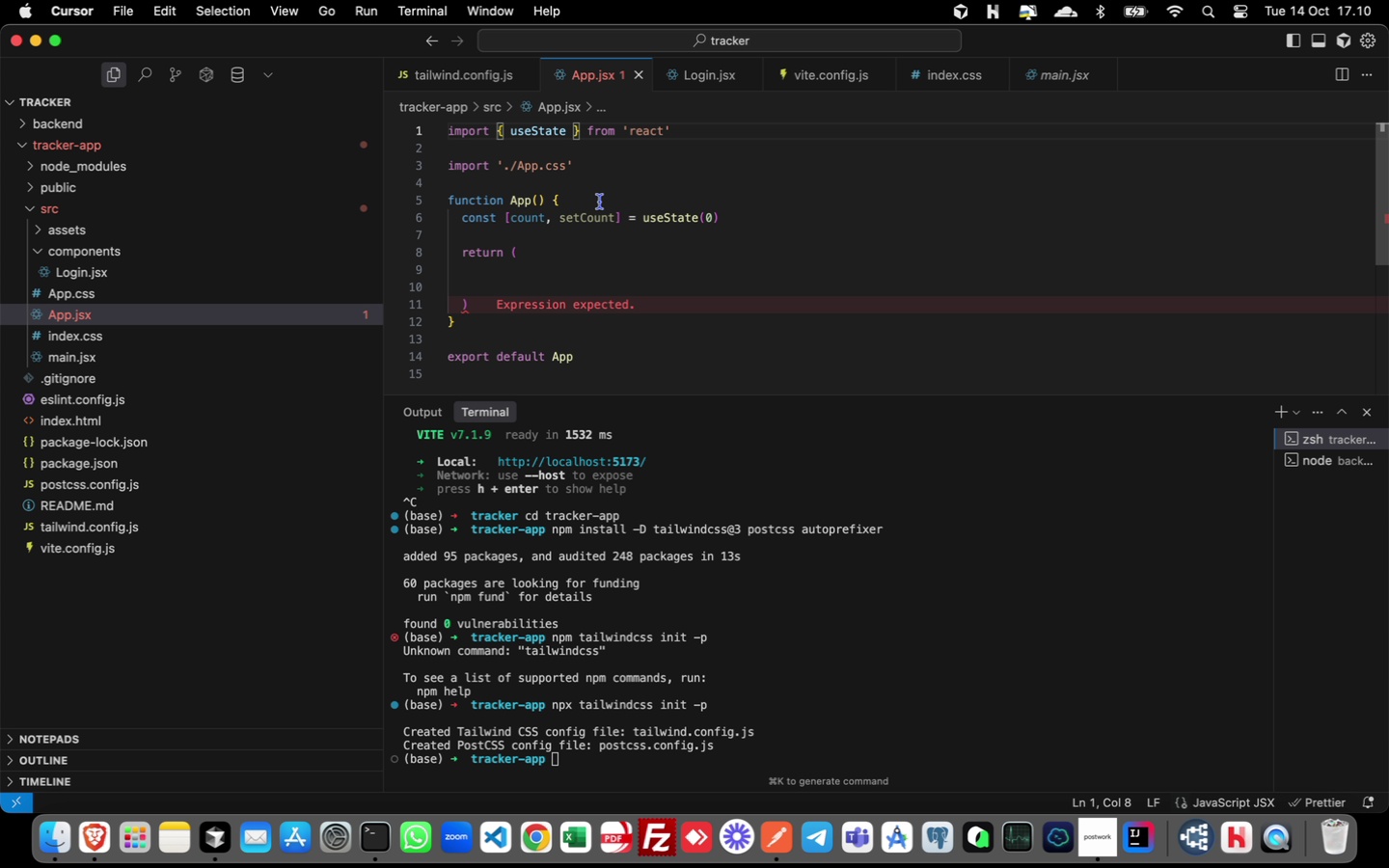 
type(React, )
 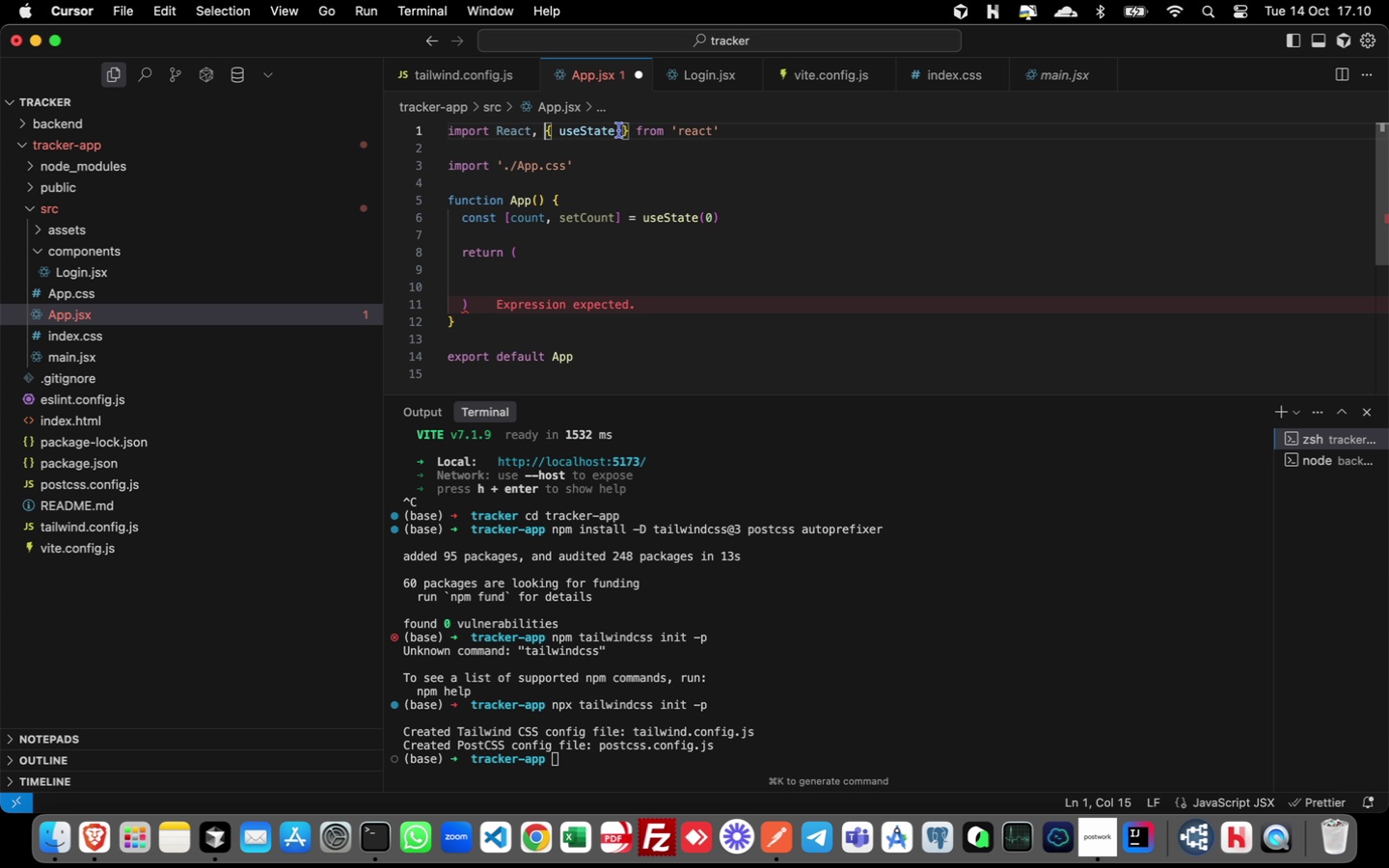 
left_click([618, 129])
 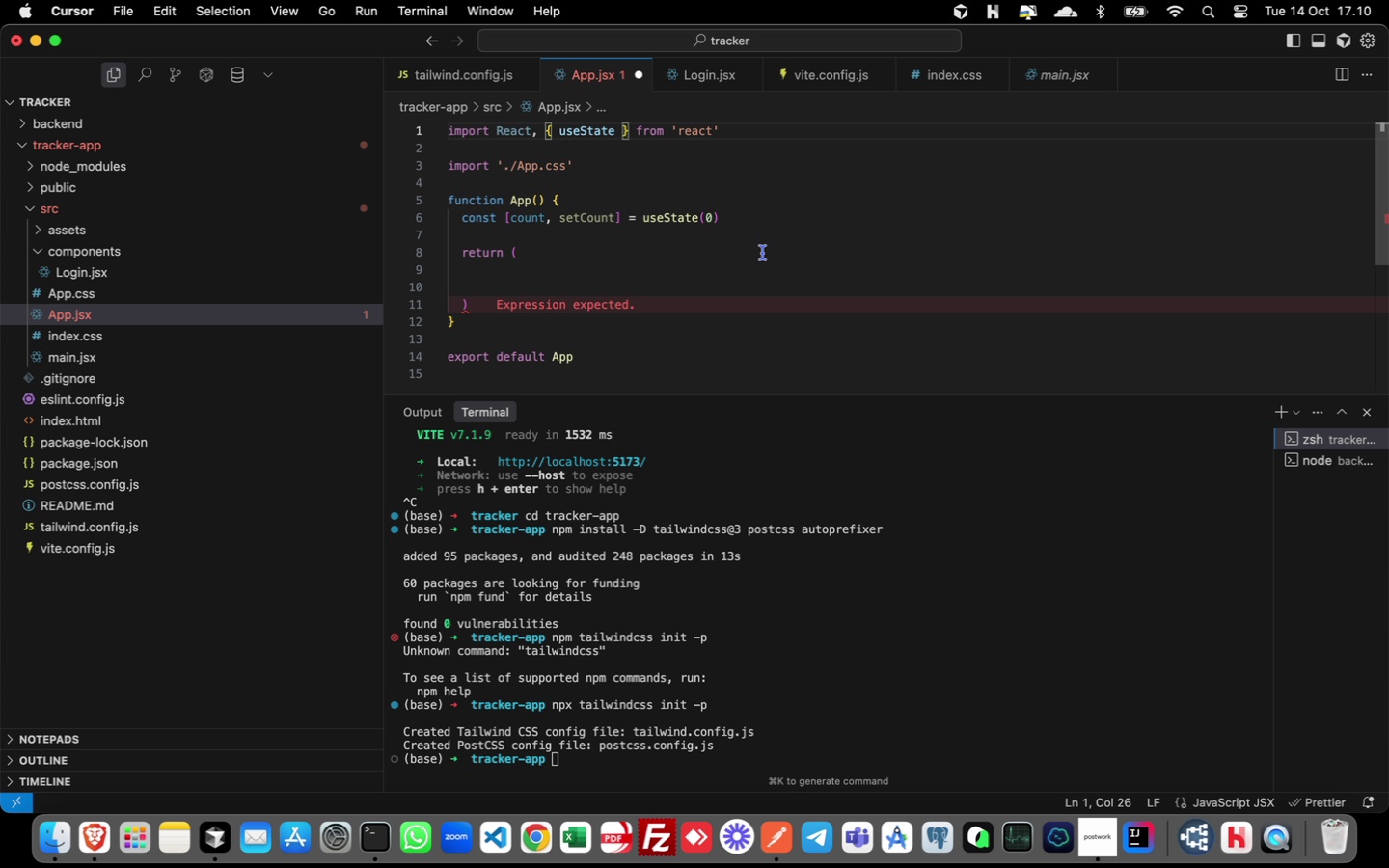 
type(, useEffe)
 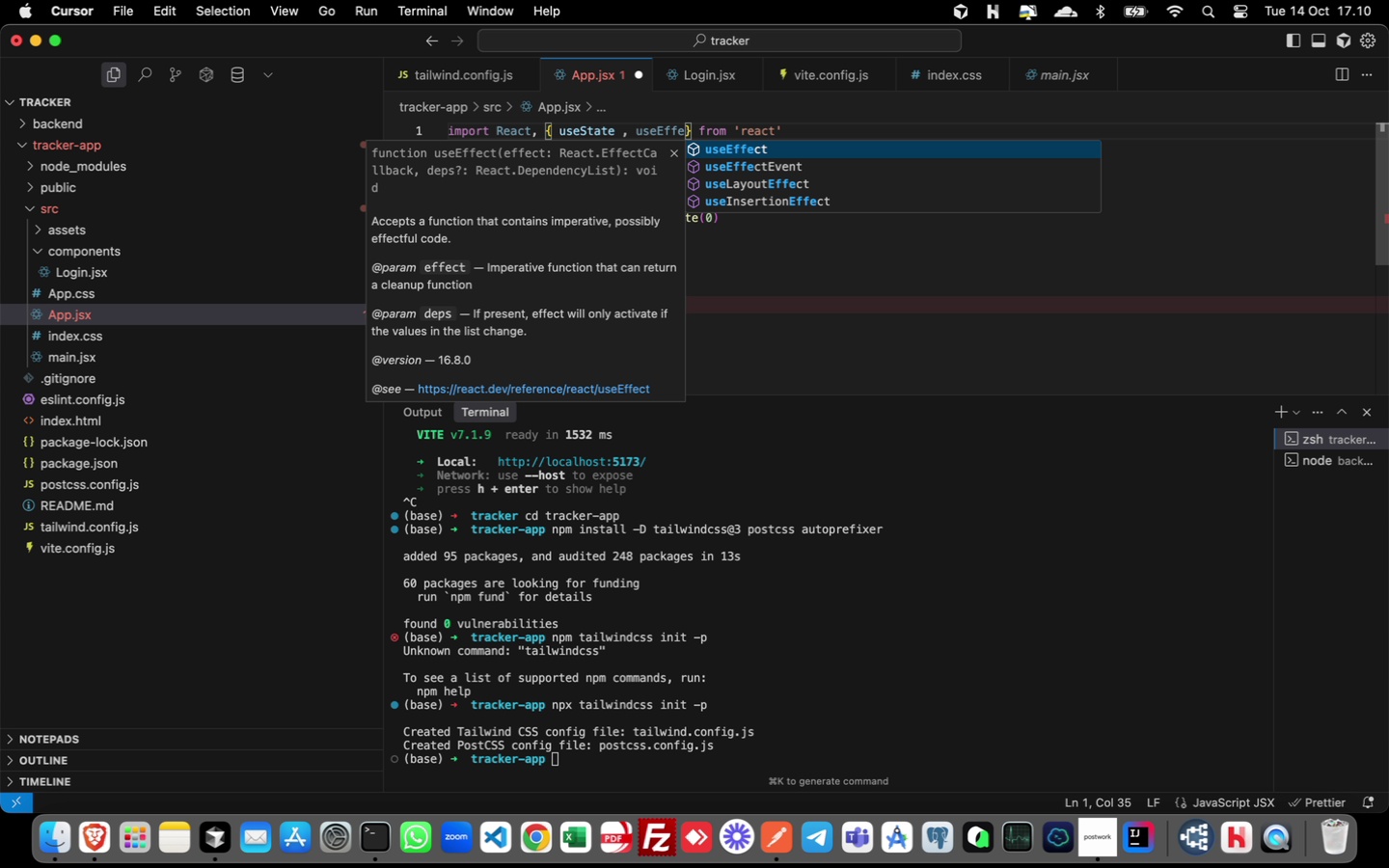 
key(Enter)
 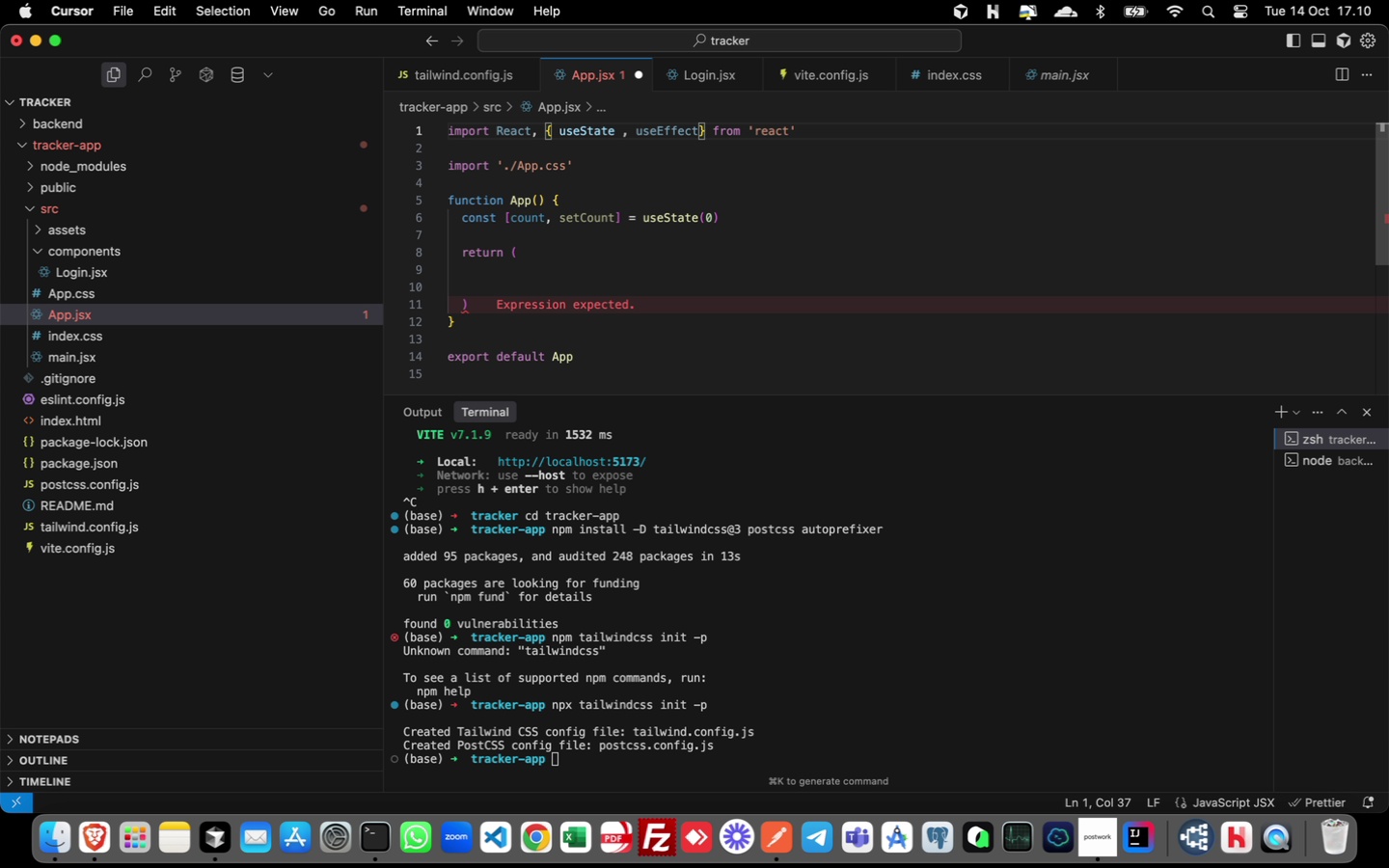 
key(Space)
 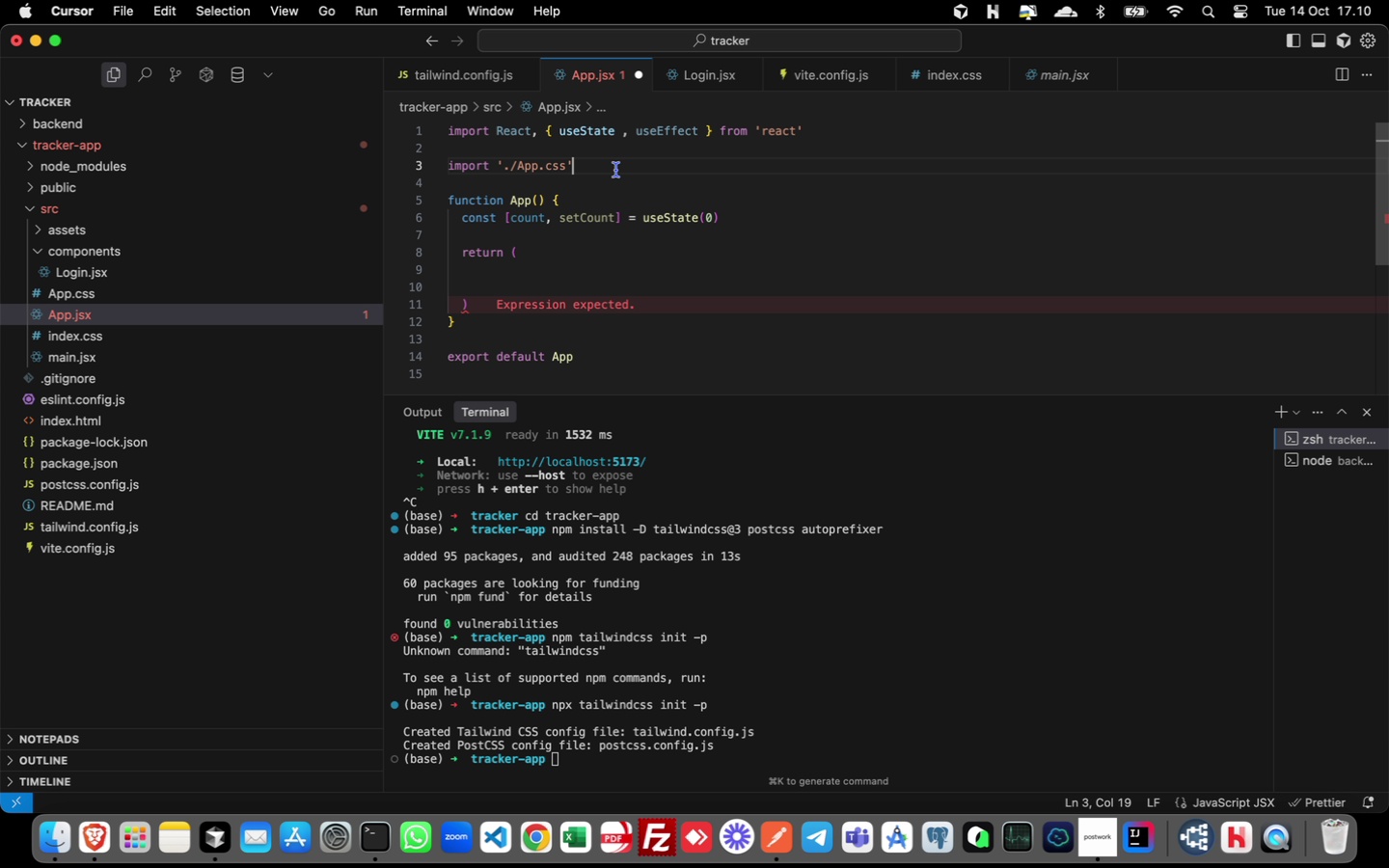 
wait(8.11)
 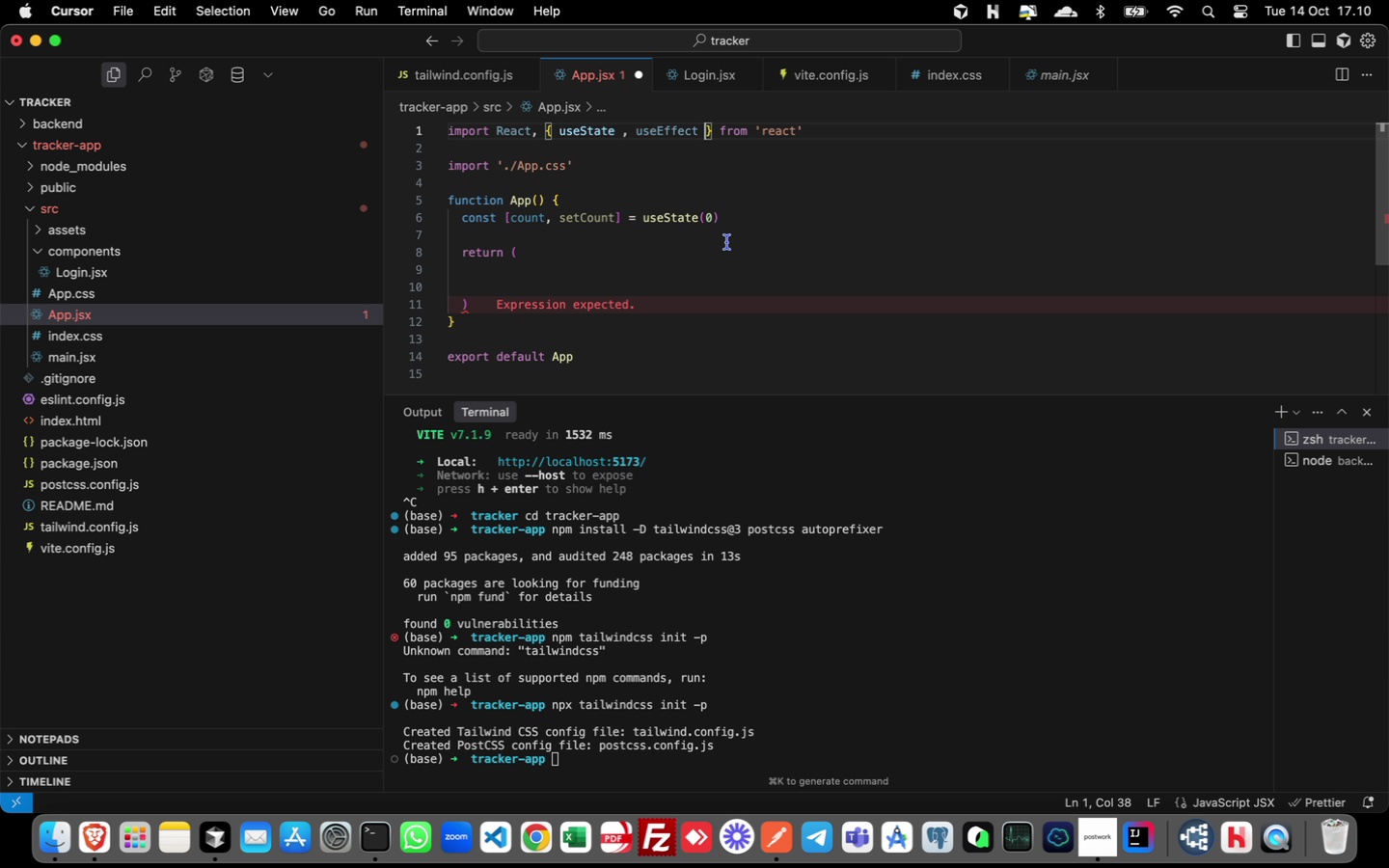 
key(Meta+X)
 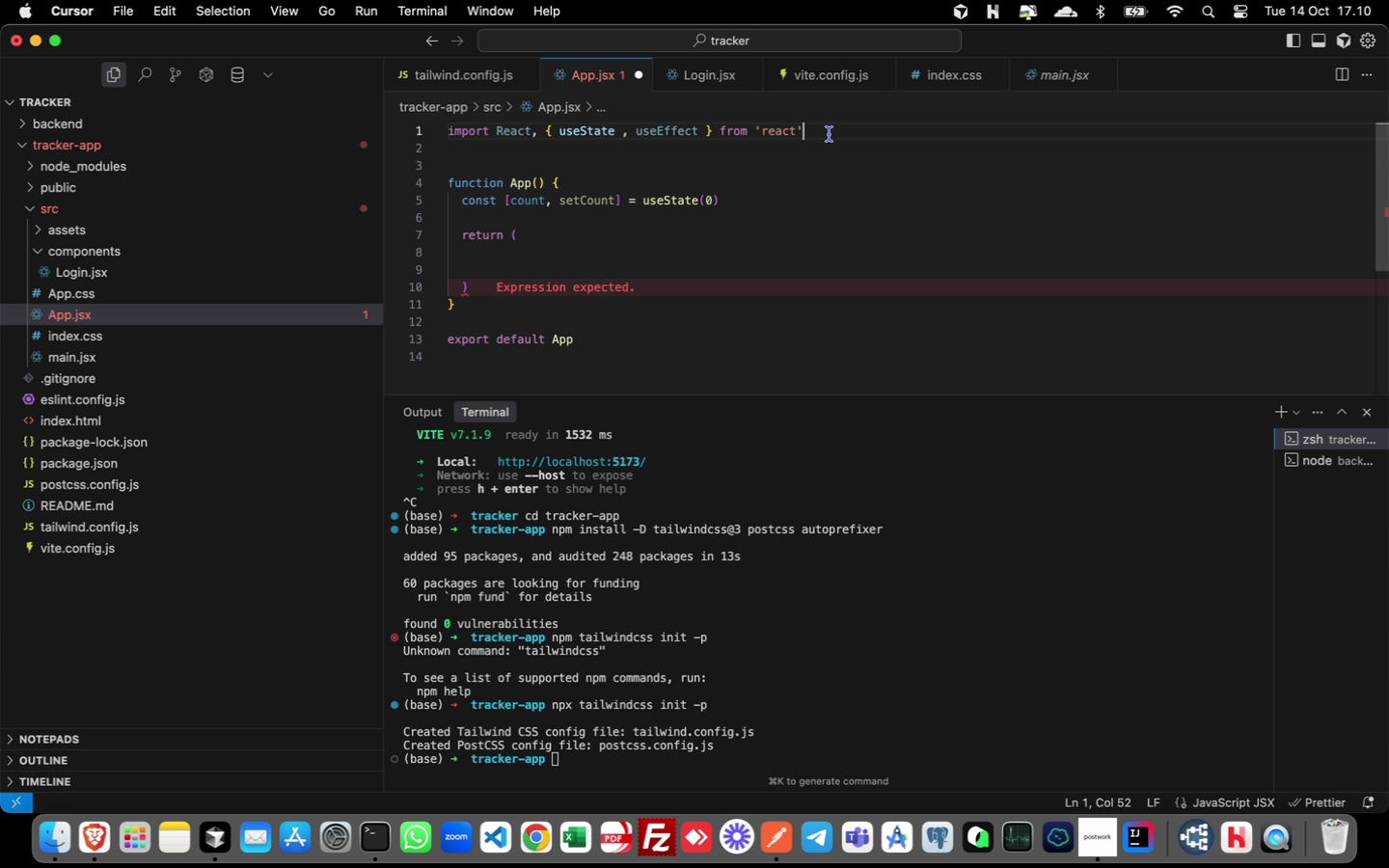 
key(Enter)
 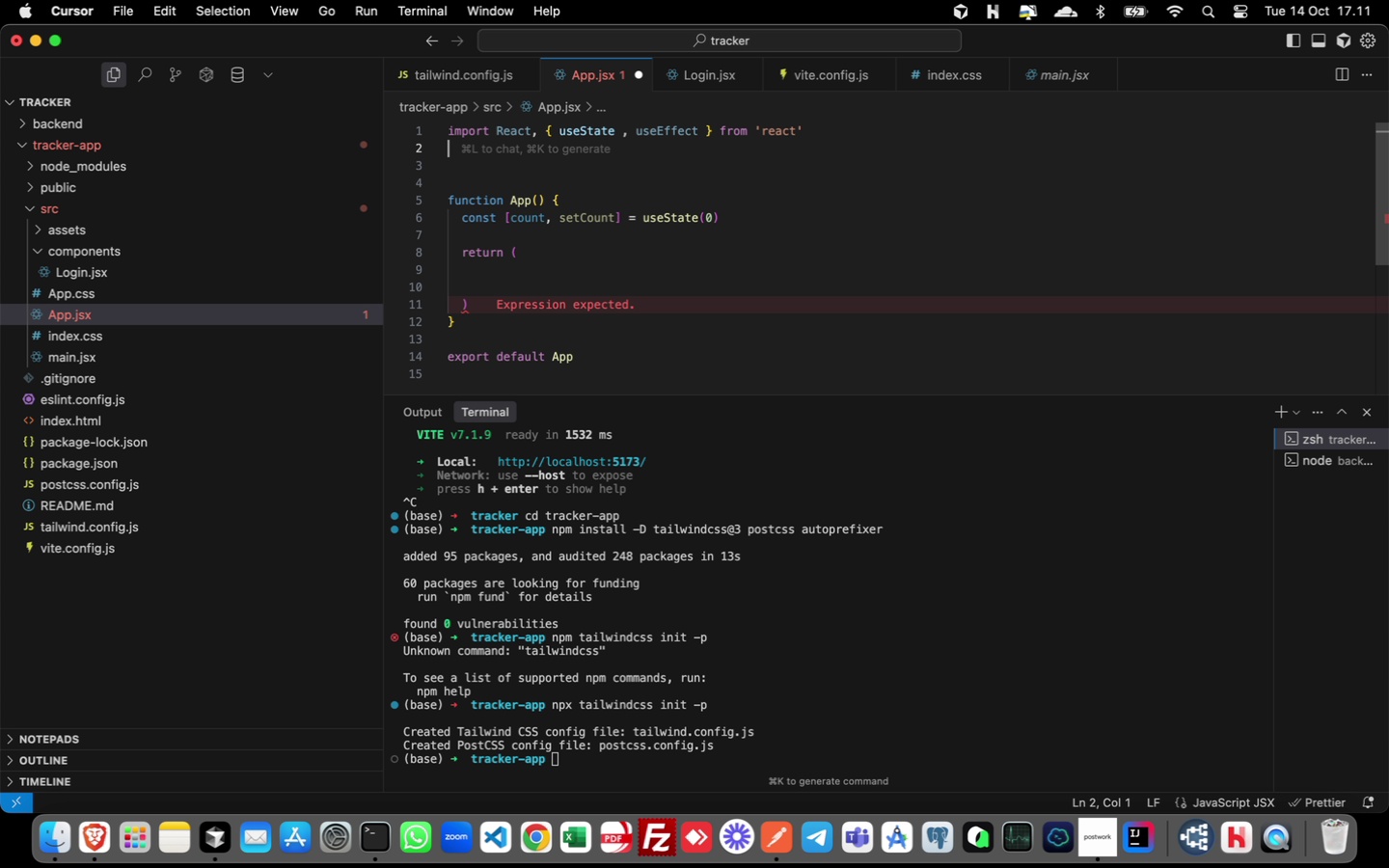 
wait(38.21)
 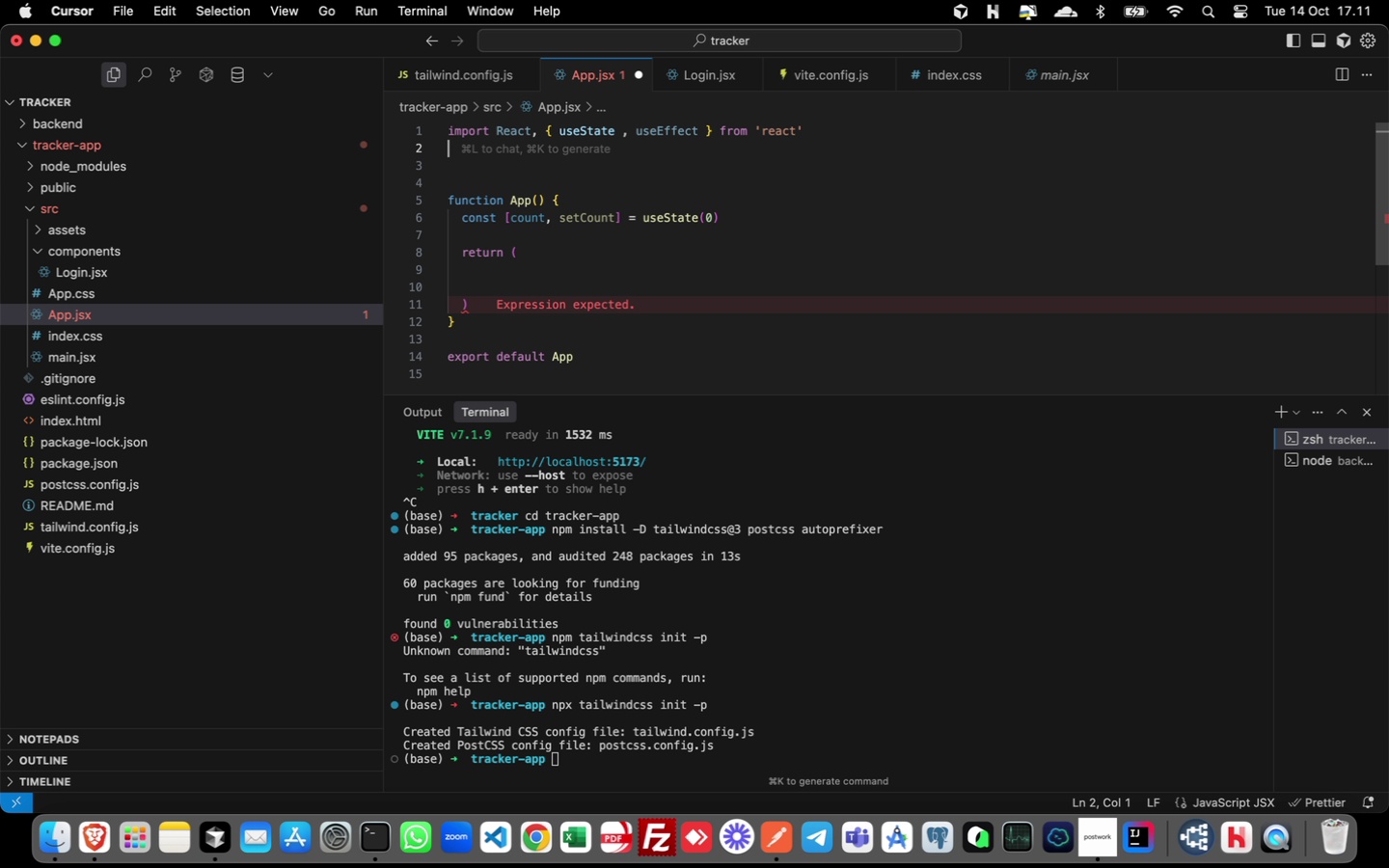 
type(import Login from )
 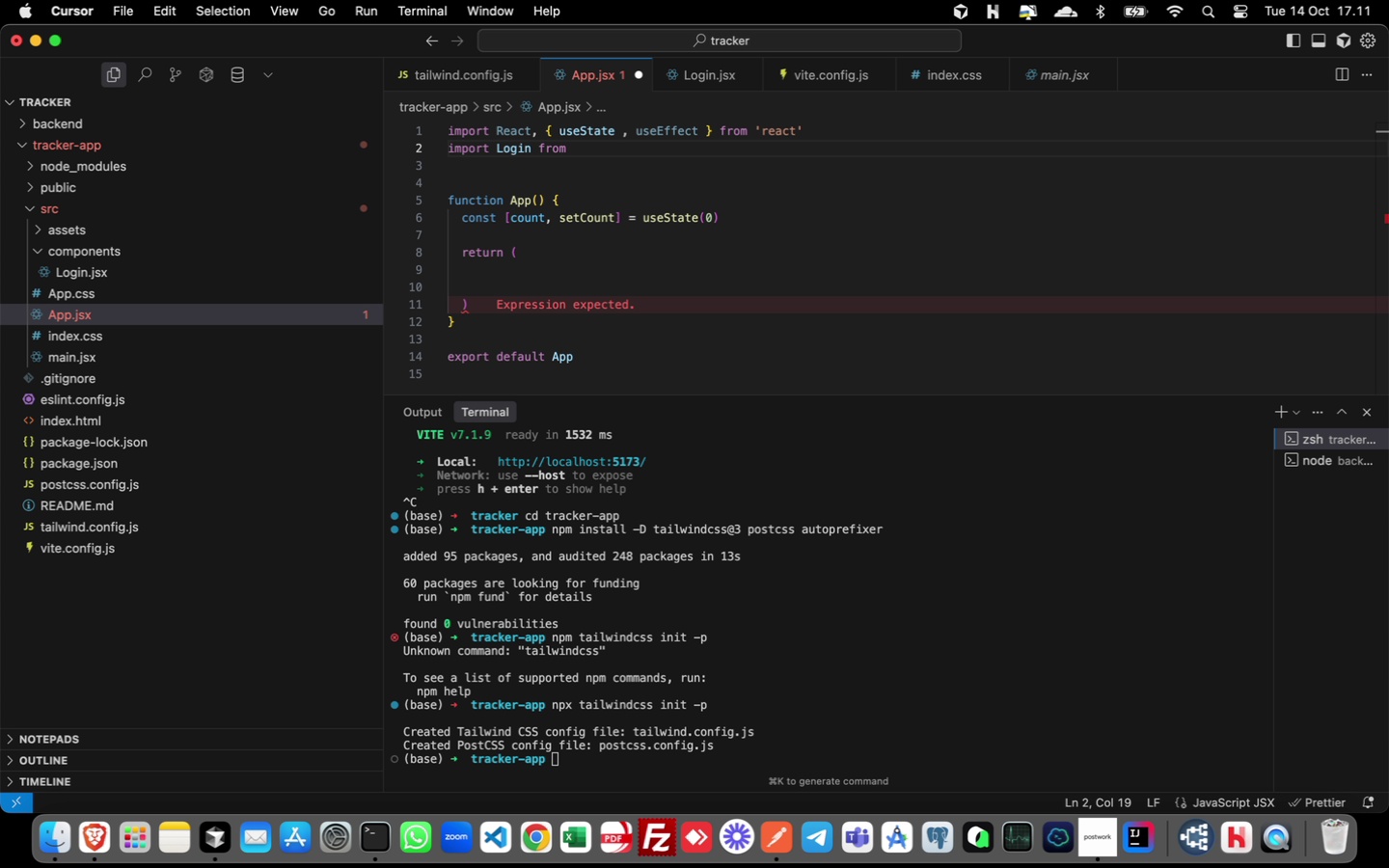 
key(Shift+Quote)
 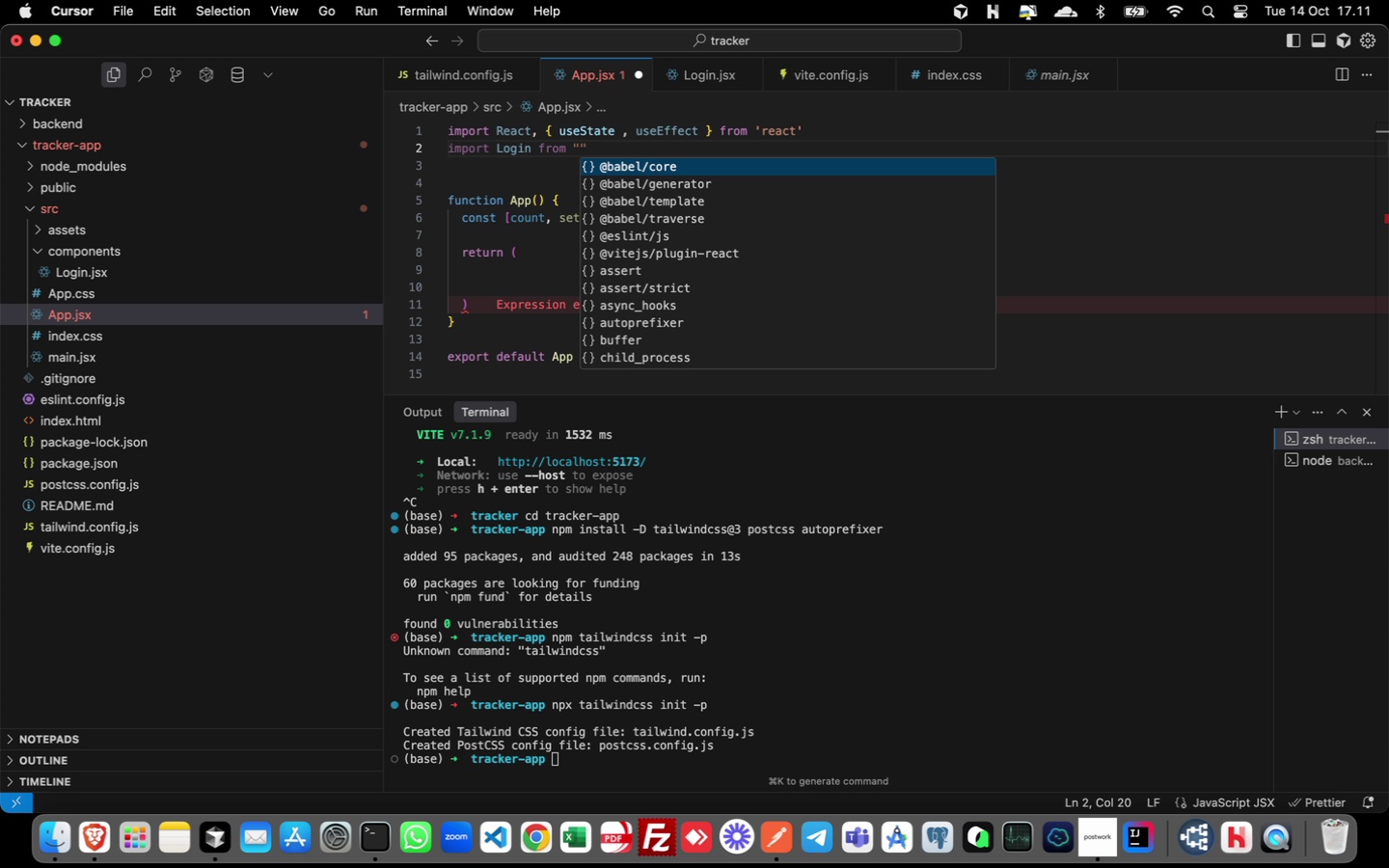 
key(Period)
 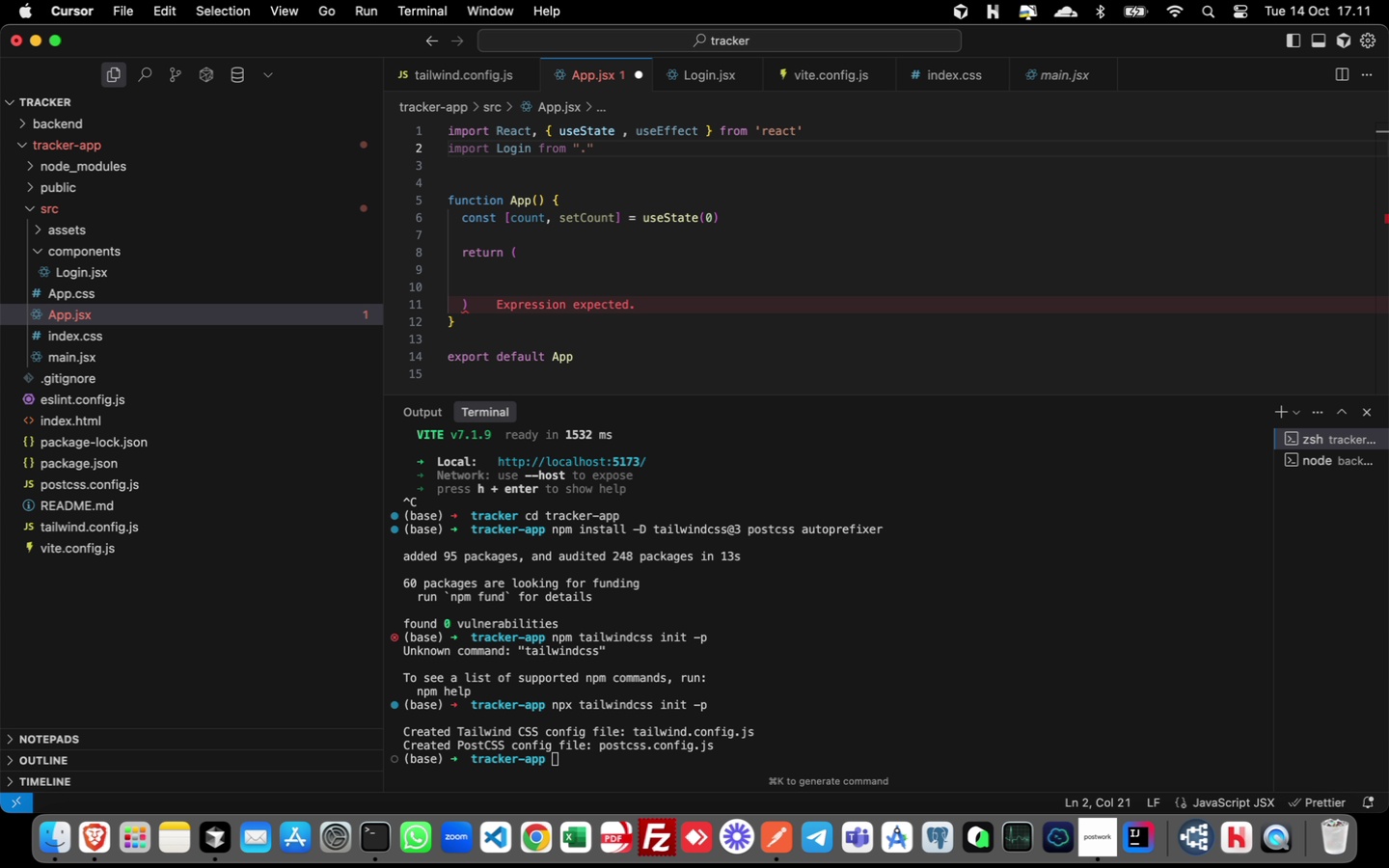 
key(Slash)
 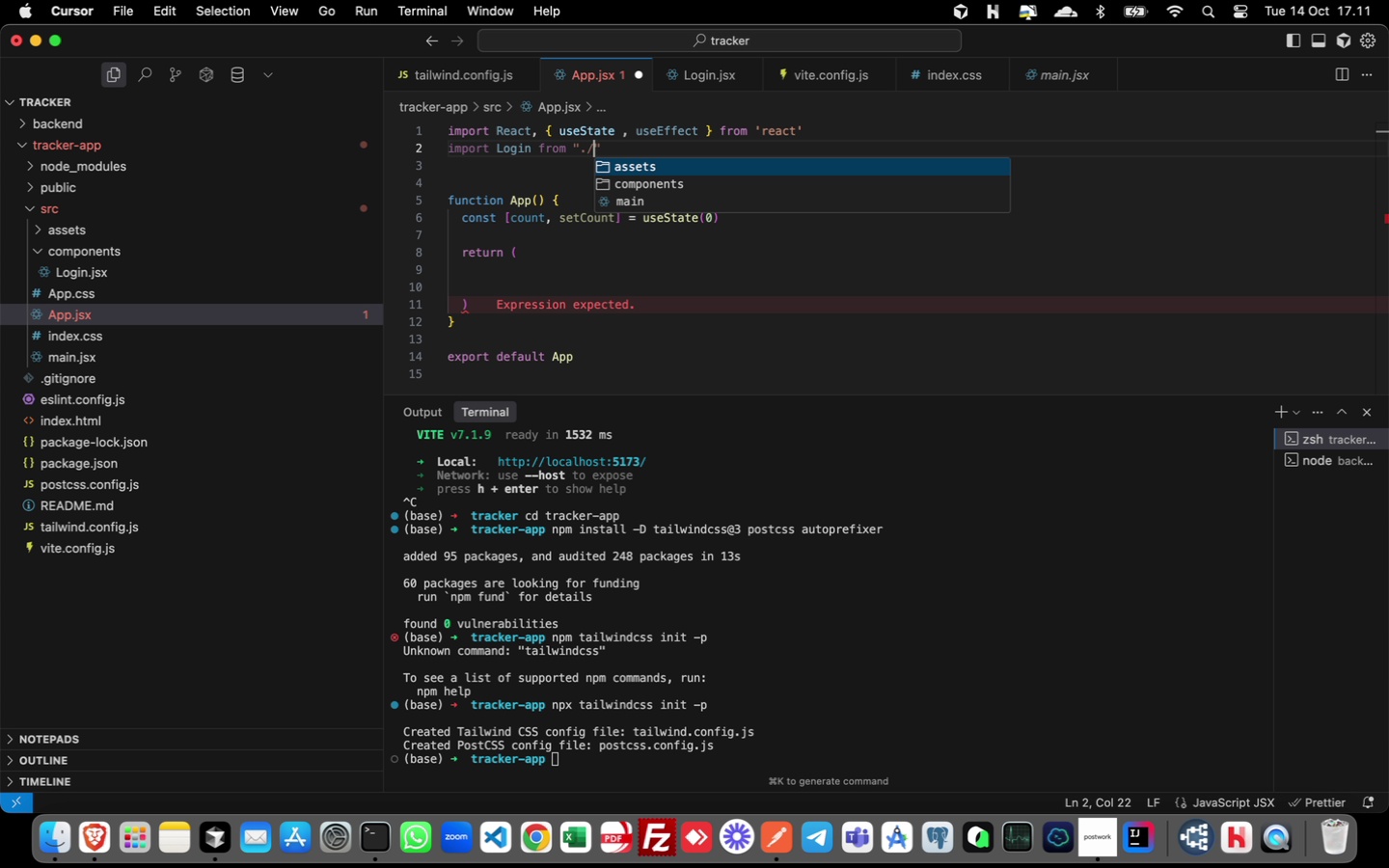 
key(ArrowDown)
 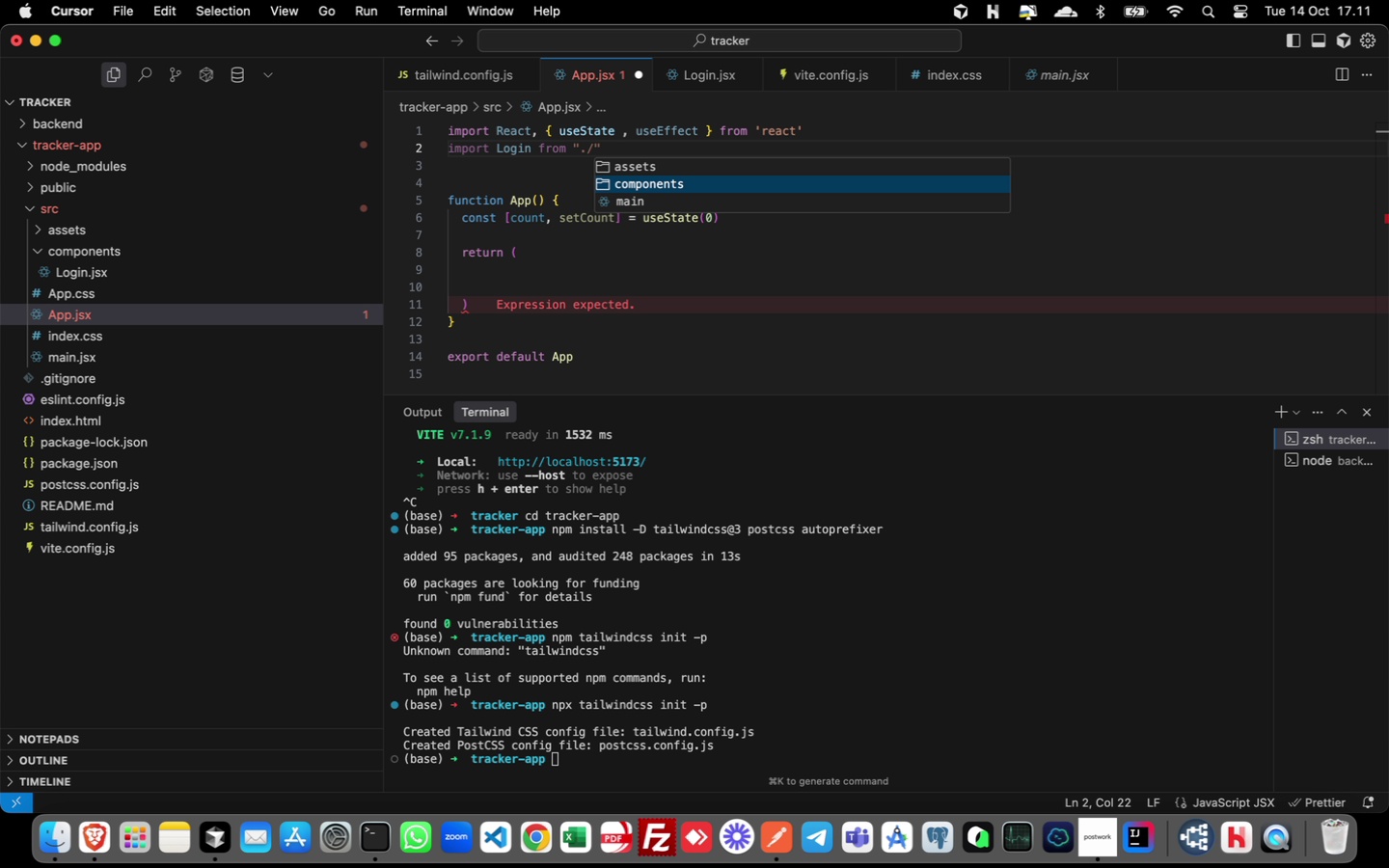 
key(Enter)
 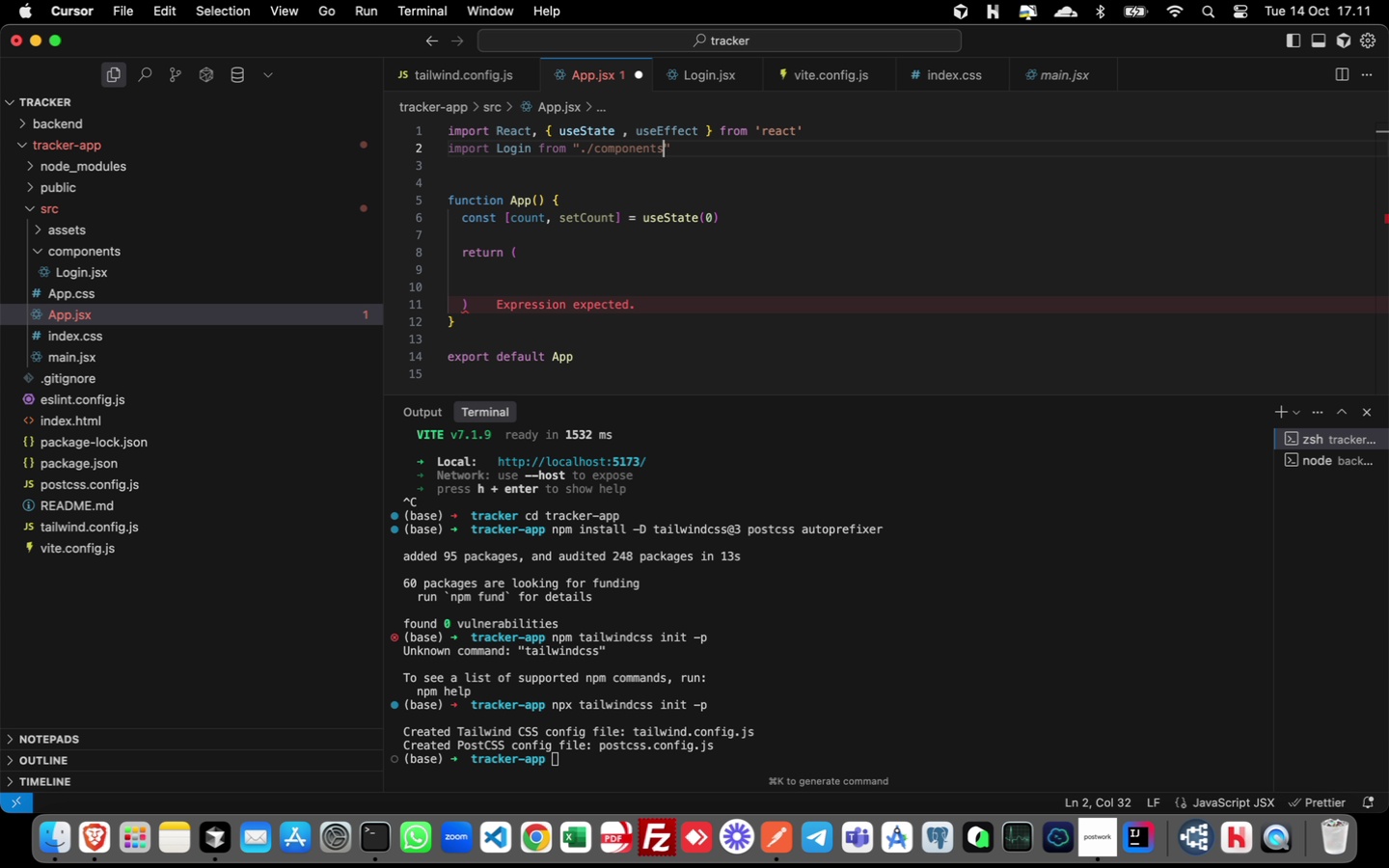 
type(/Lo)
 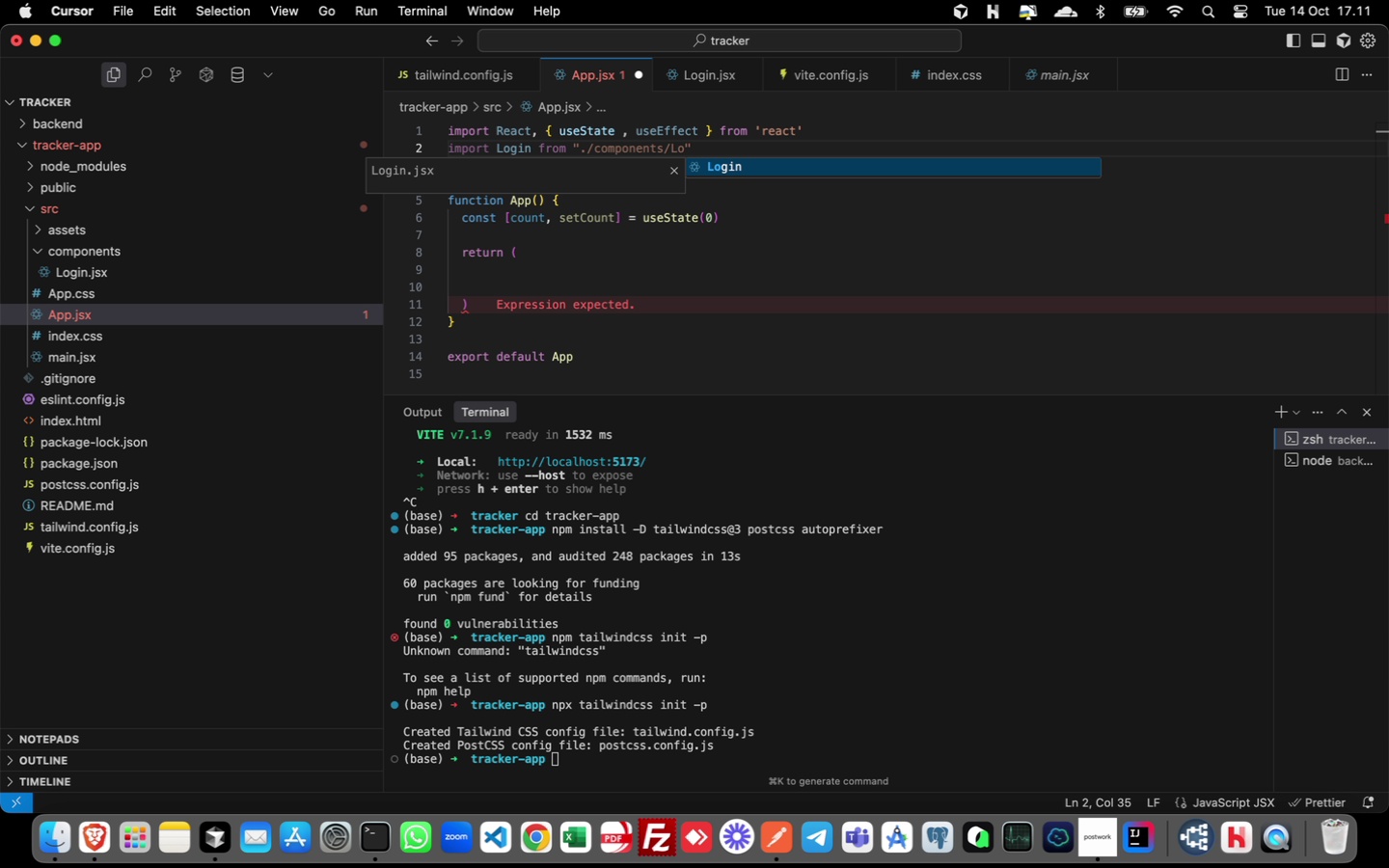 
key(Enter)
 